 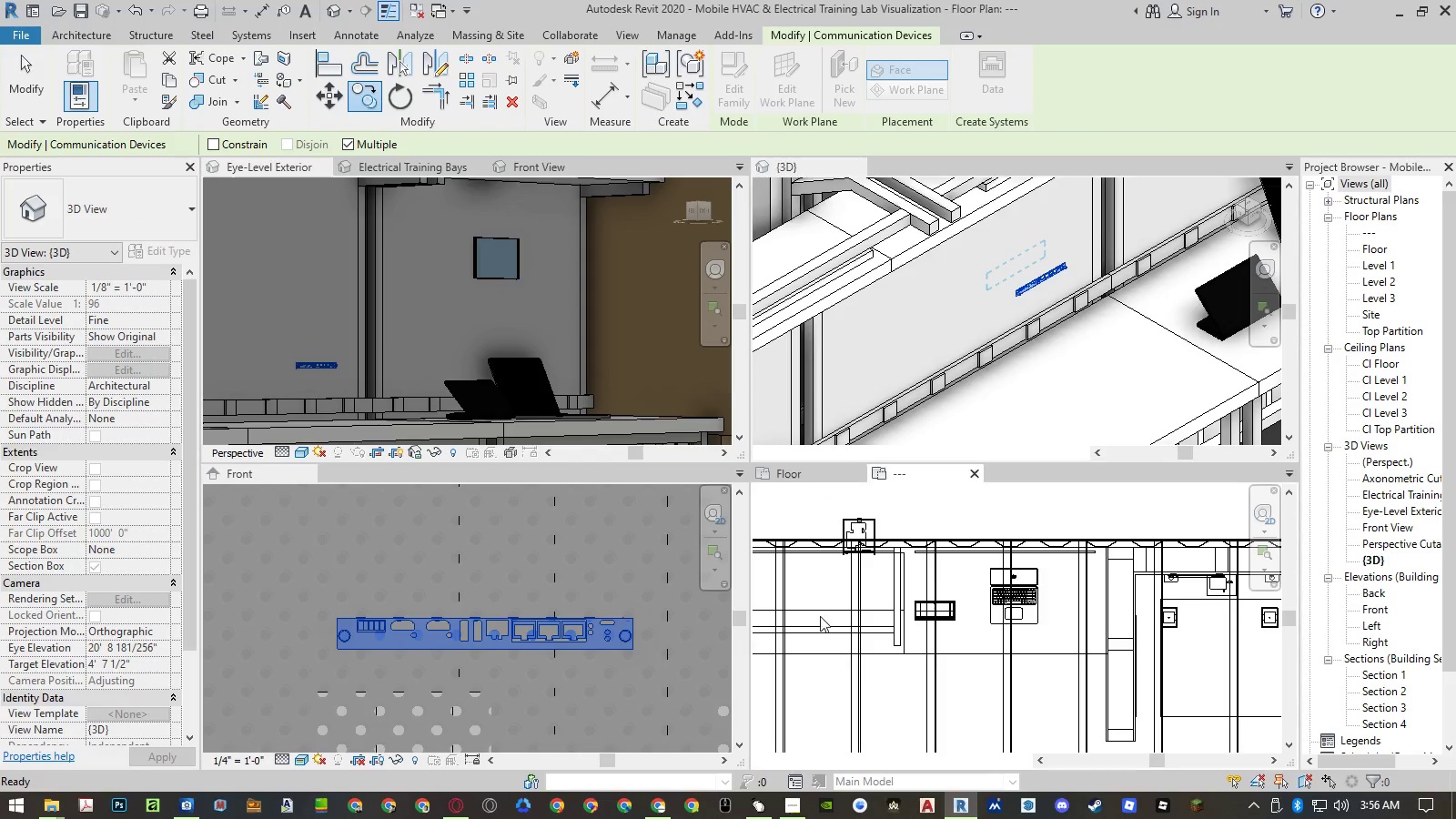 
key(Escape)
 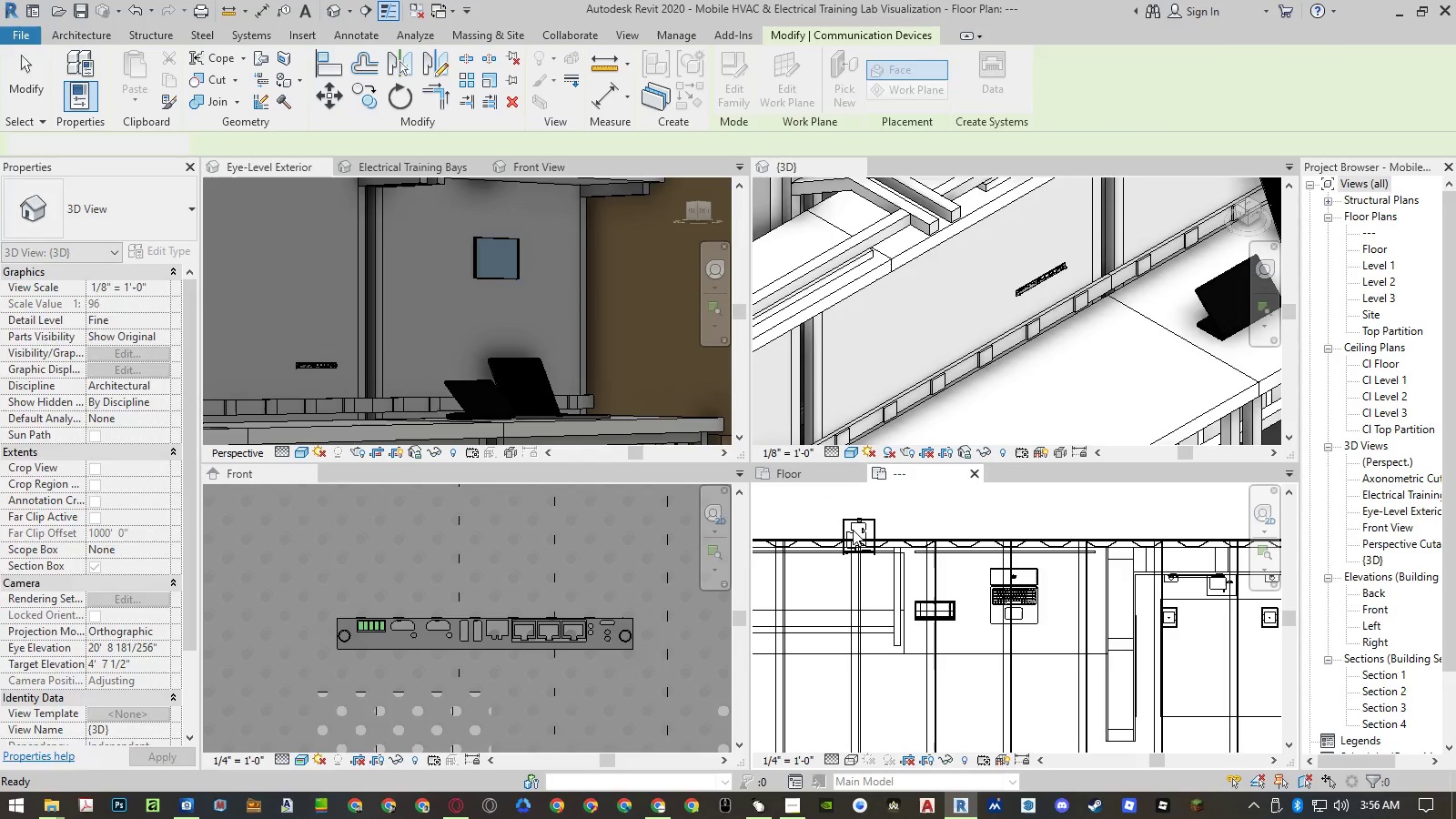 
key(Escape)
 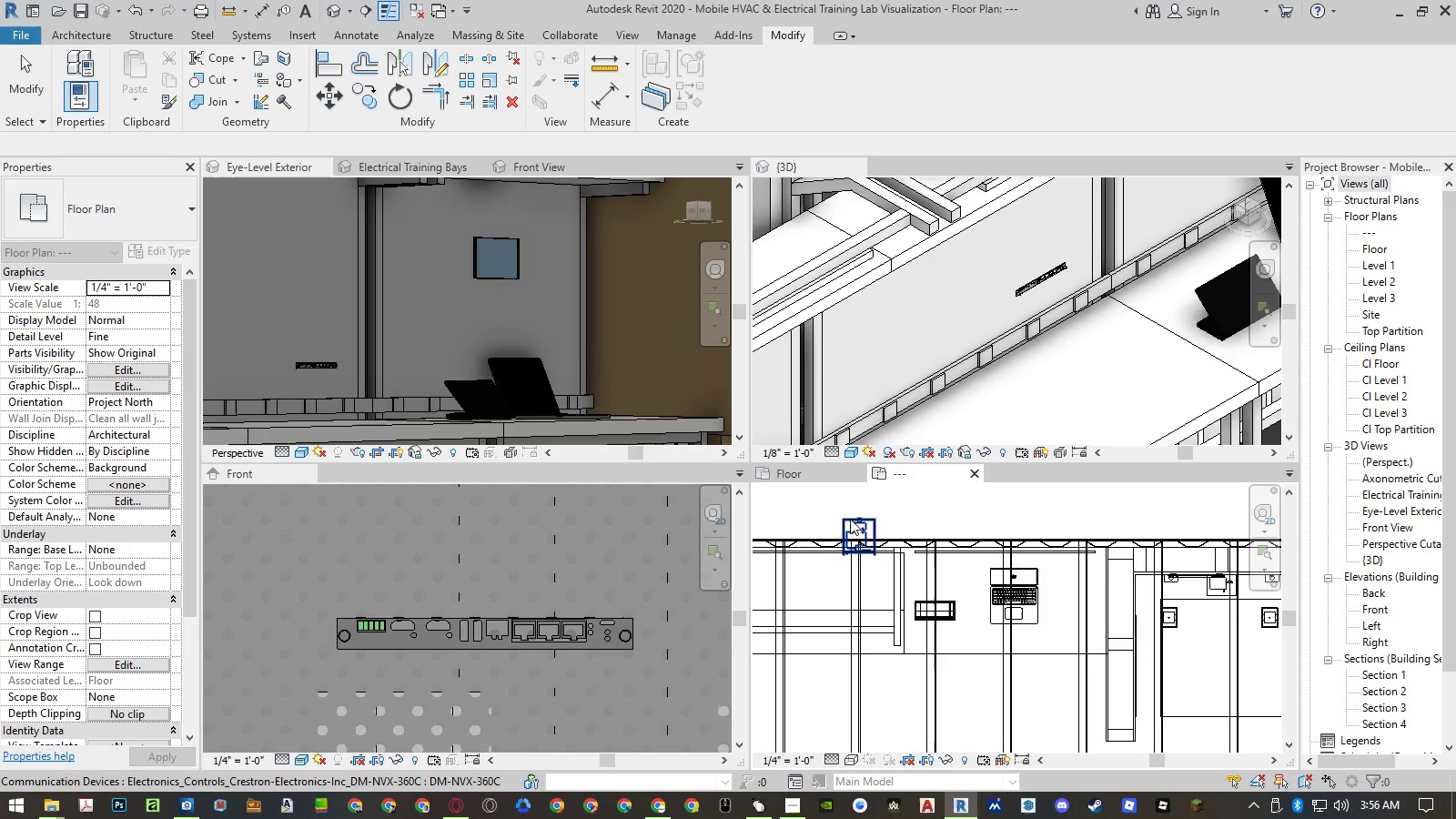 
left_click([850, 519])
 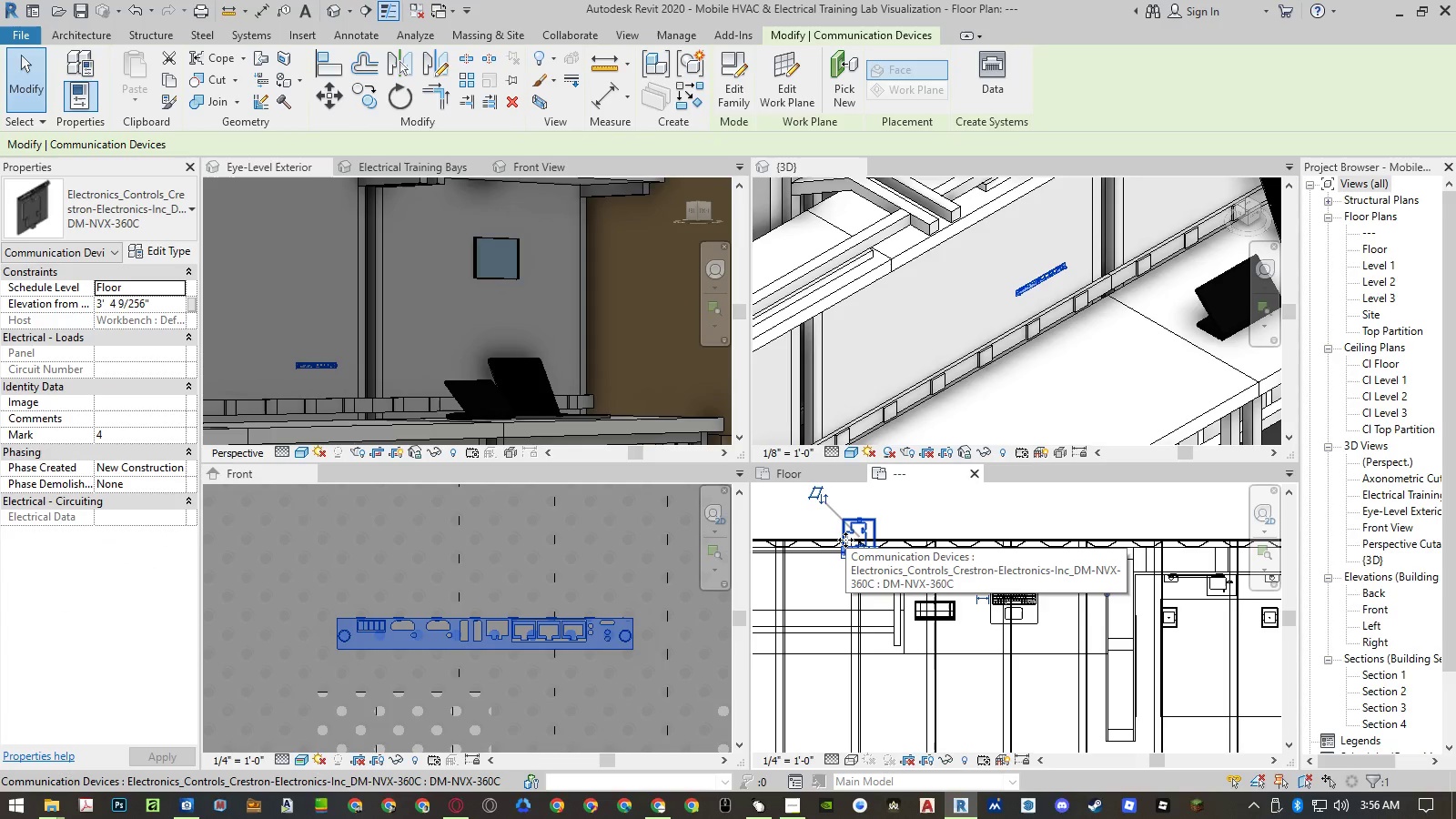 
type(co )
 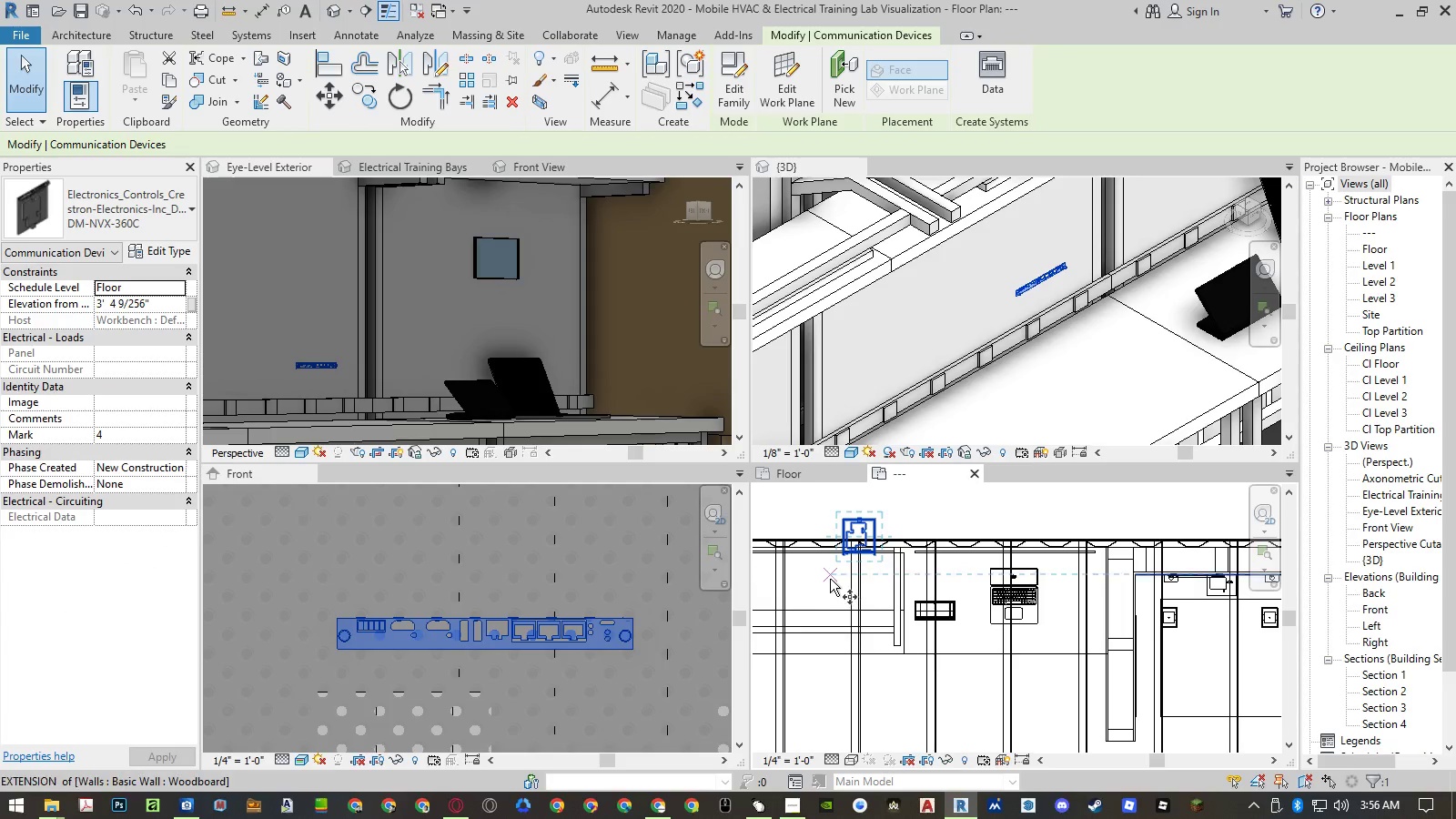 
left_click([830, 578])
 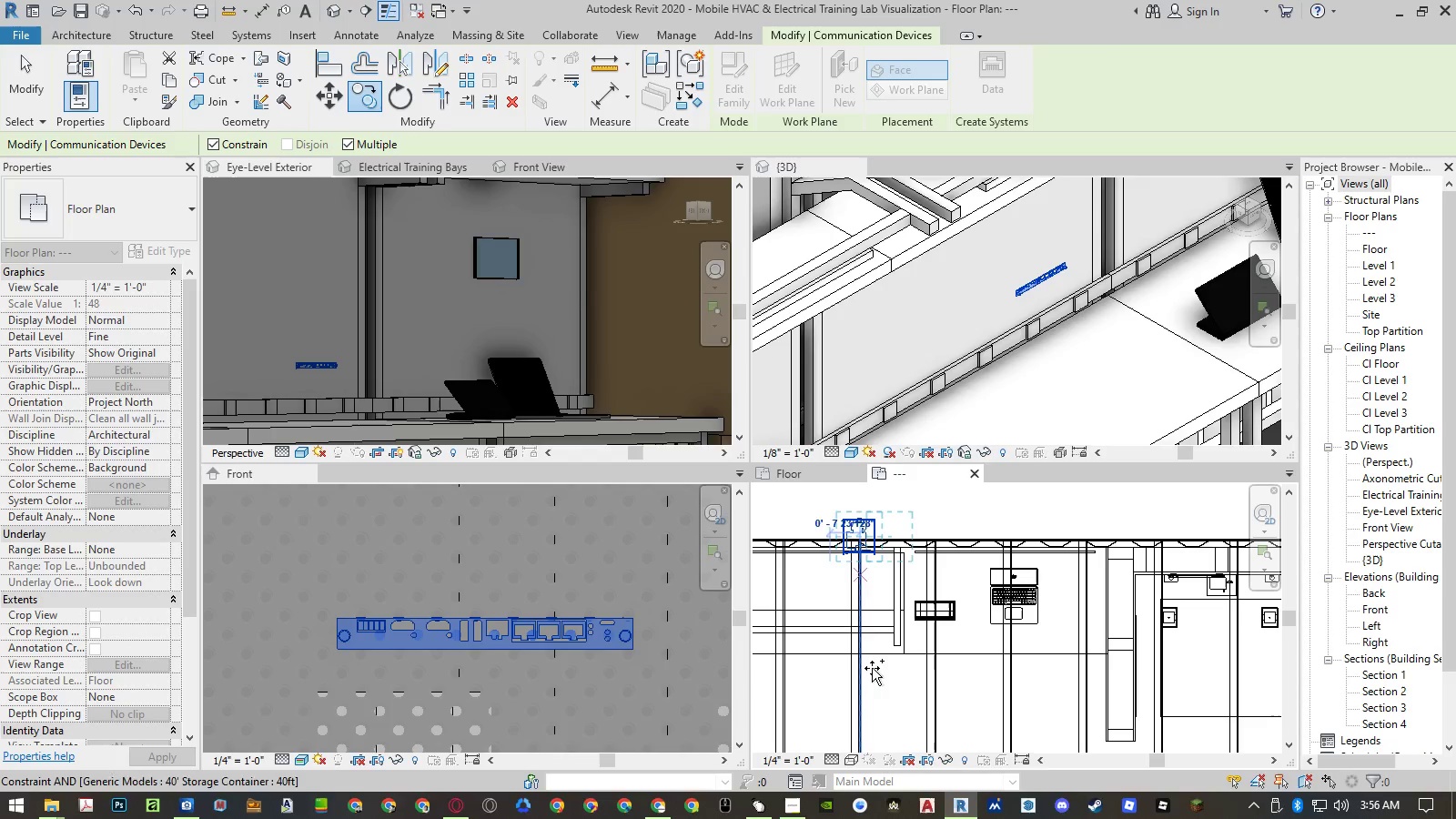 
left_click([941, 672])
 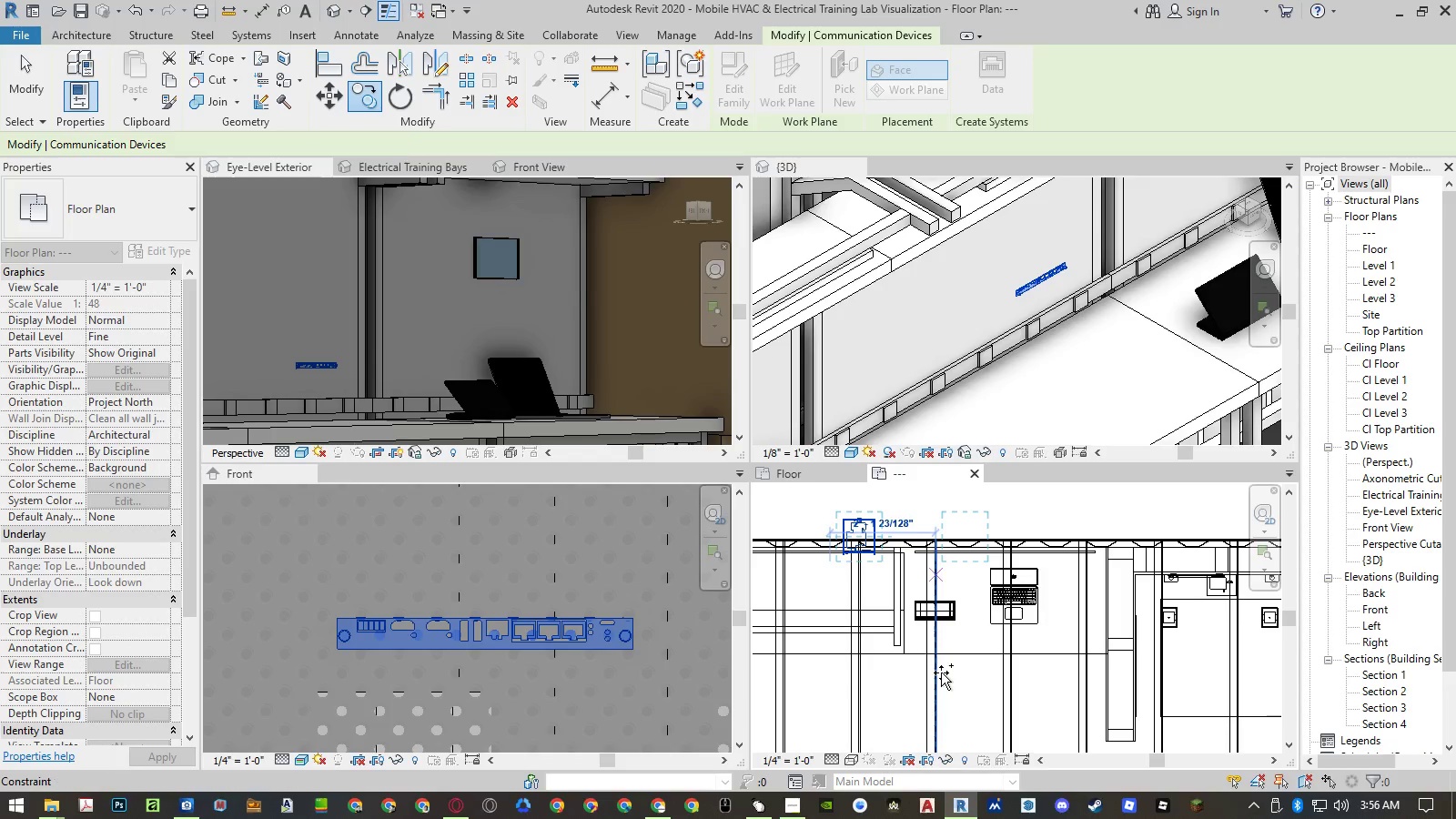 
key(Escape)
 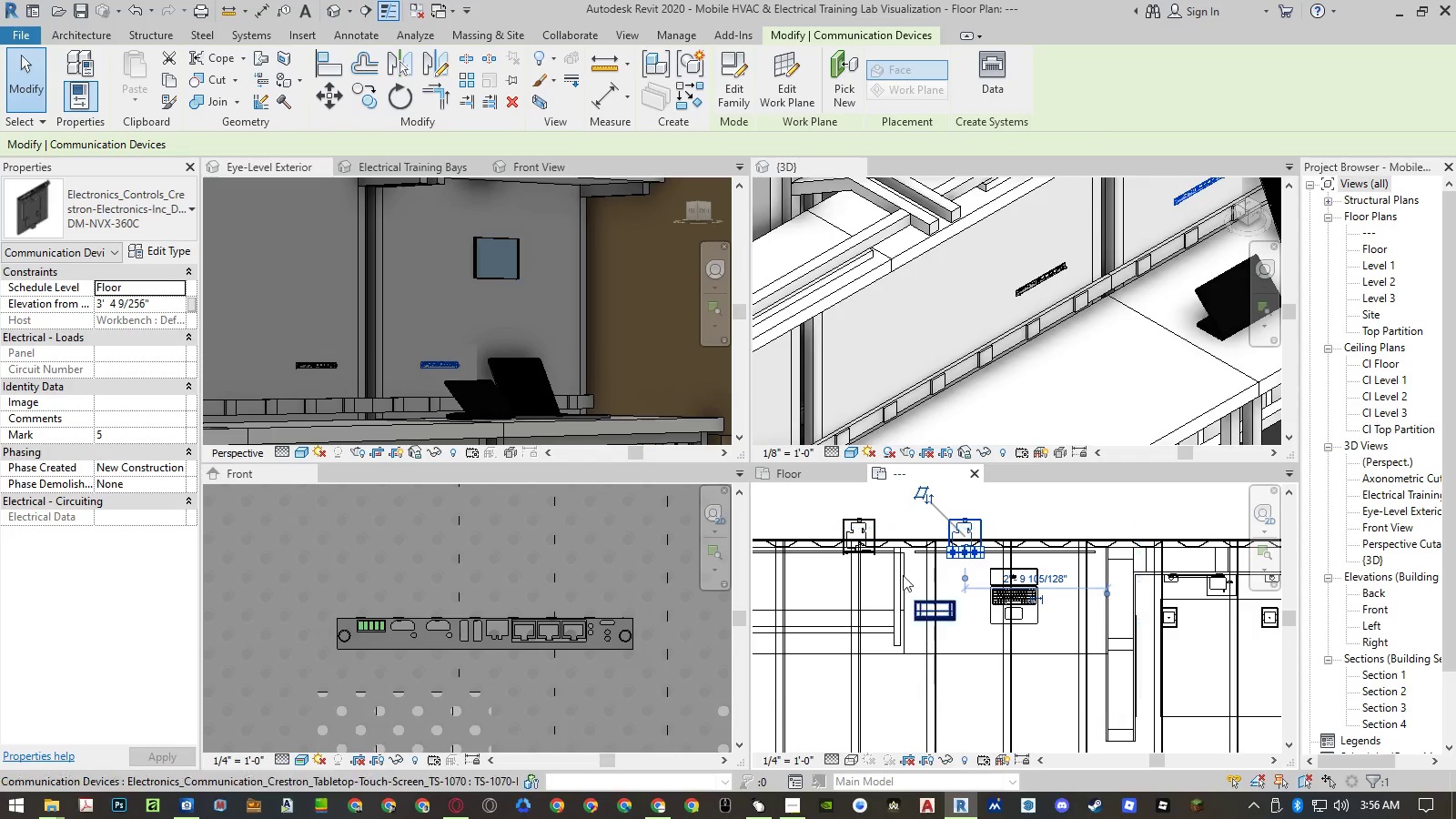 
hold_key(key=ControlLeft, duration=0.38)
left_click([873, 520])
 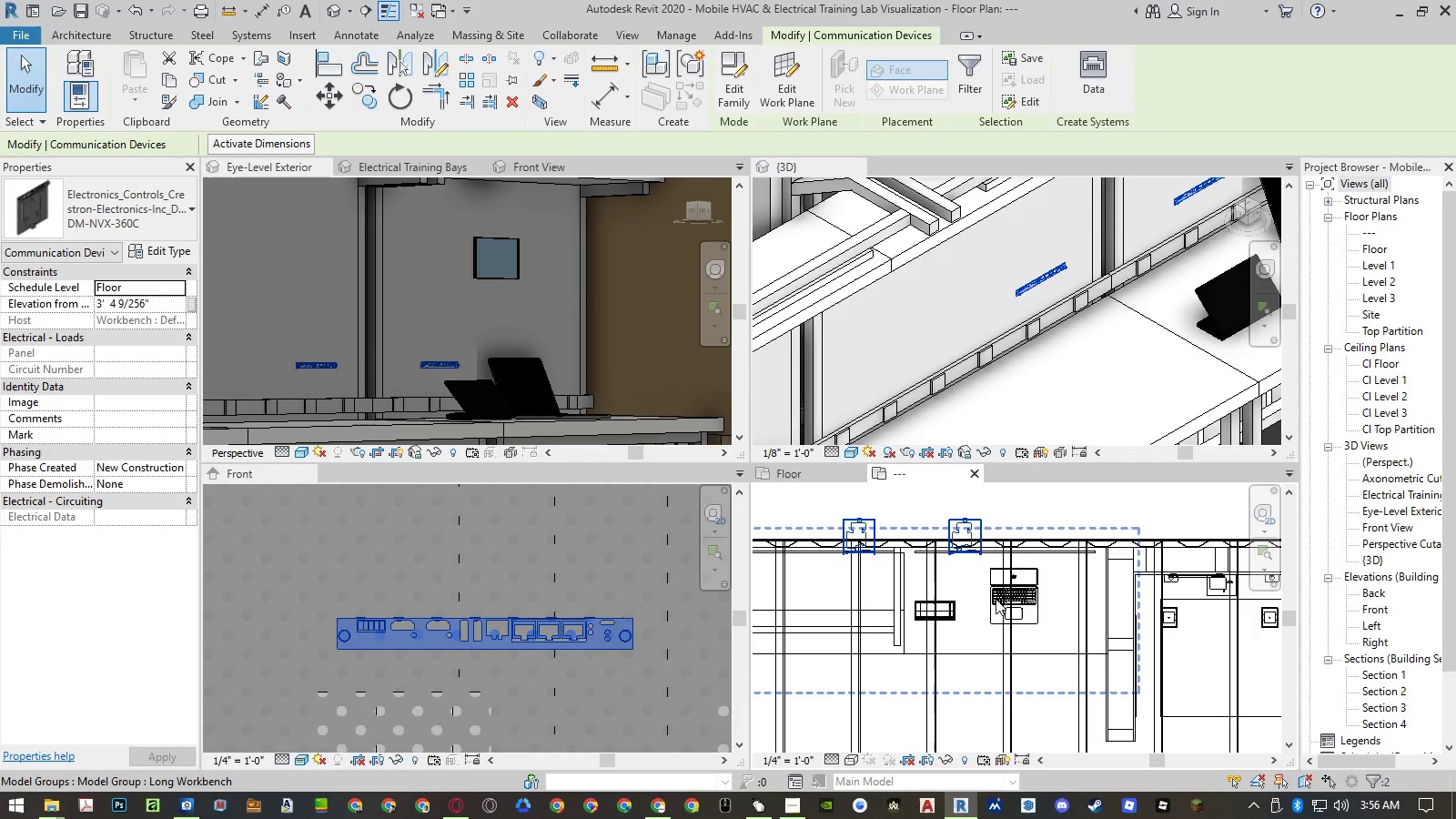 
key(Delete)
 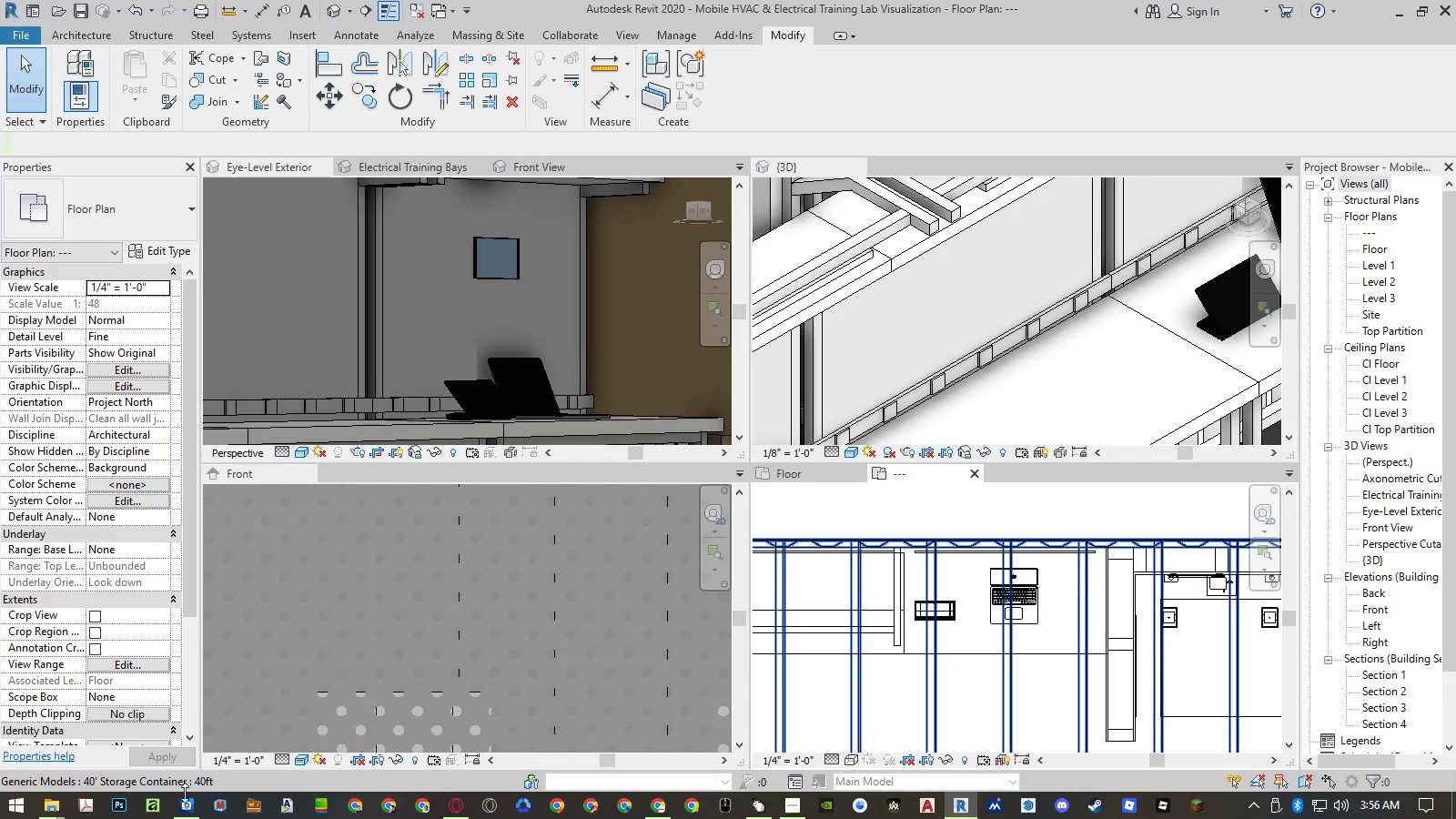 
left_click([59, 818])
 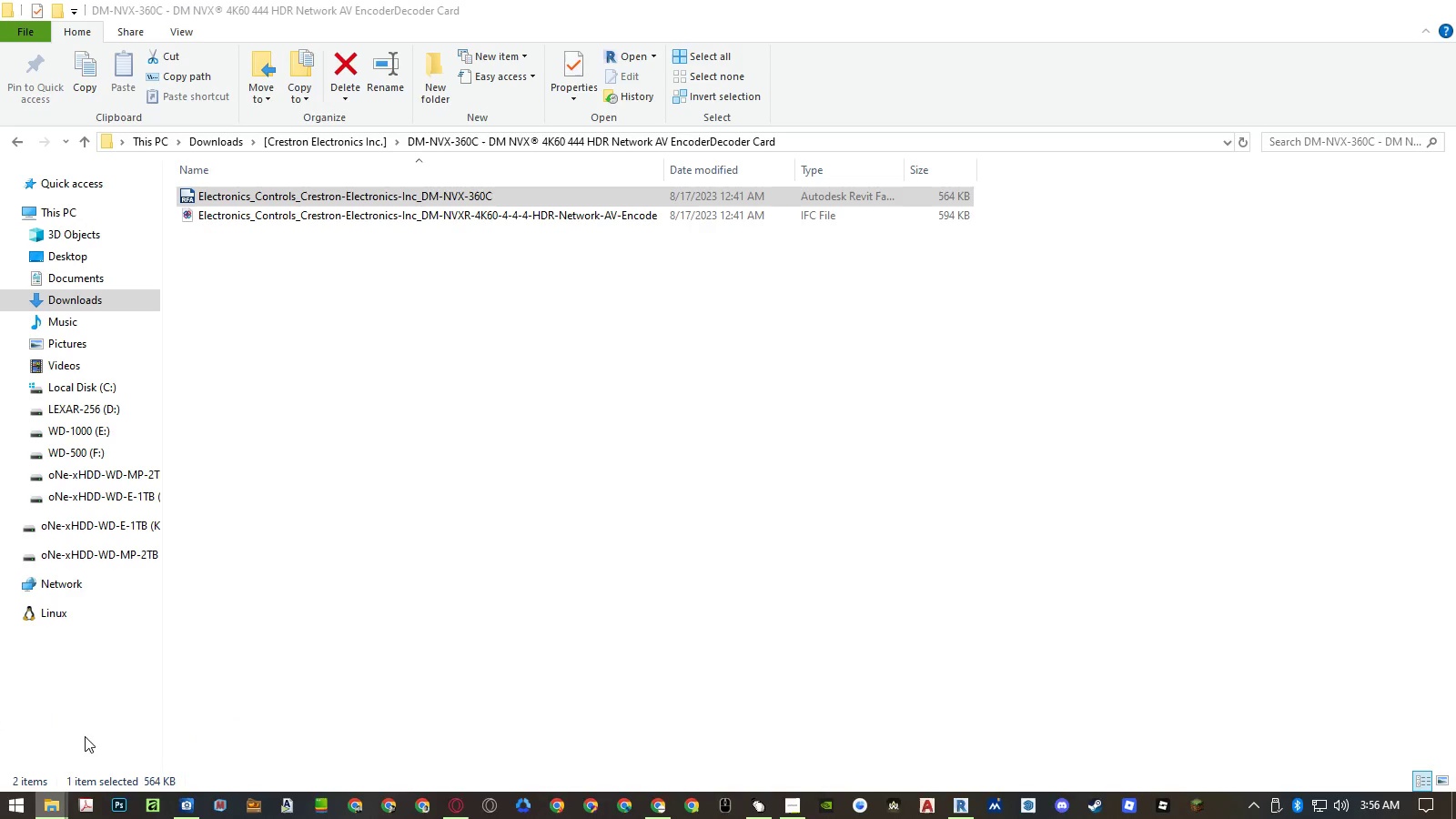 
double_click([343, 413])
 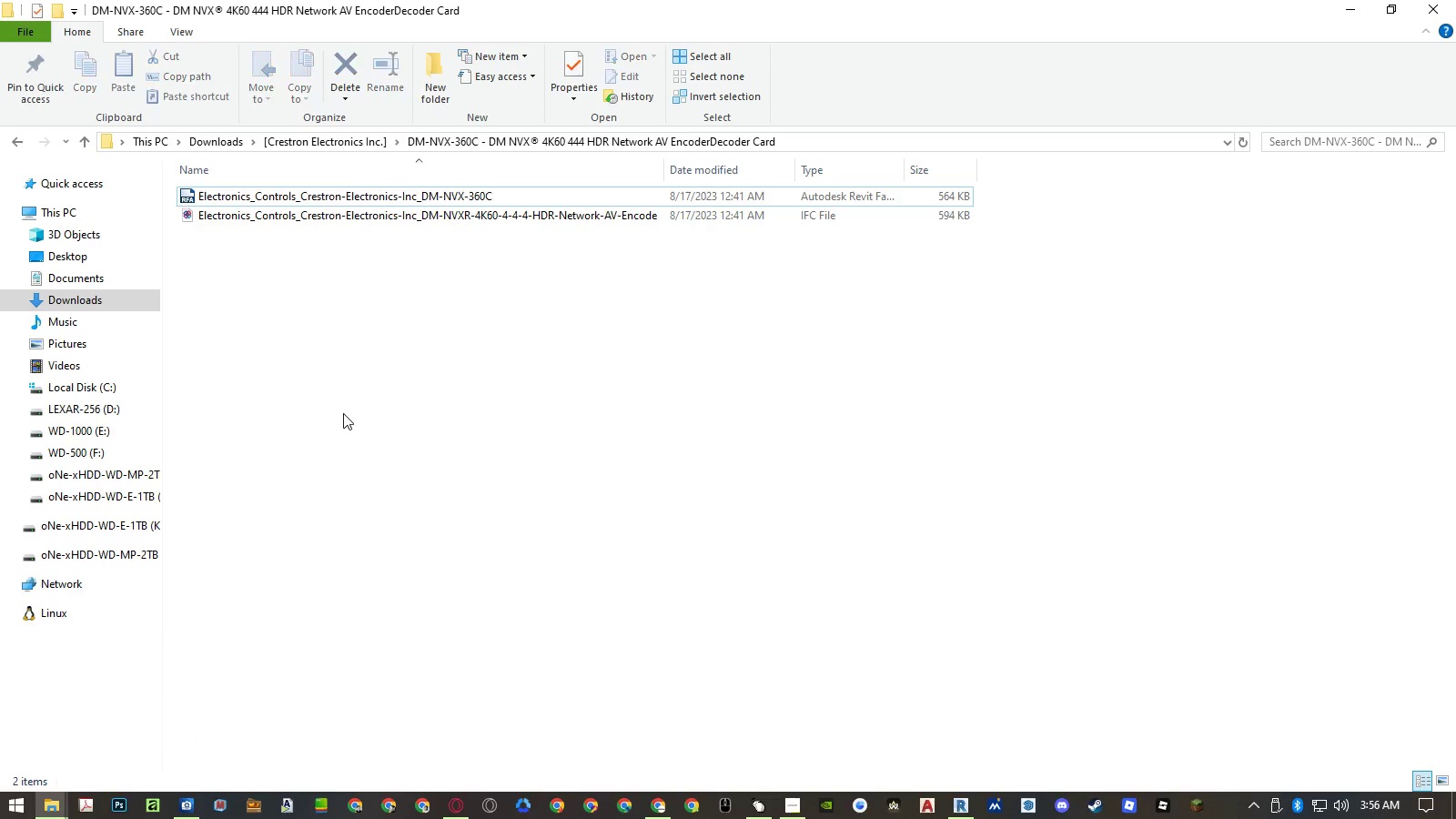 
key(Backspace)
 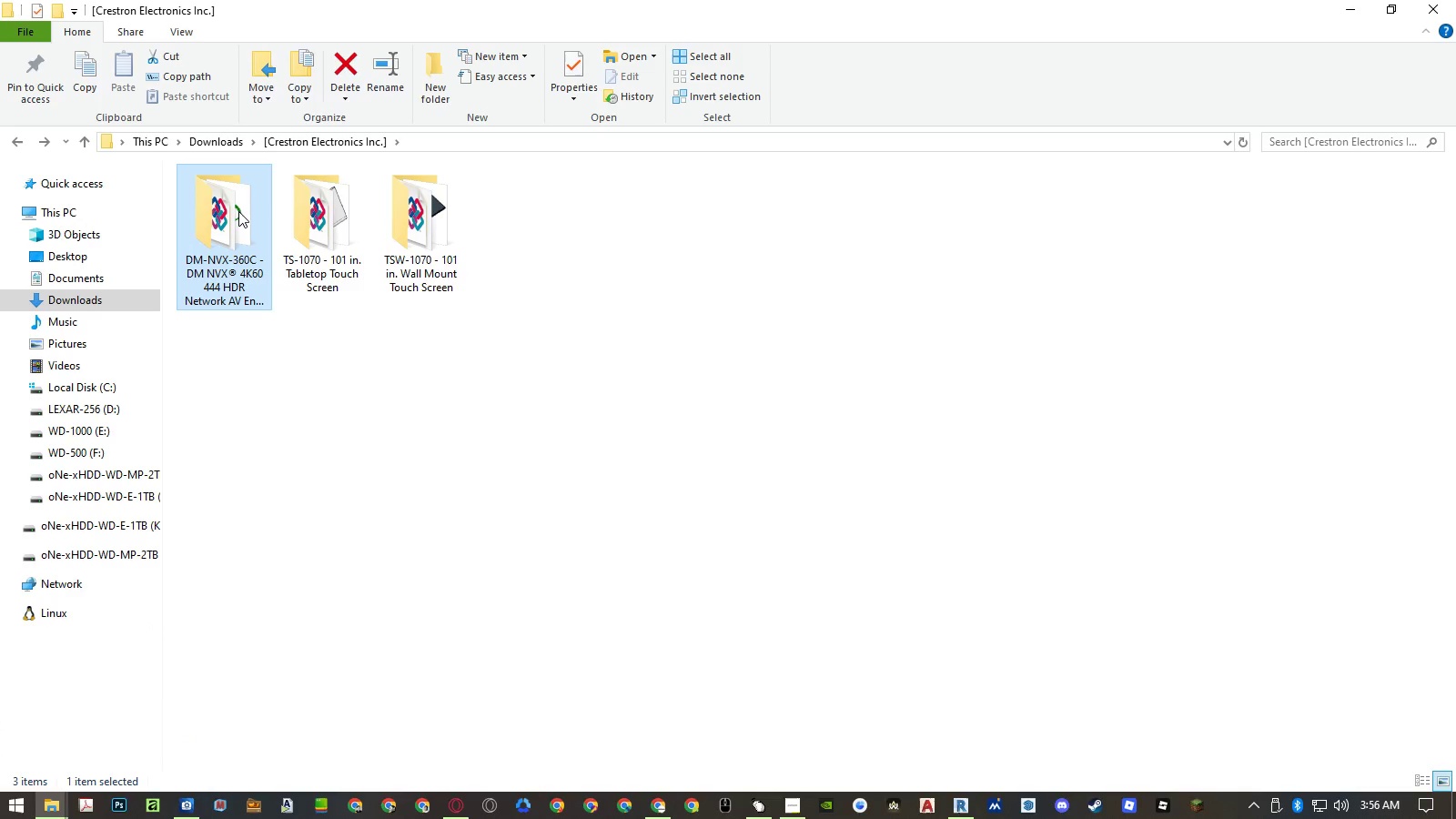 
left_click([238, 211])
 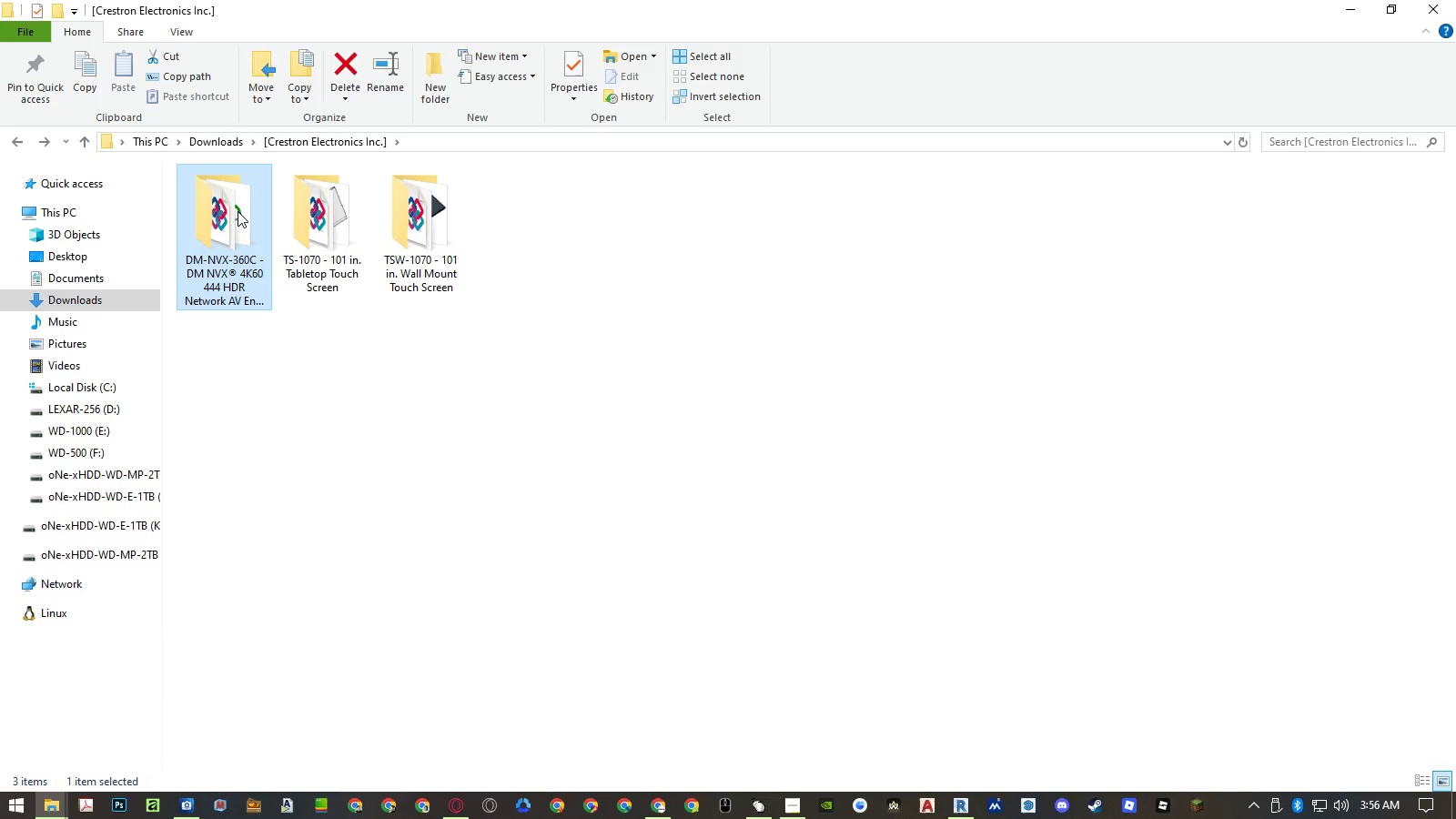 
key(Delete)
 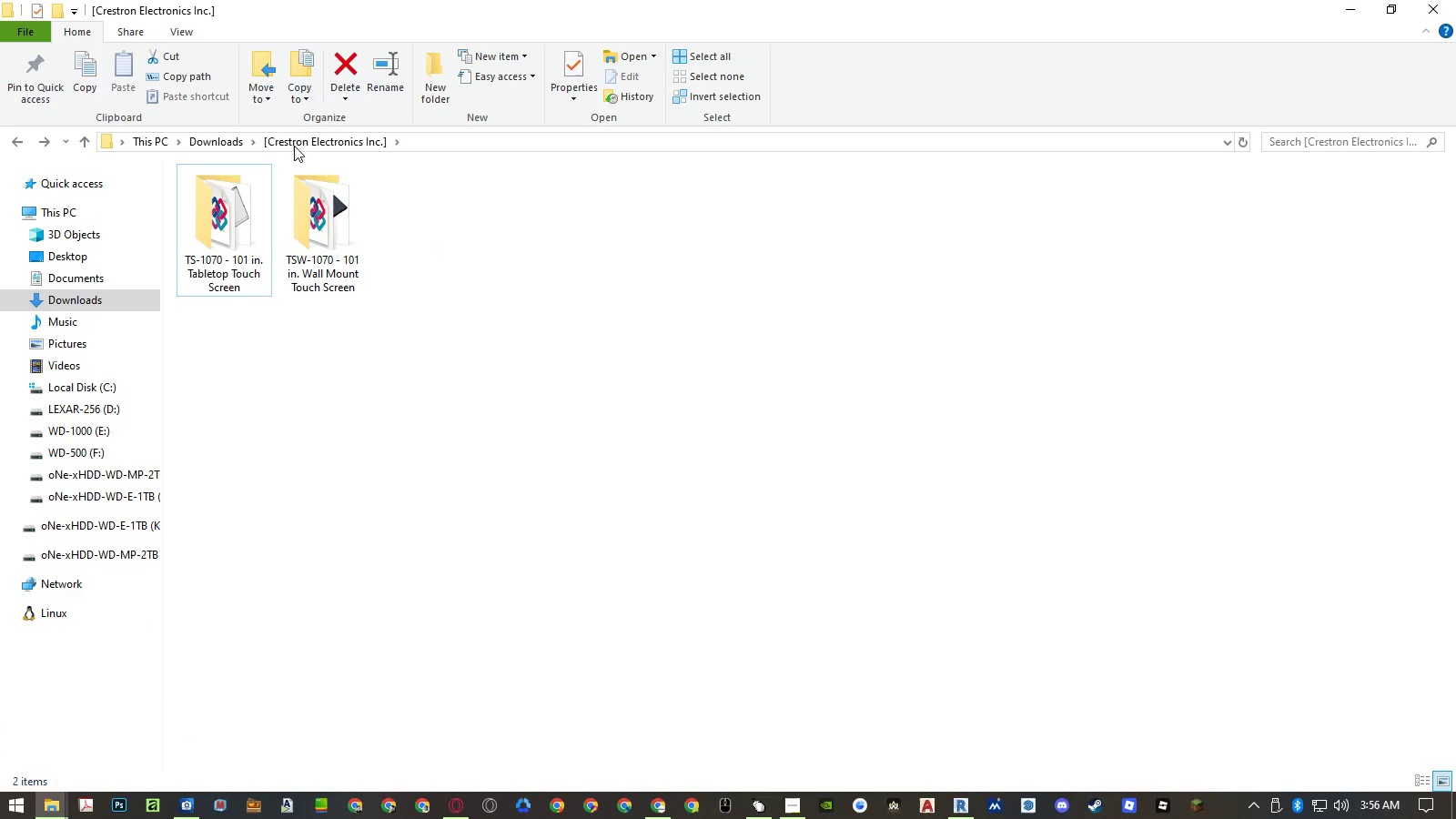 
left_click([224, 138])
 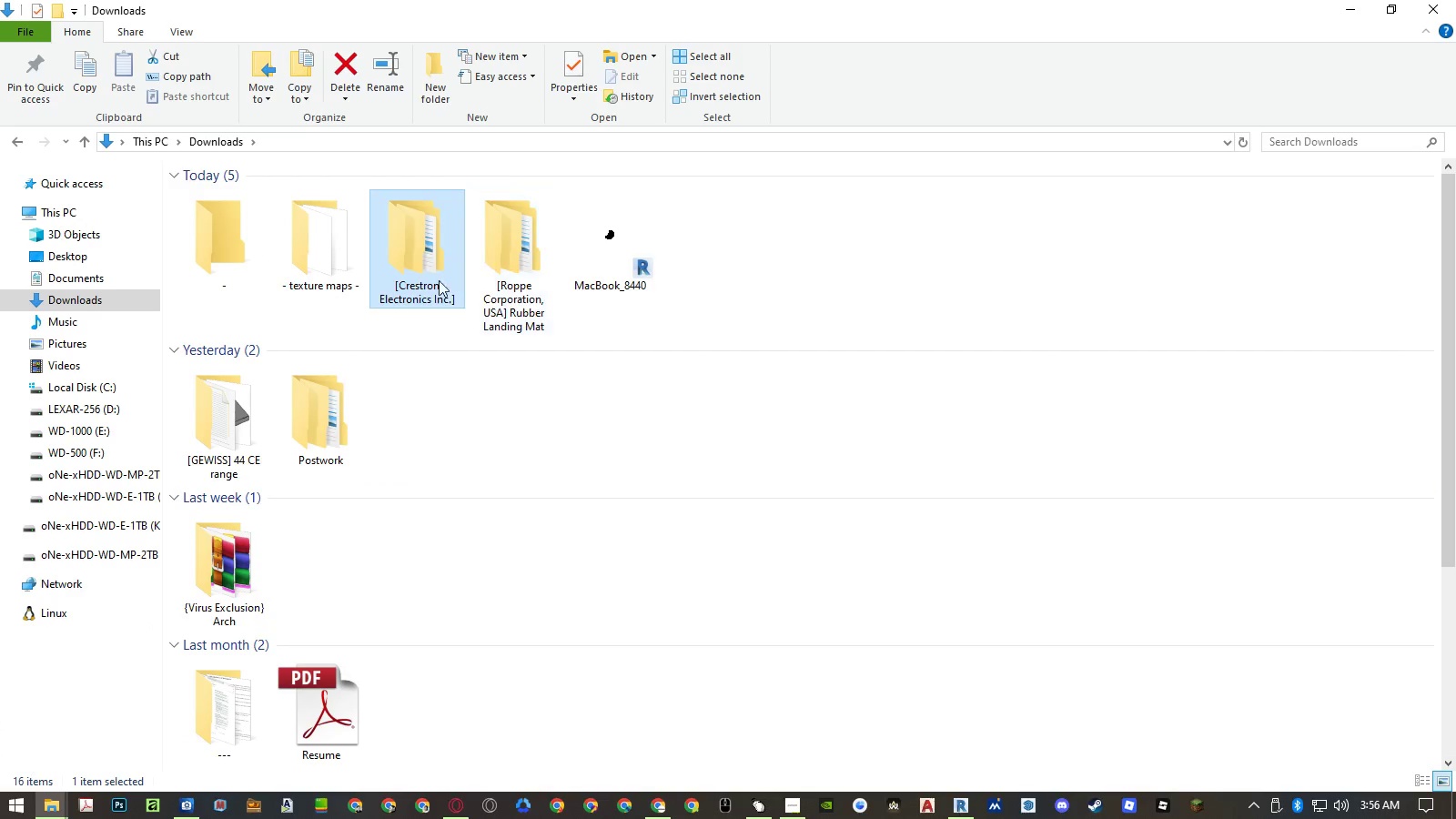 
left_click([561, 441])
 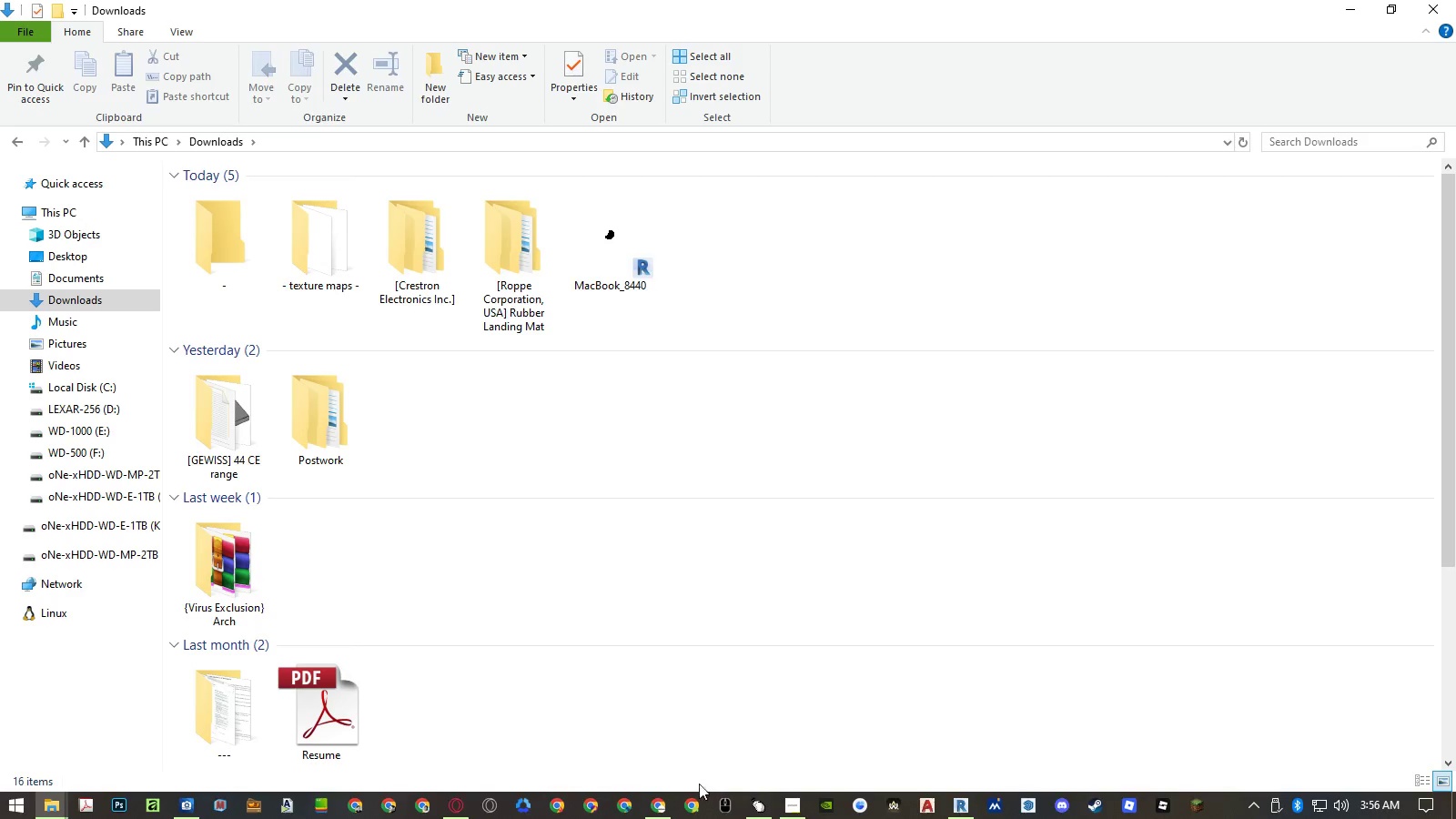 
left_click([652, 803])
 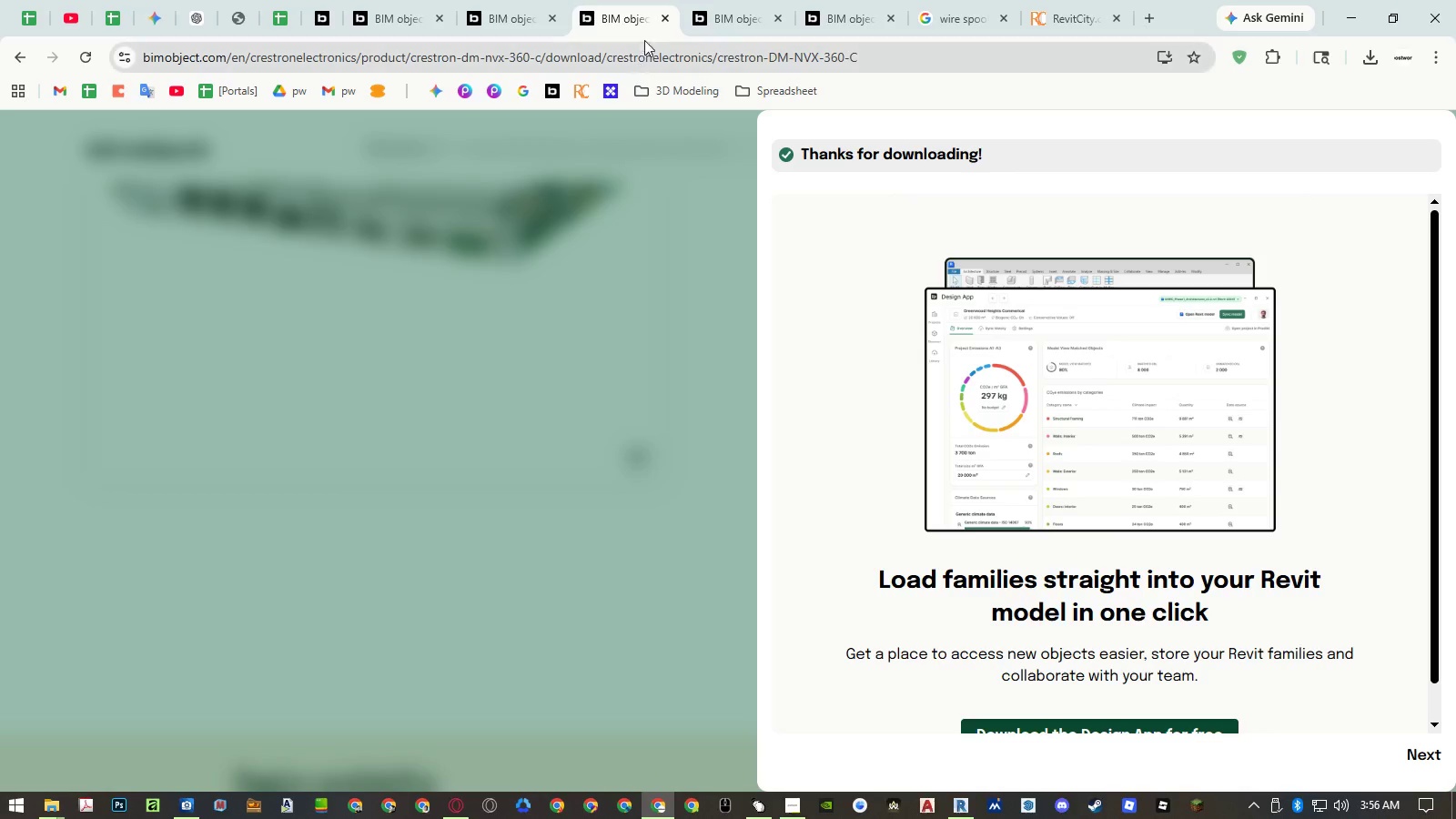 
middle_click([645, 25])
 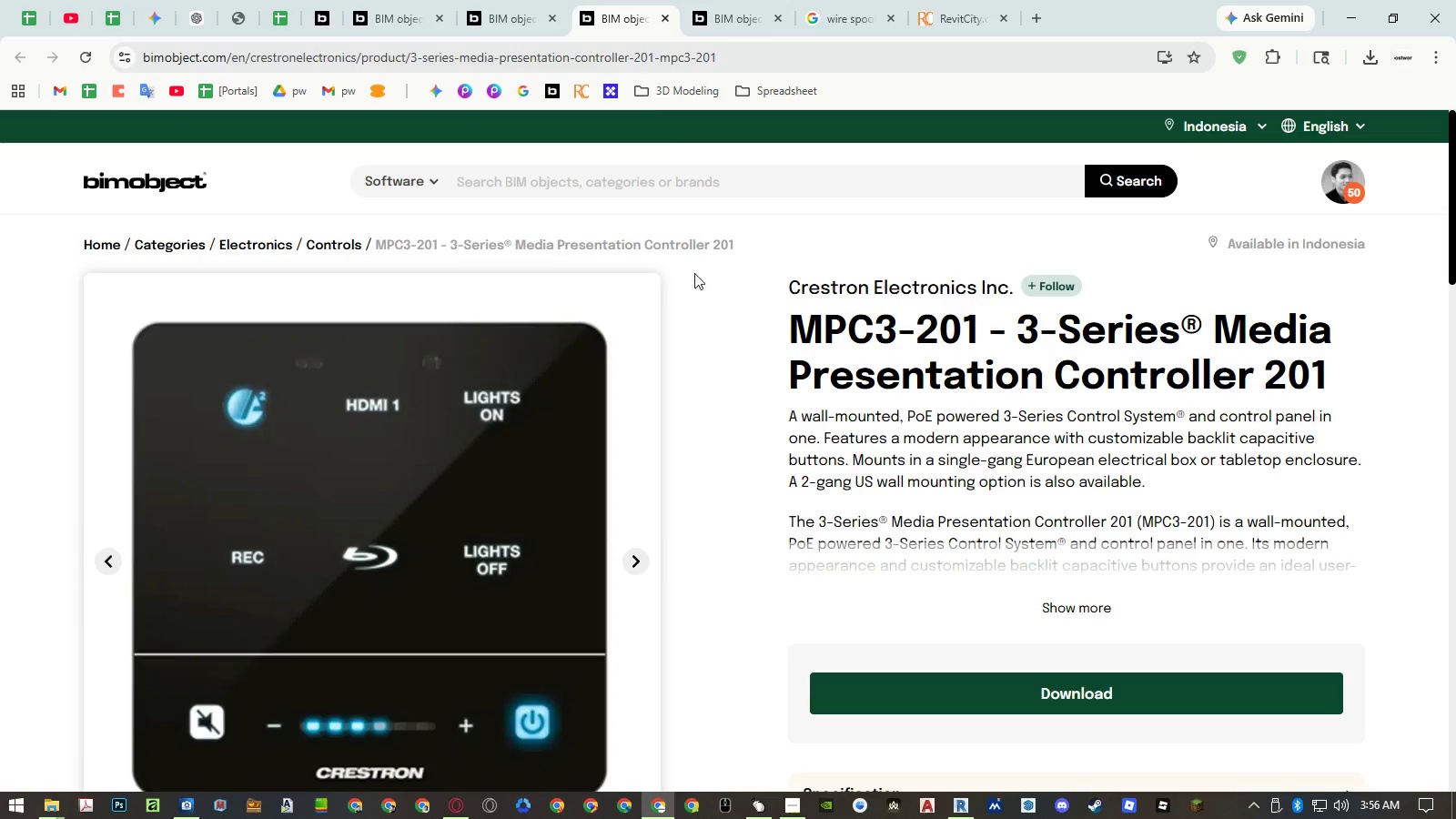 
scroll: coordinate [713, 441], scroll_direction: down, amount: 3.0
 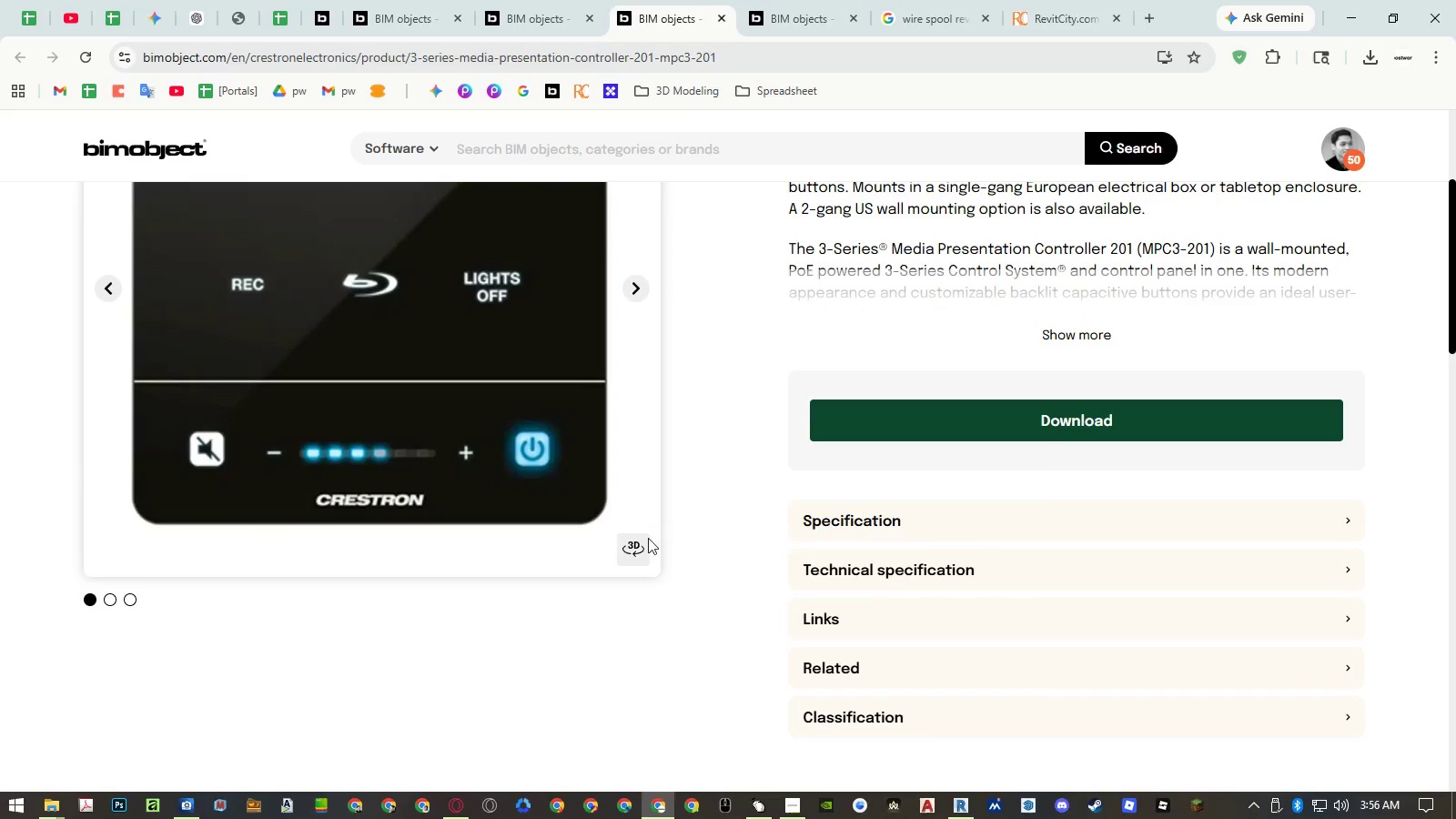 
left_click([638, 558])
 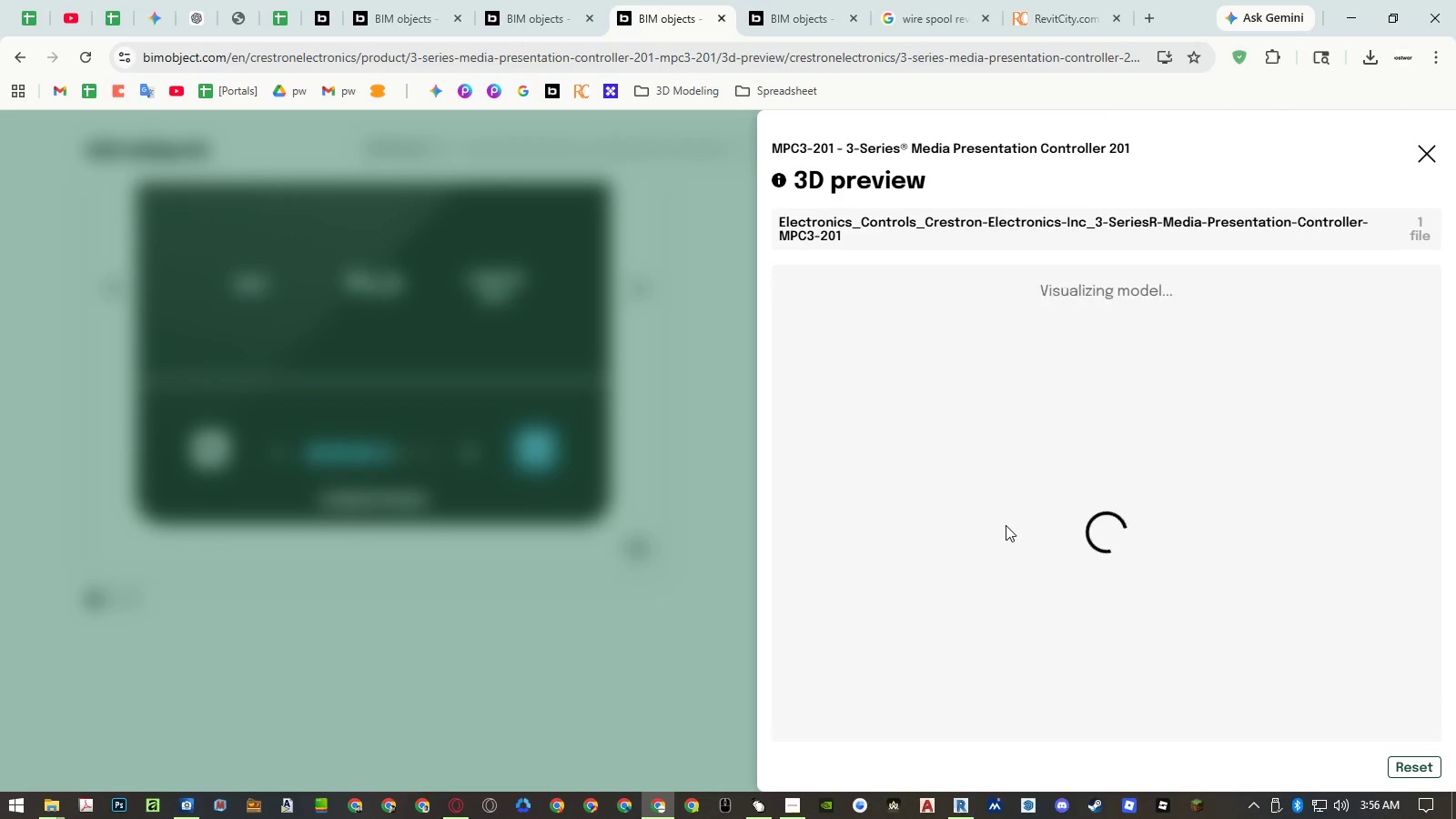 
left_click_drag(start_coordinate=[1030, 590], to_coordinate=[1074, 592])
 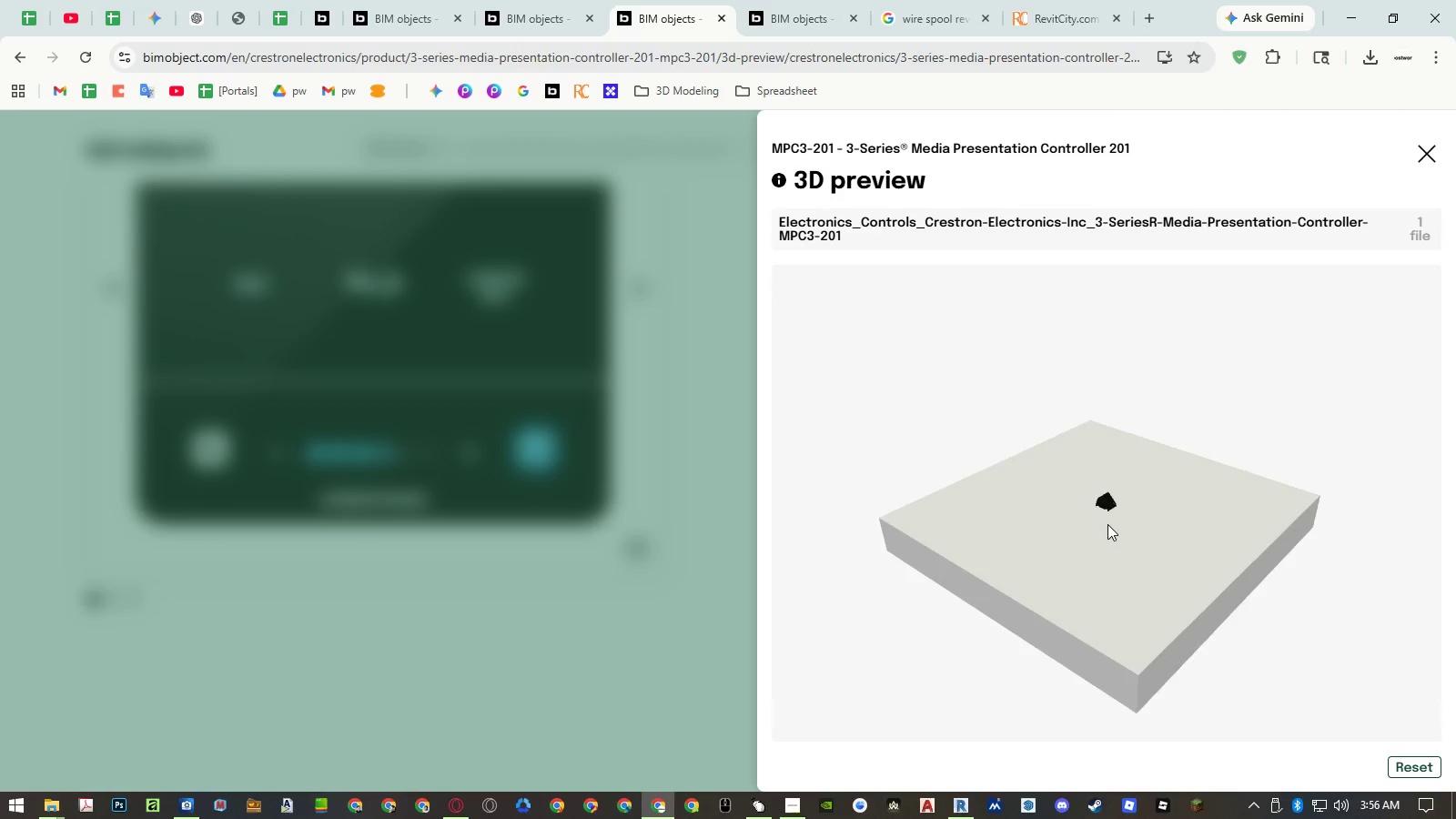 
scroll: coordinate [1106, 432], scroll_direction: up, amount: 22.0
 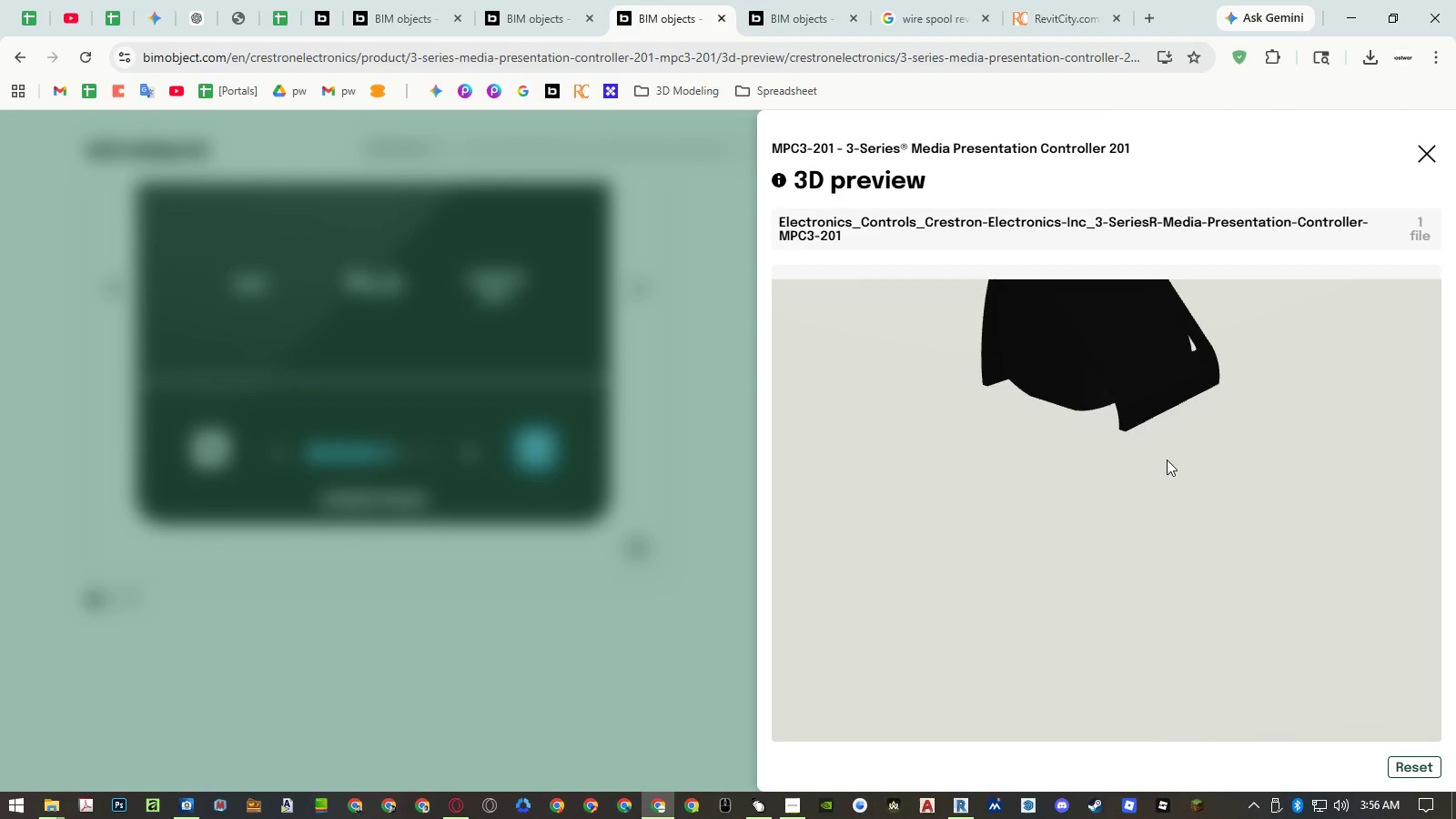 
left_click_drag(start_coordinate=[1176, 448], to_coordinate=[1193, 485])
 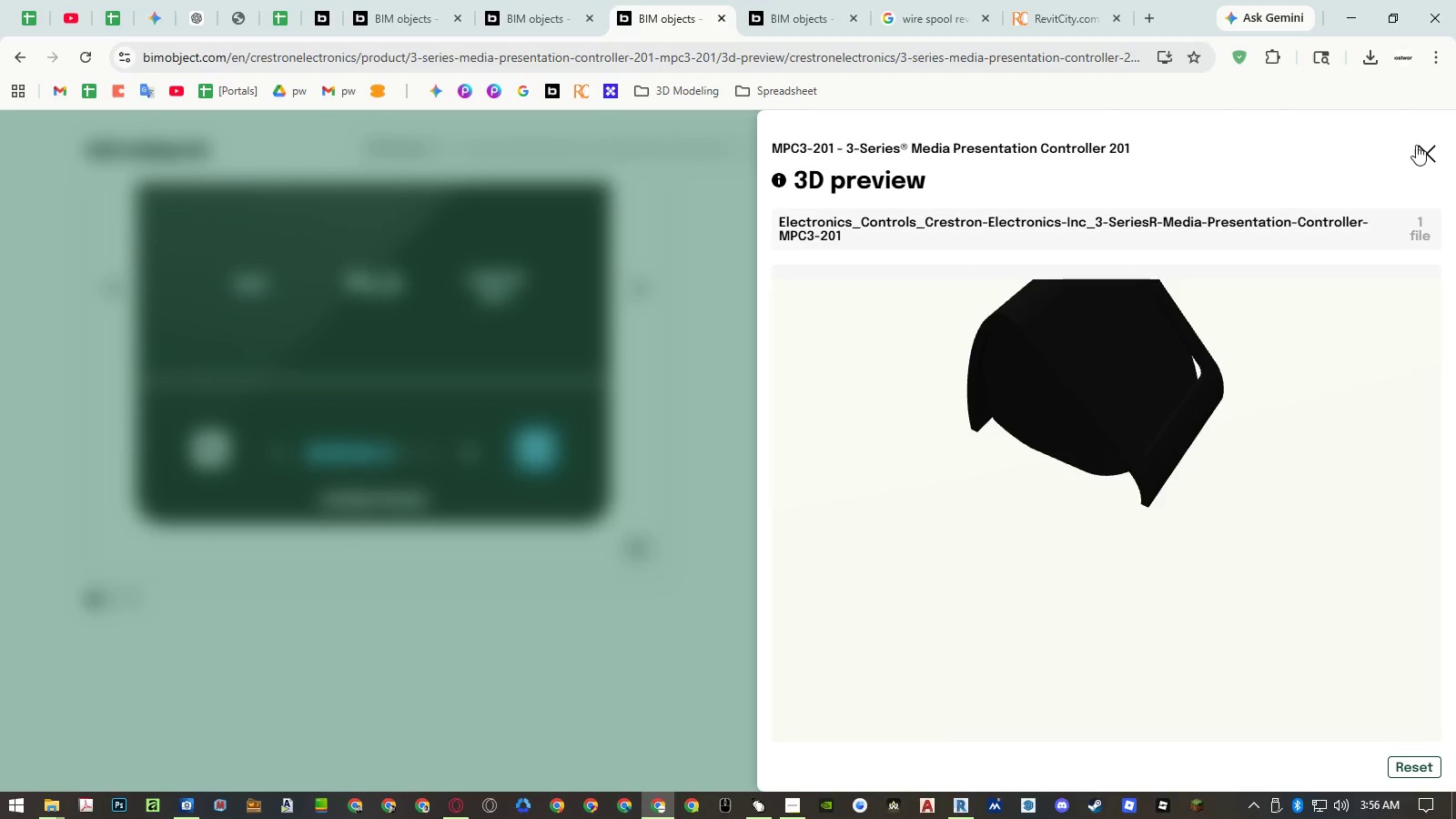 
left_click([1422, 150])
 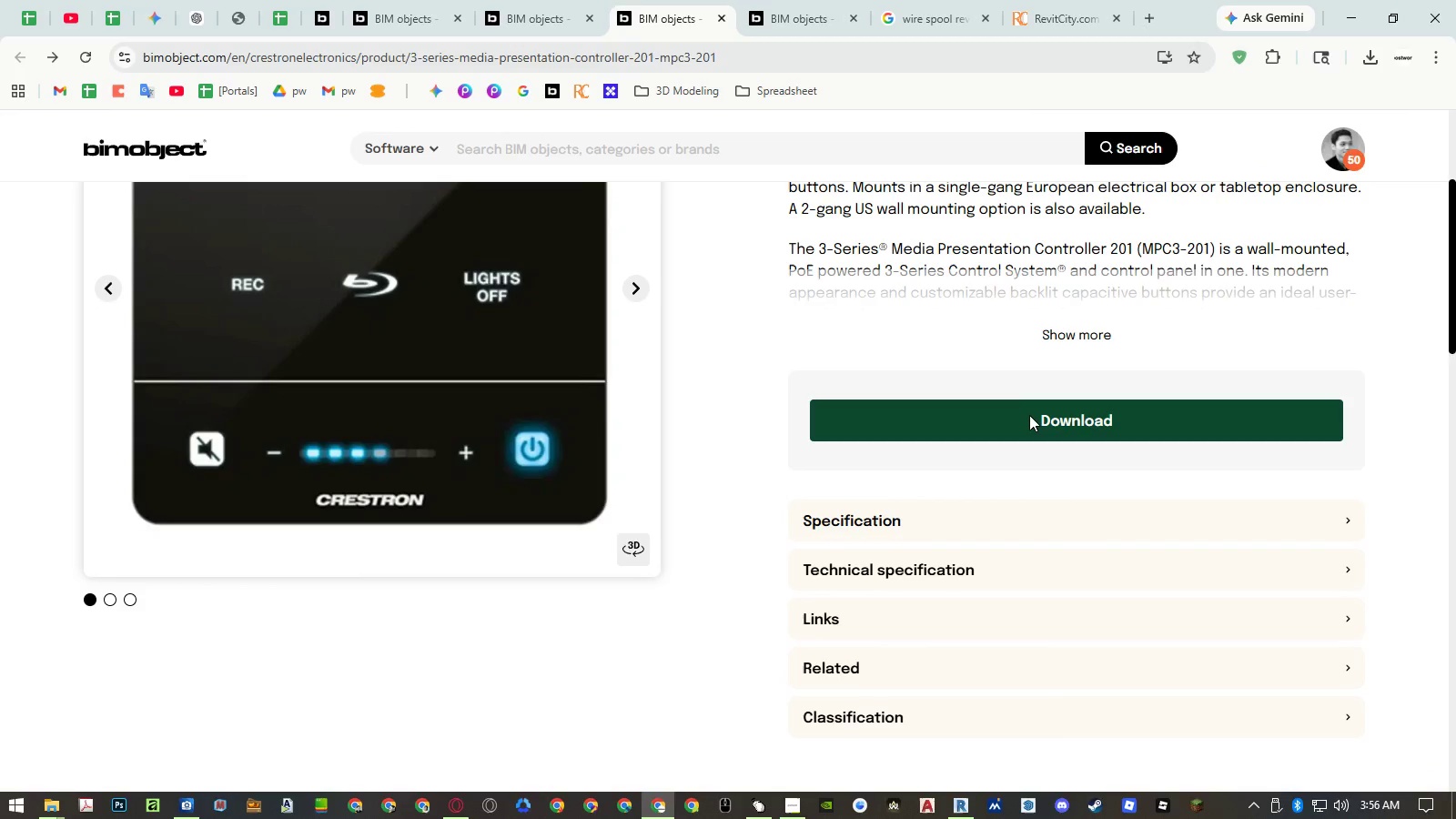 
left_click([1029, 415])
 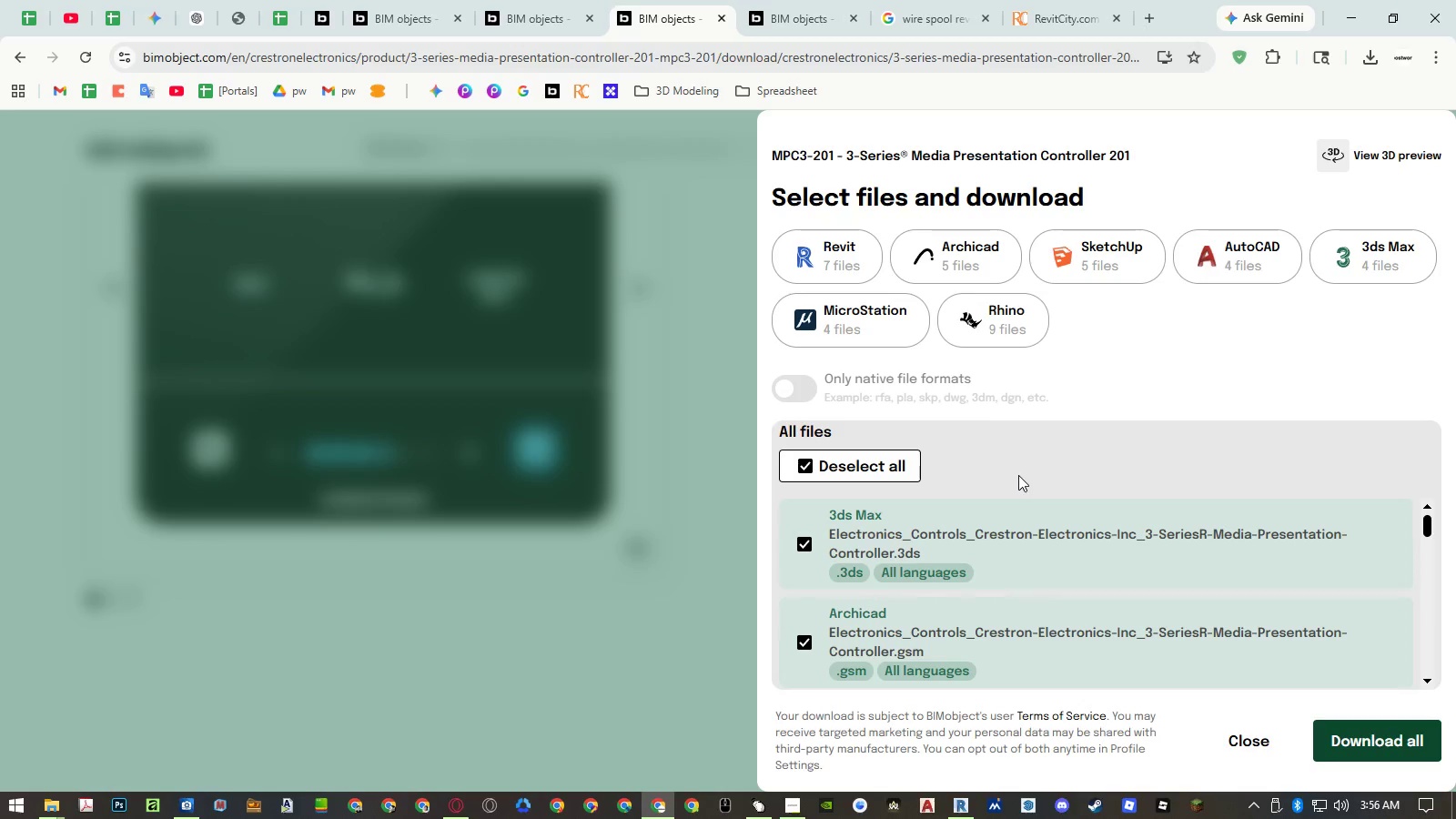 
left_click([836, 259])
 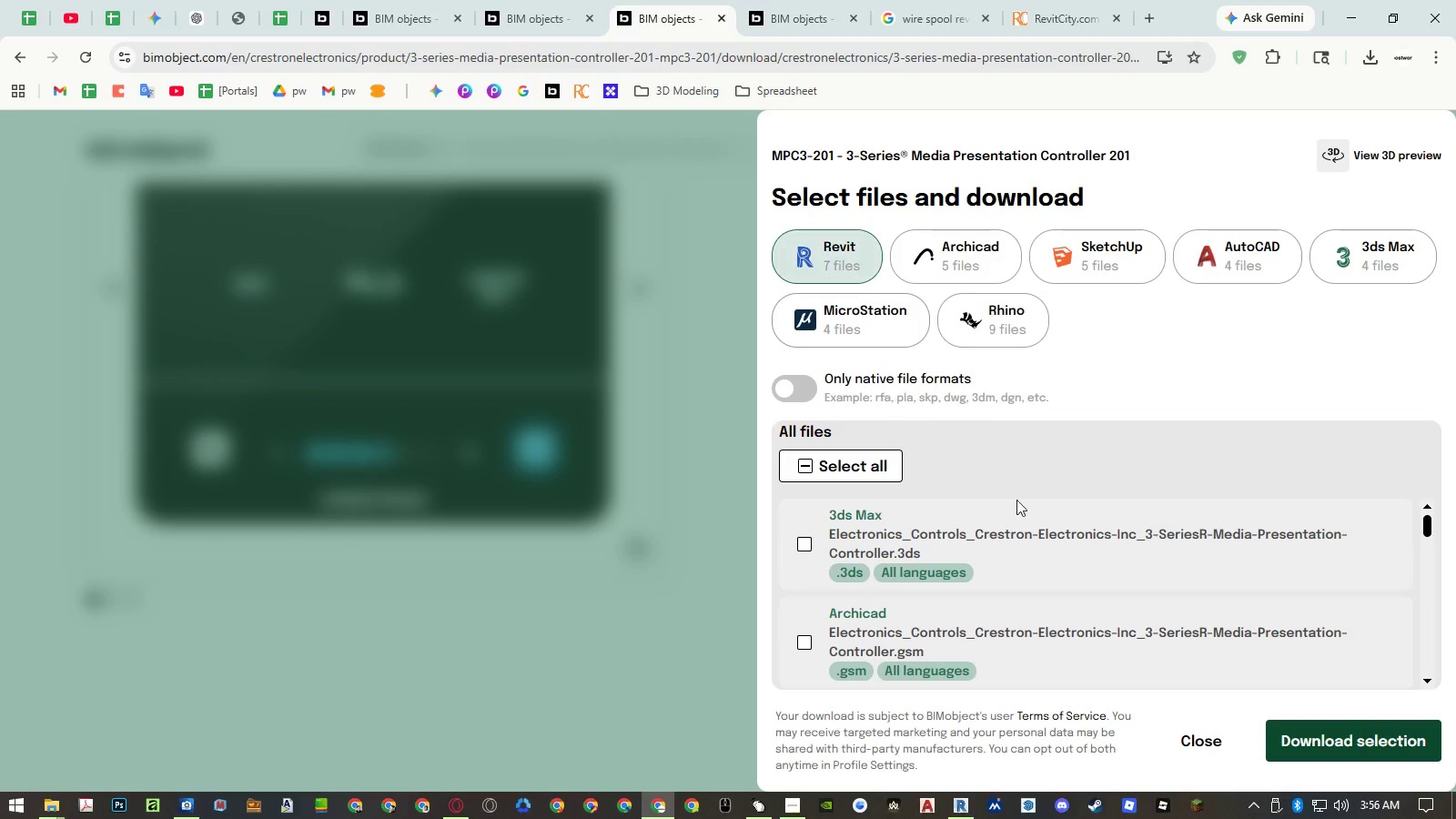 
scroll: coordinate [1043, 508], scroll_direction: down, amount: 2.0
 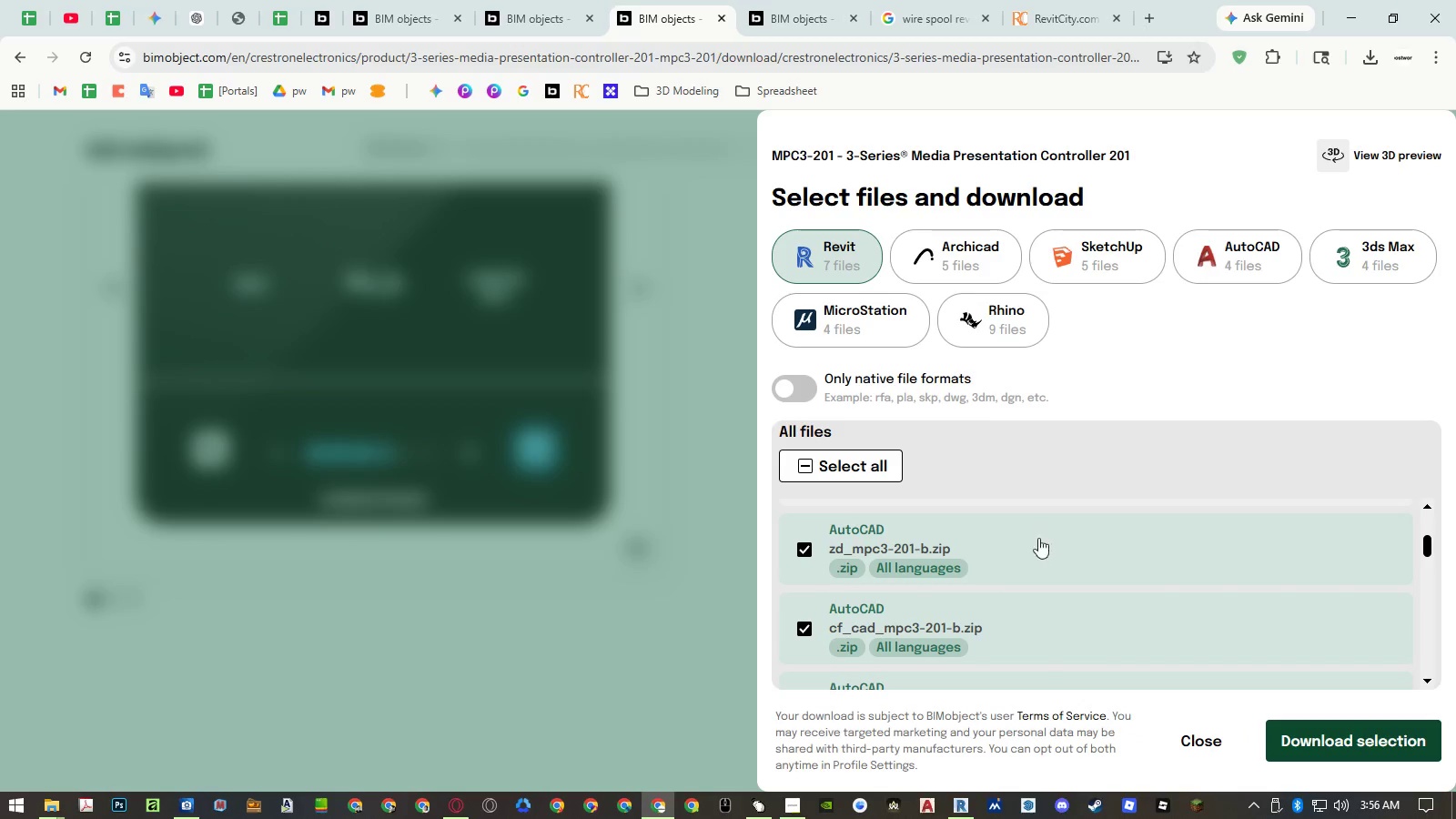 
left_click([1036, 552])
 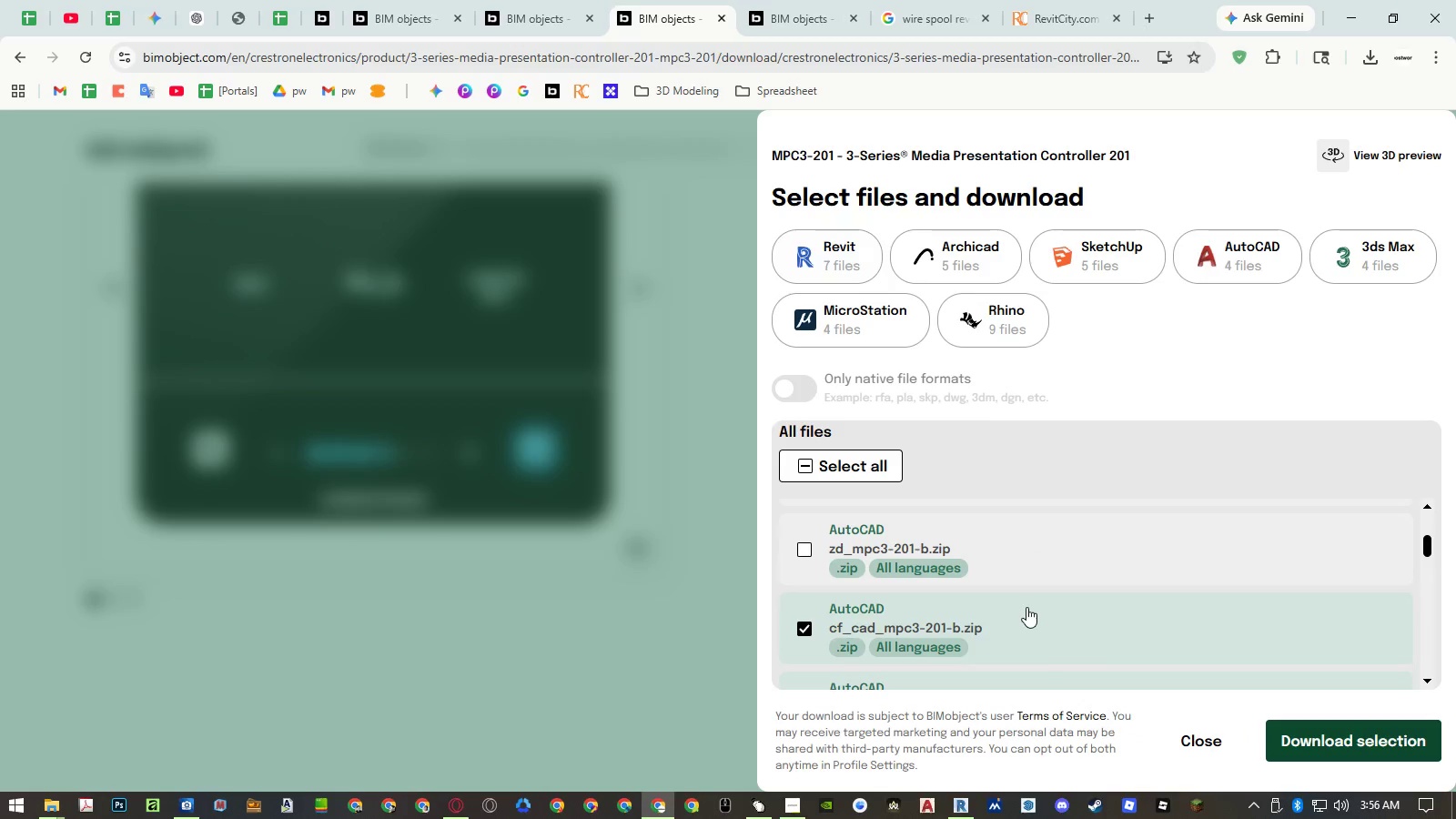 
scroll: coordinate [1026, 607], scroll_direction: down, amount: 1.0
 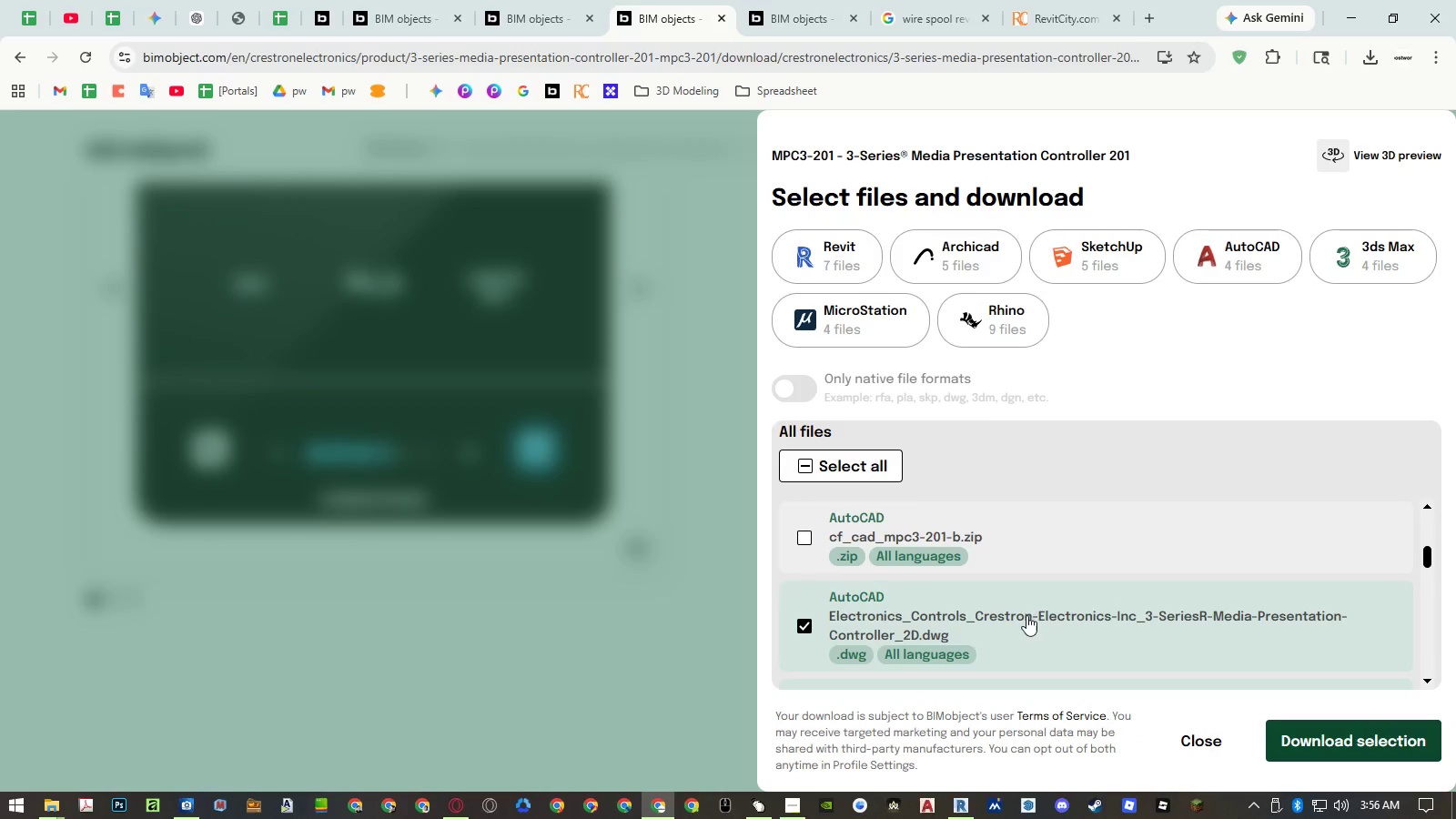 
left_click([1027, 621])
 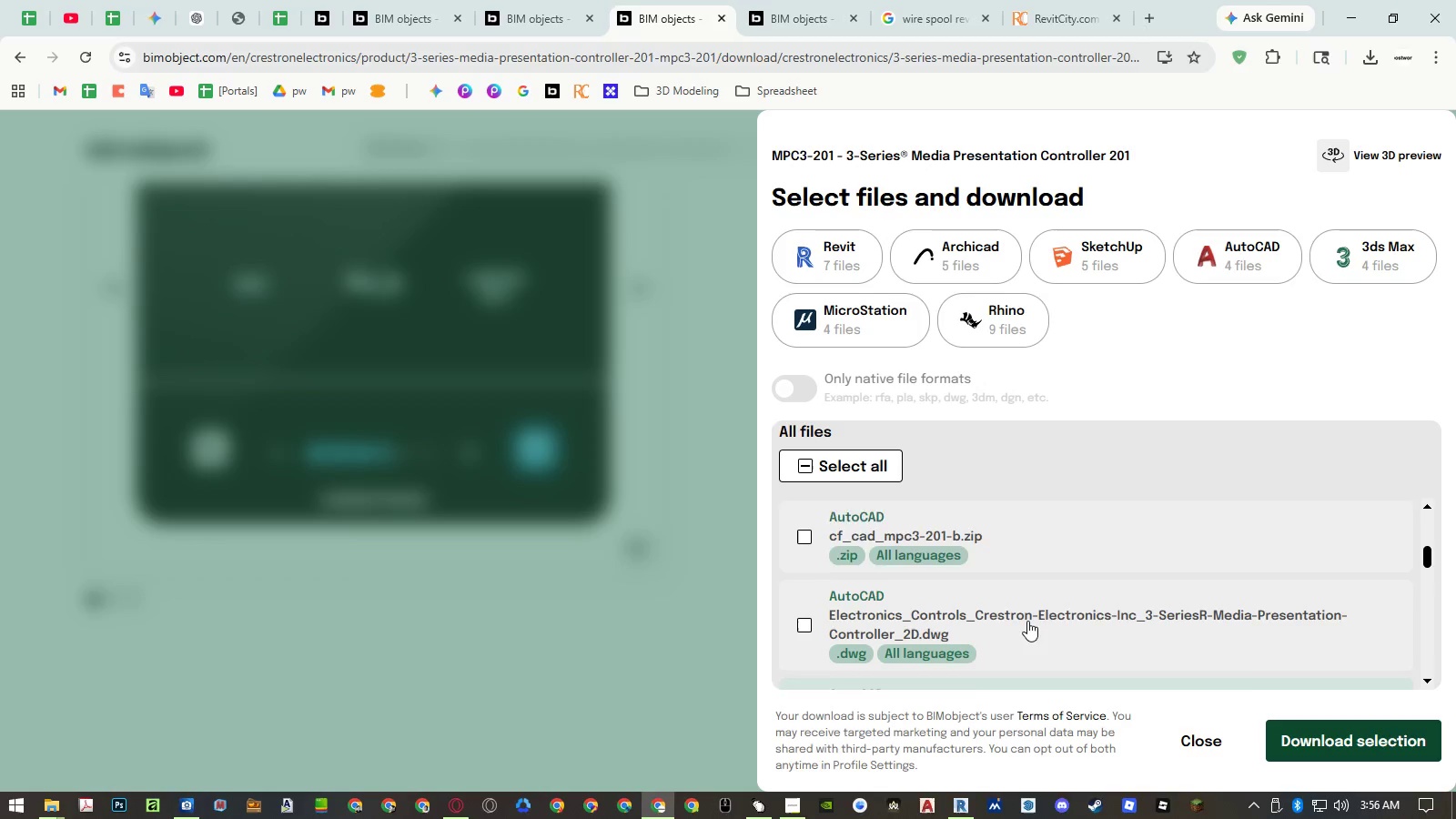 
scroll: coordinate [1027, 621], scroll_direction: down, amount: 1.0
 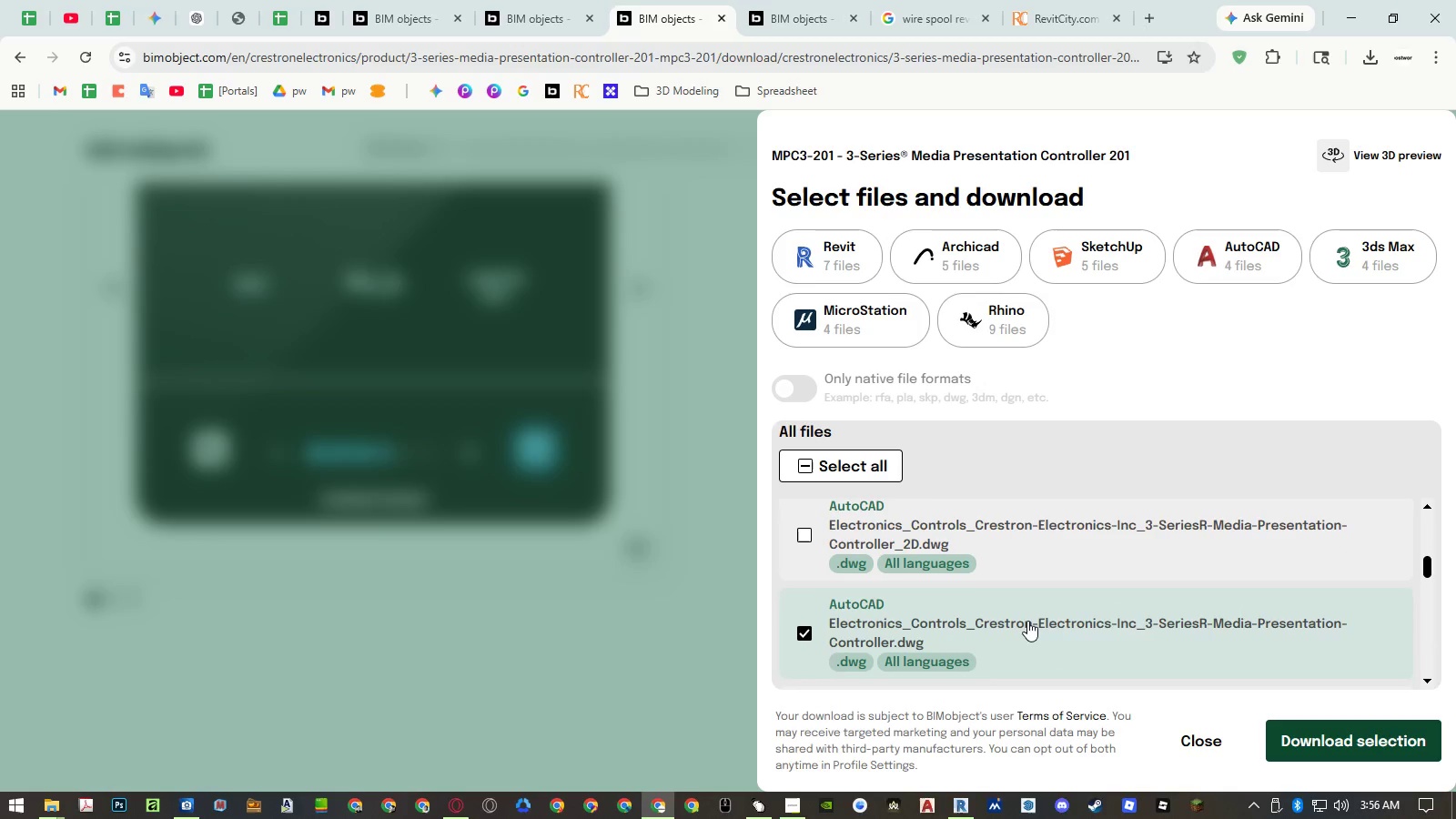 
left_click([1027, 621])
 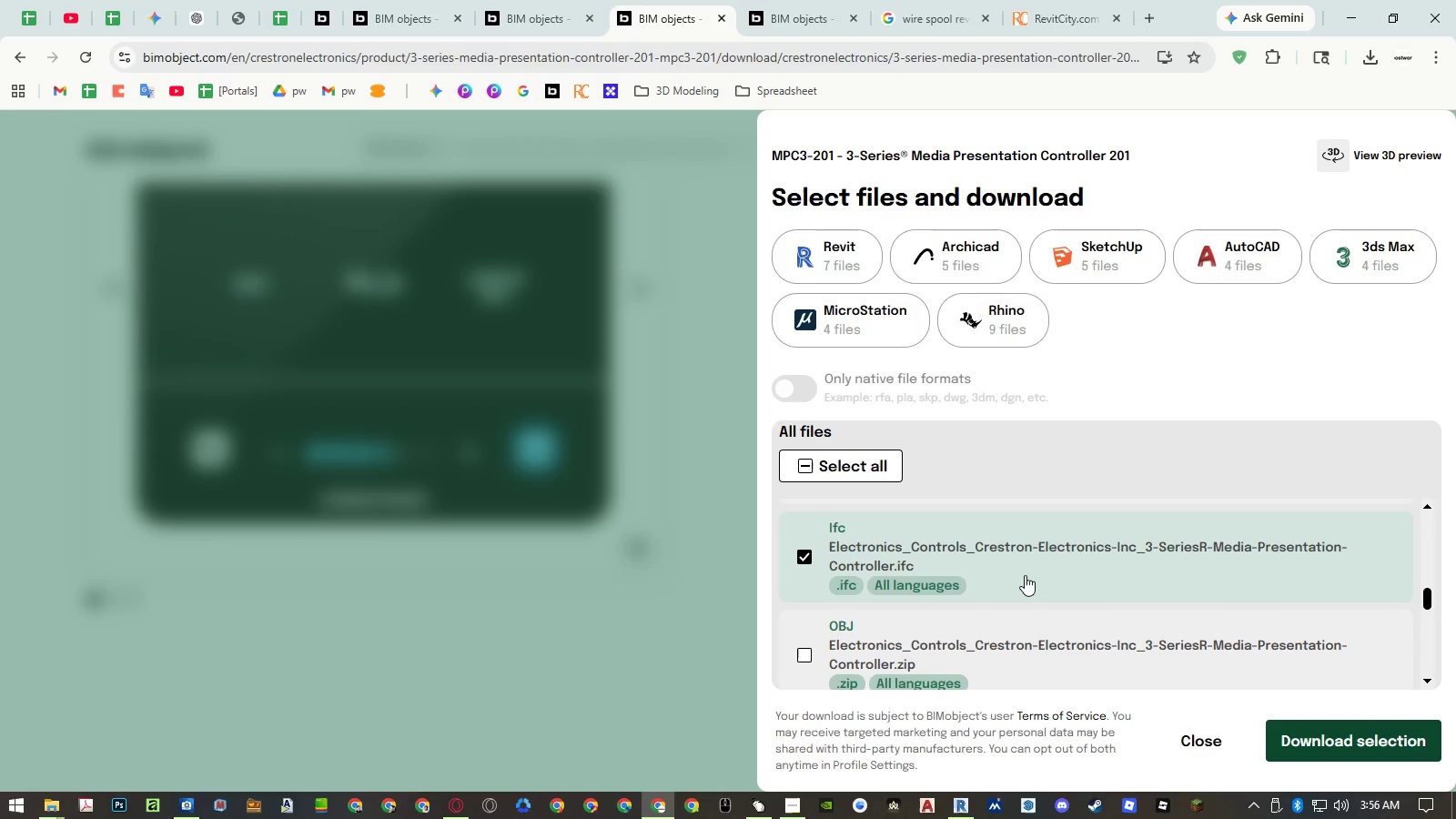 
scroll: coordinate [1025, 575], scroll_direction: down, amount: 4.0
 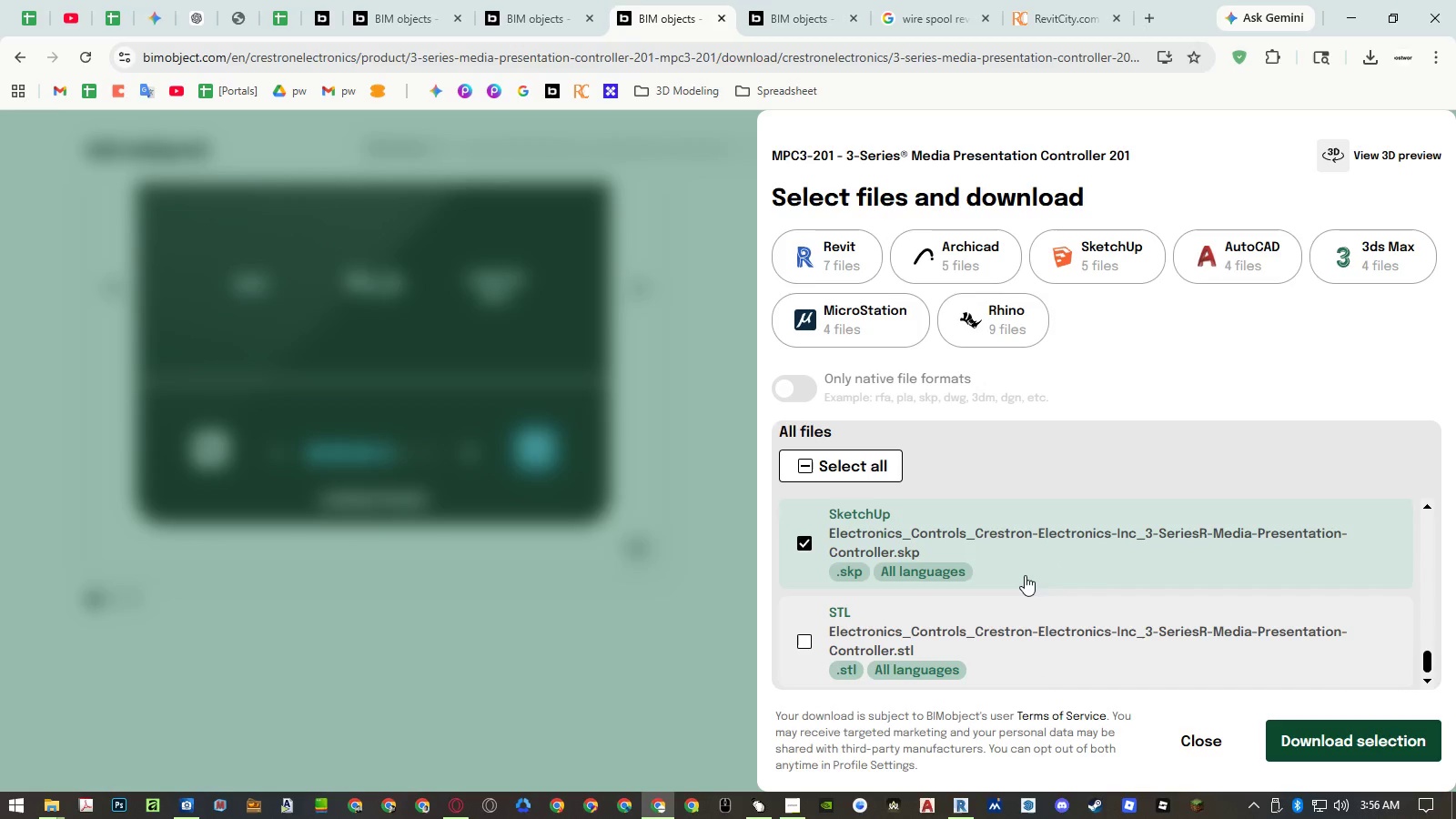 
left_click([1025, 575])
 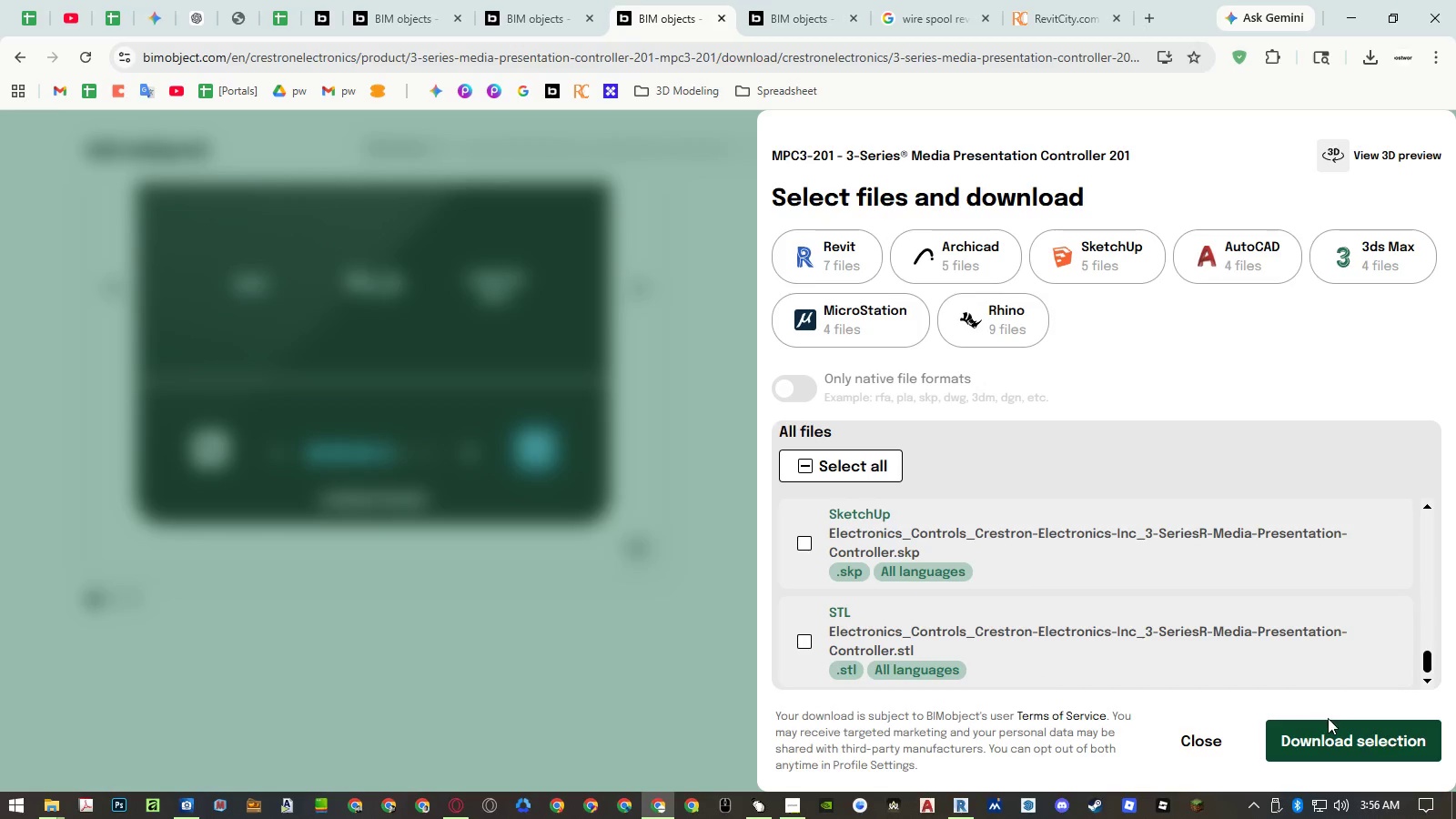 
left_click([1331, 721])
 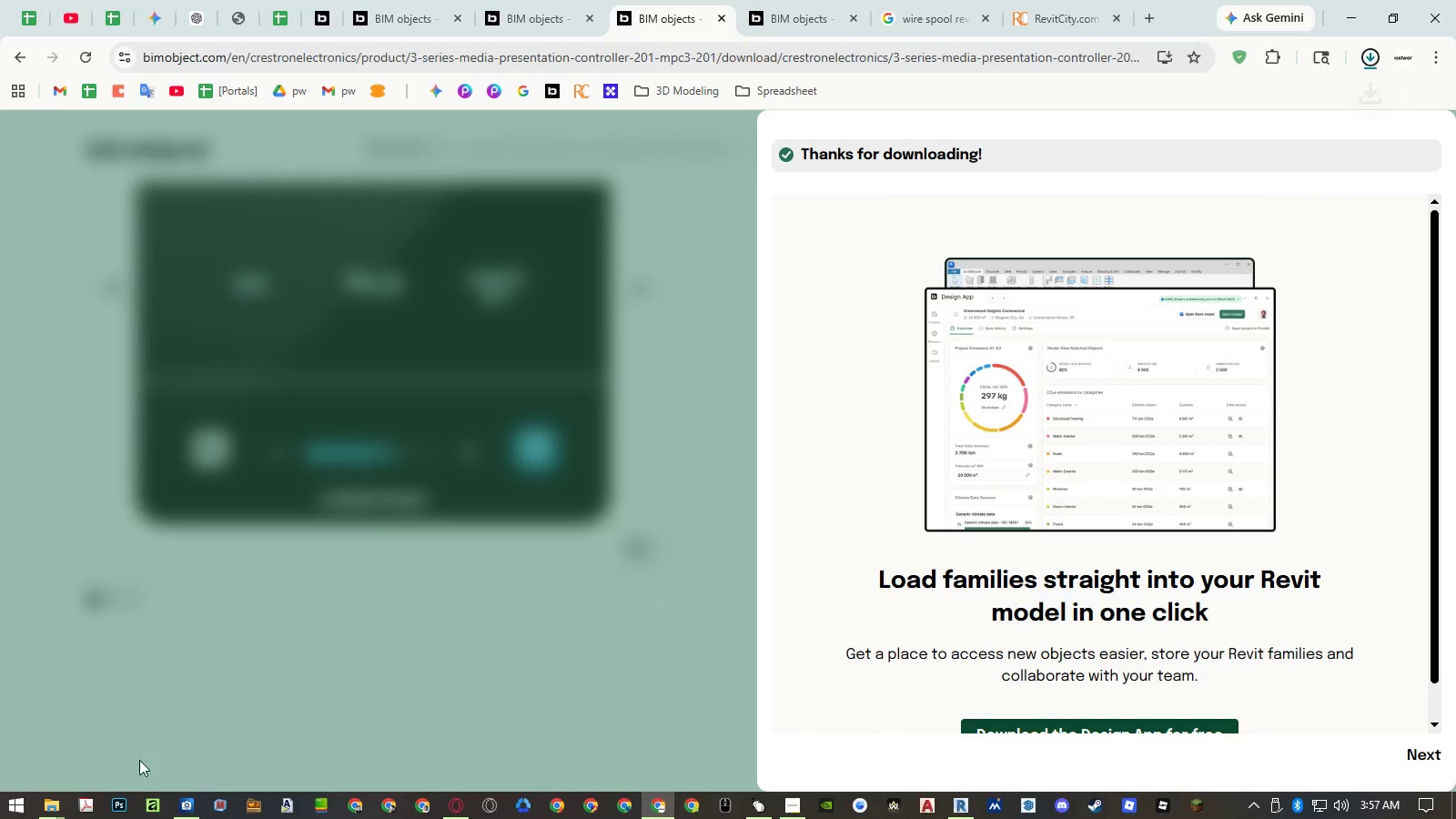 
left_click([58, 801])
 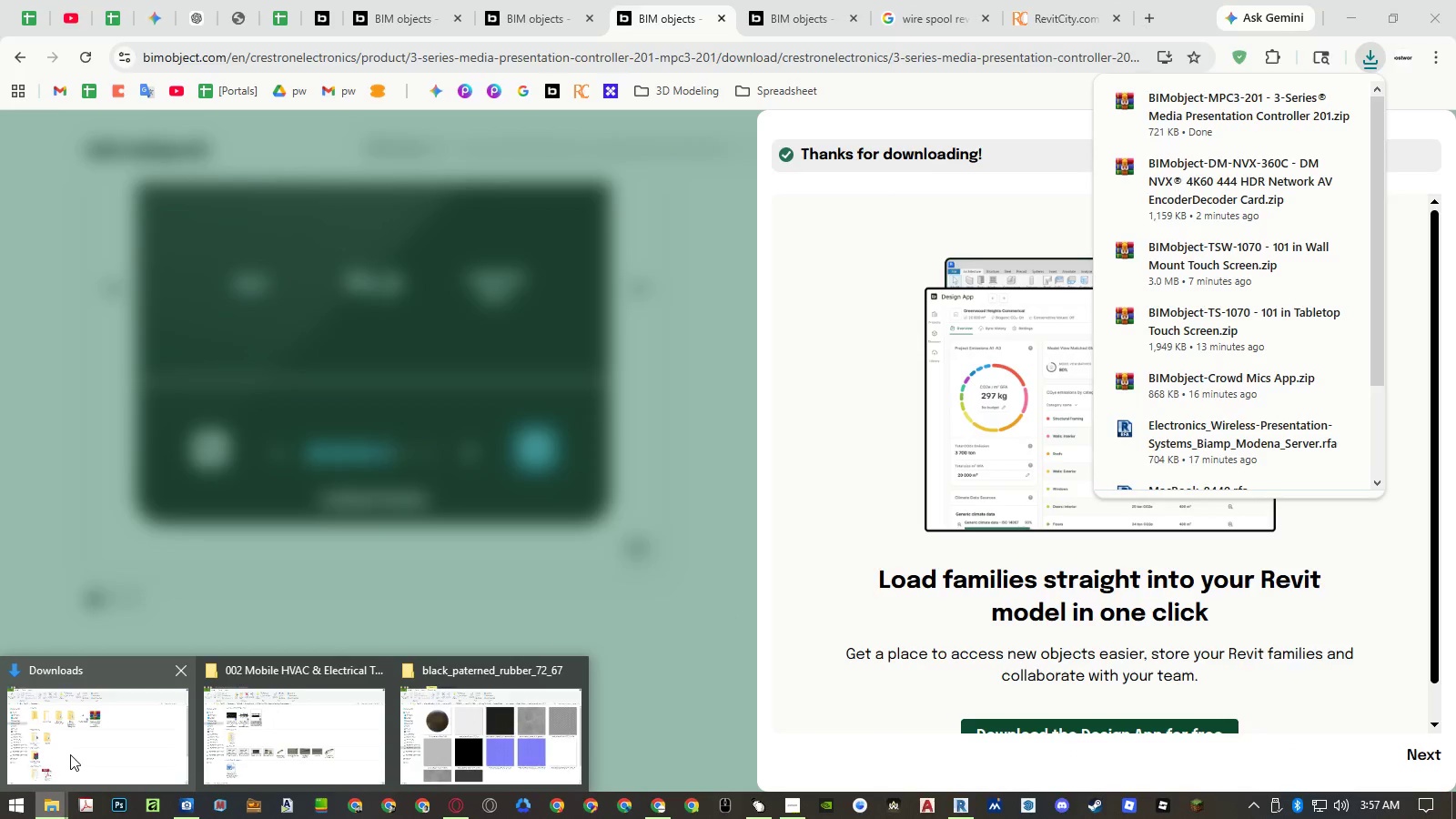 
left_click([70, 754])
 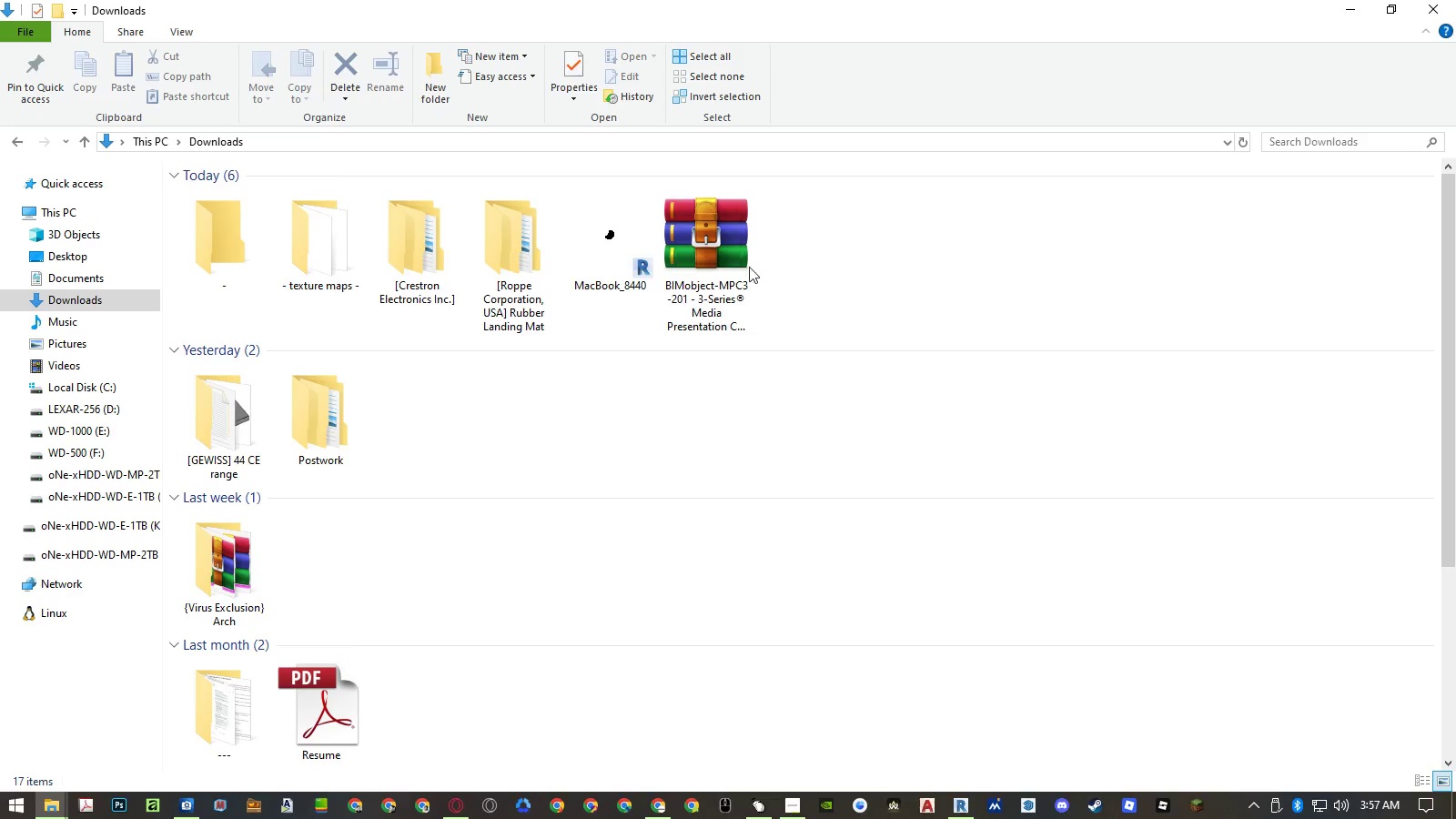 
left_click([707, 247])
 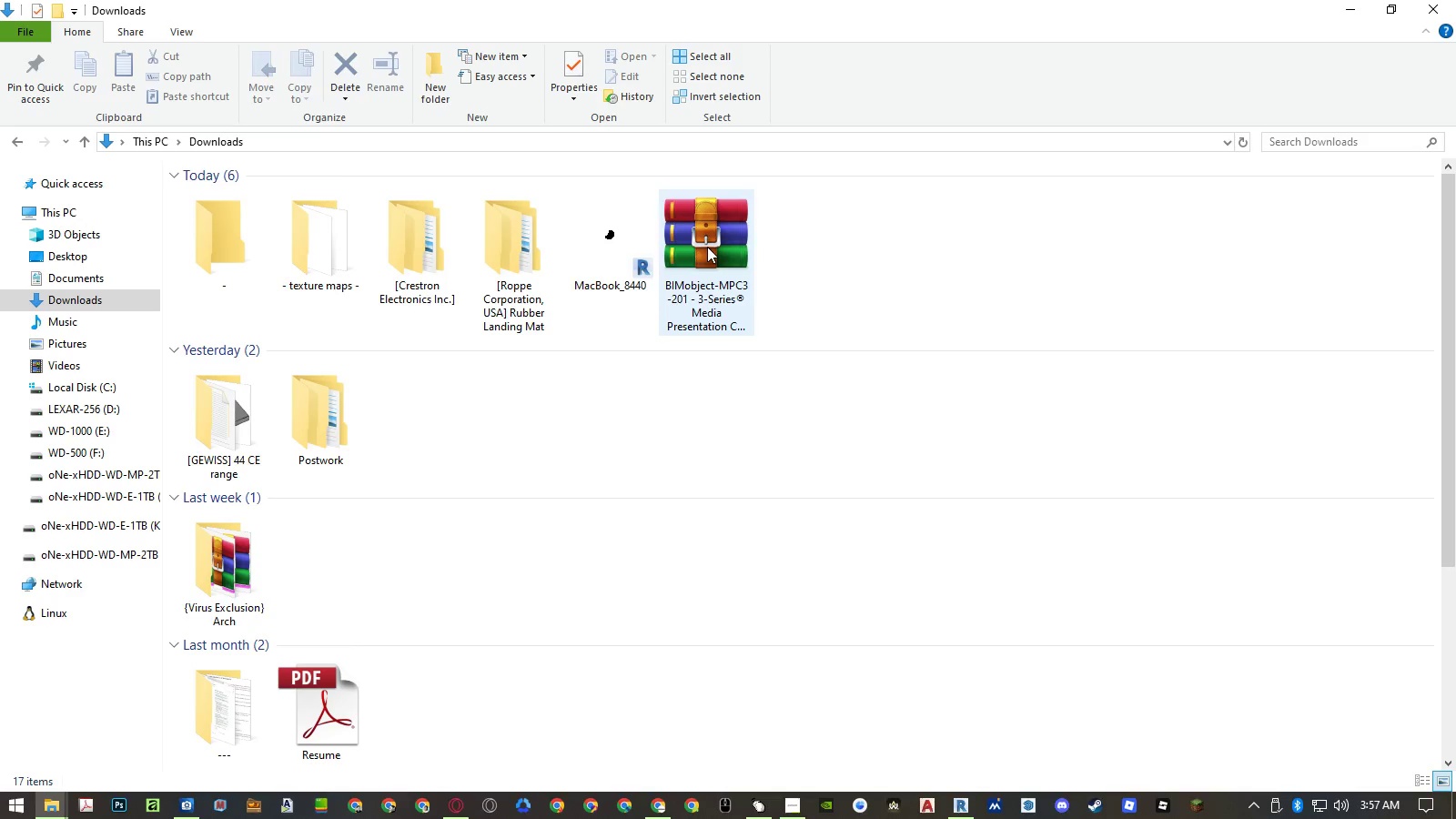 
right_click([707, 247])
 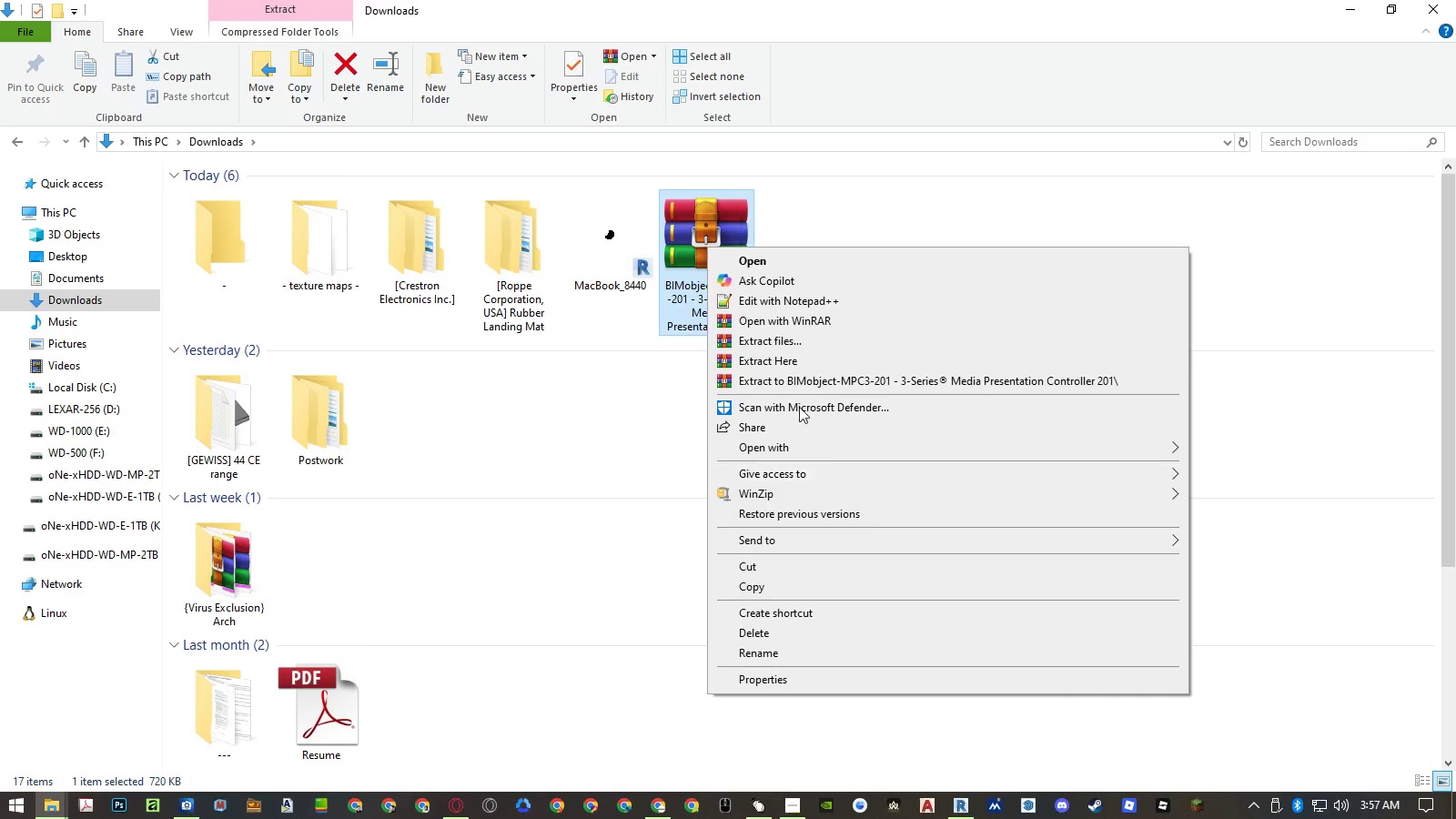 
left_click([804, 351])
 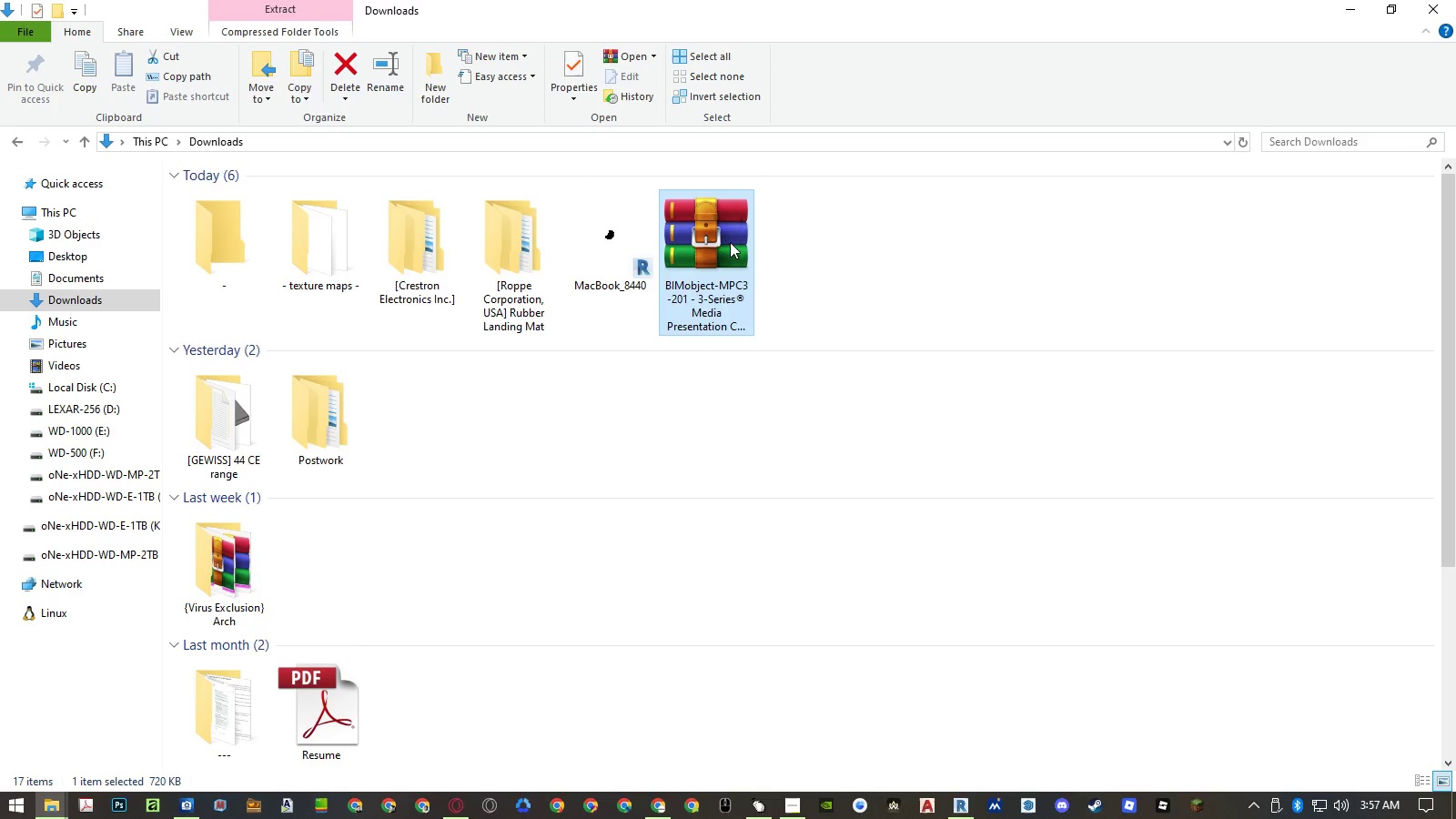 
left_click([721, 238])
 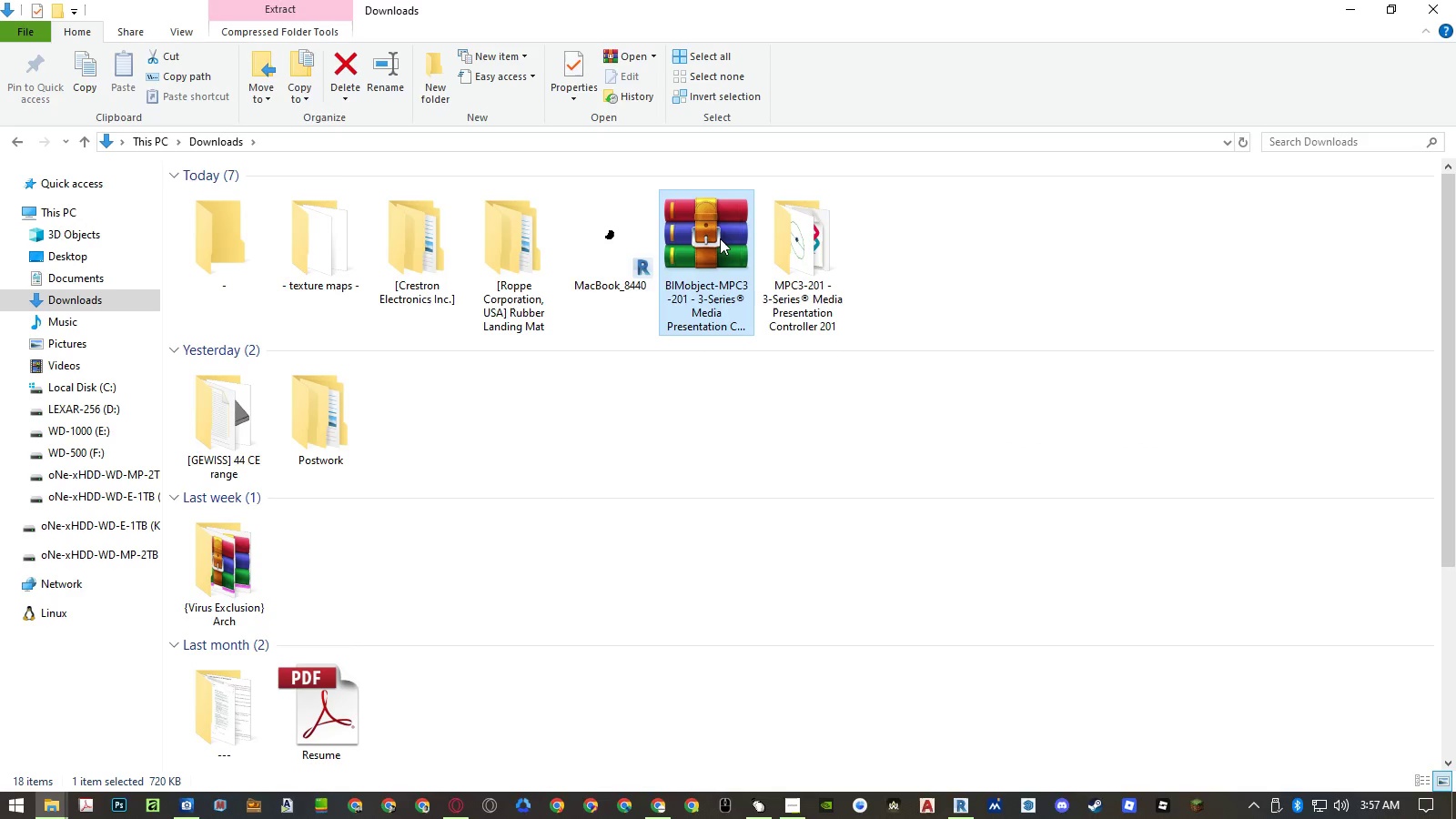 
key(Delete)
 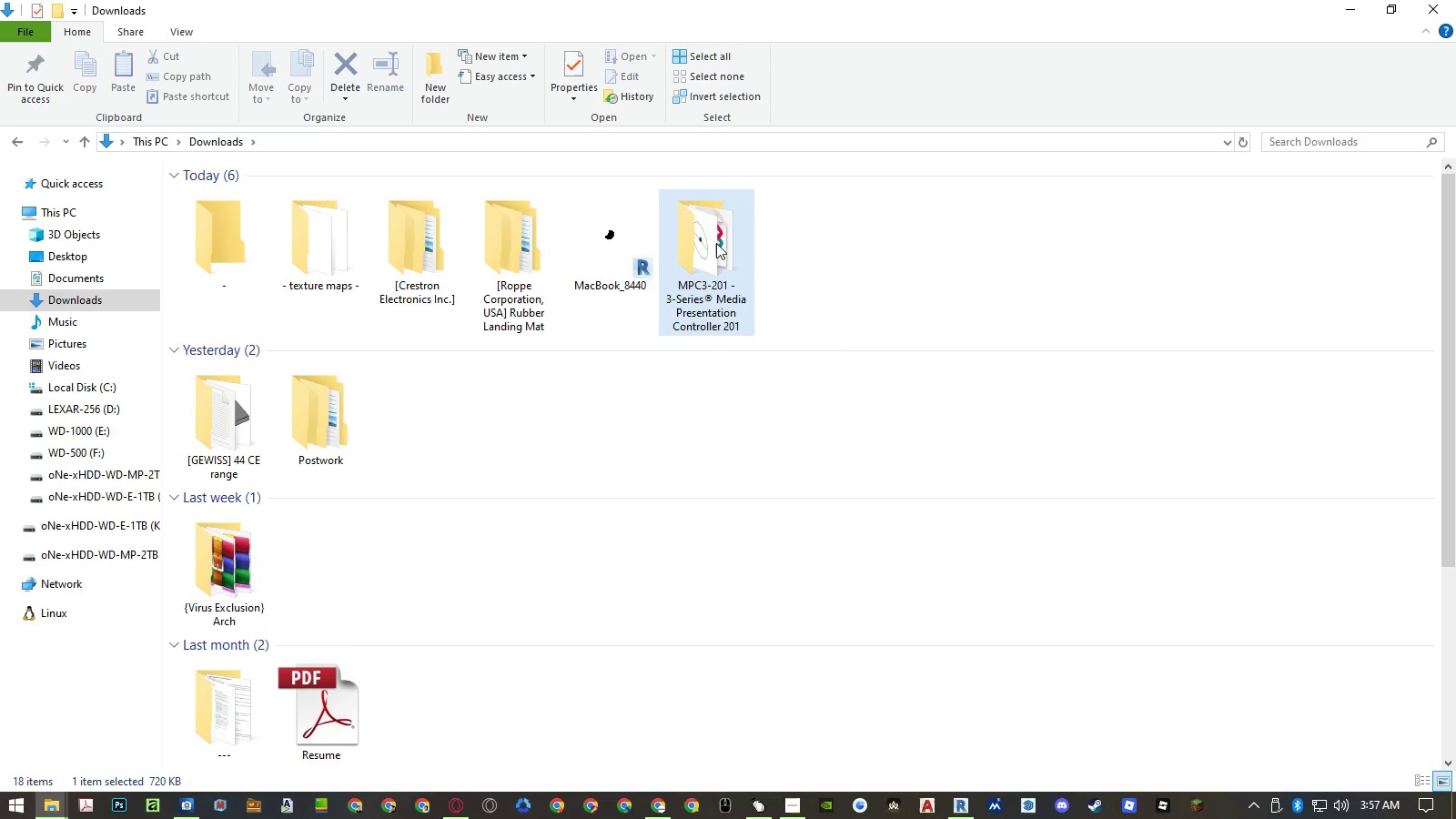 
left_click_drag(start_coordinate=[716, 243], to_coordinate=[423, 258])
 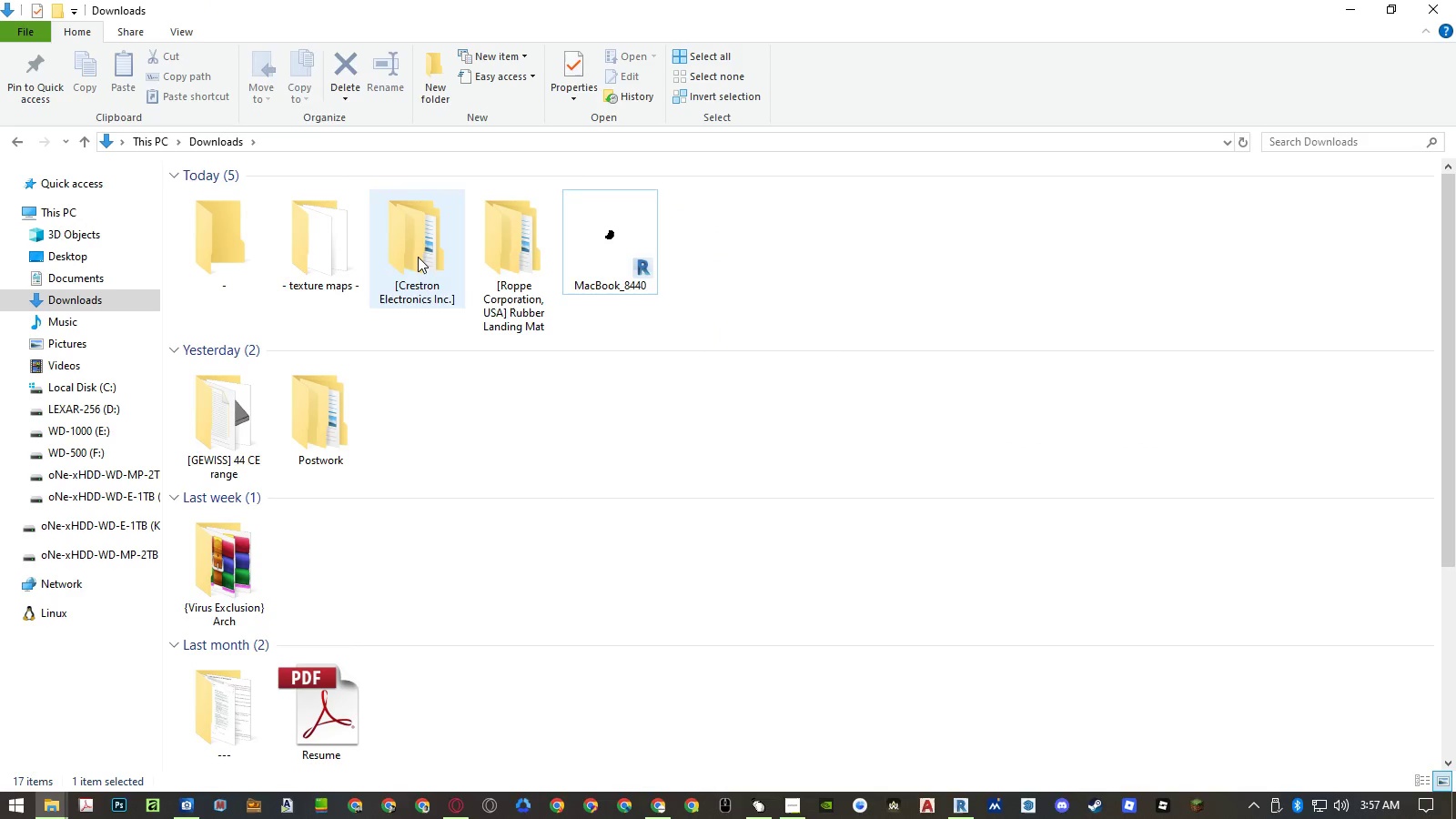 
double_click([418, 257])
 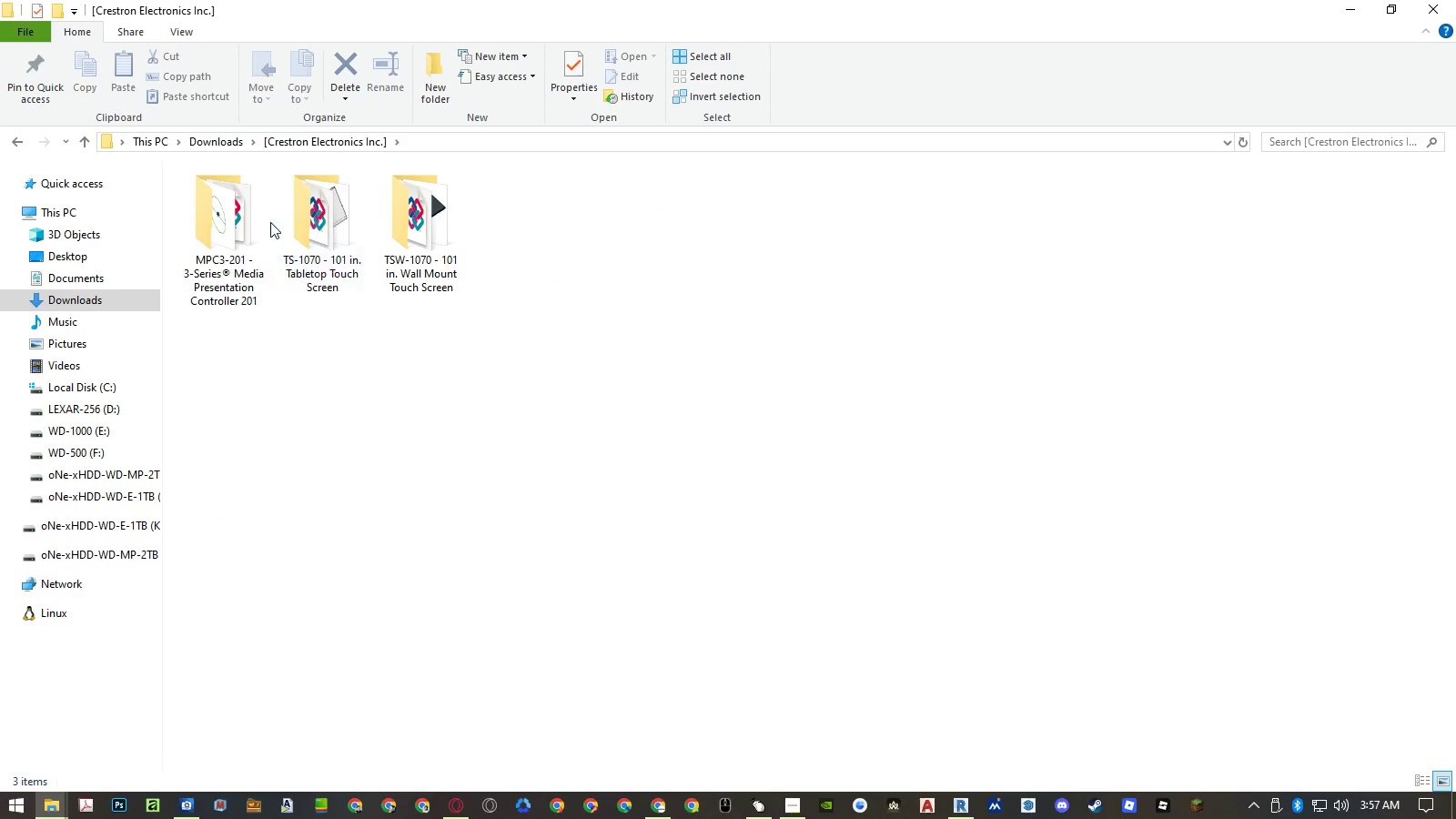 
double_click([228, 221])
 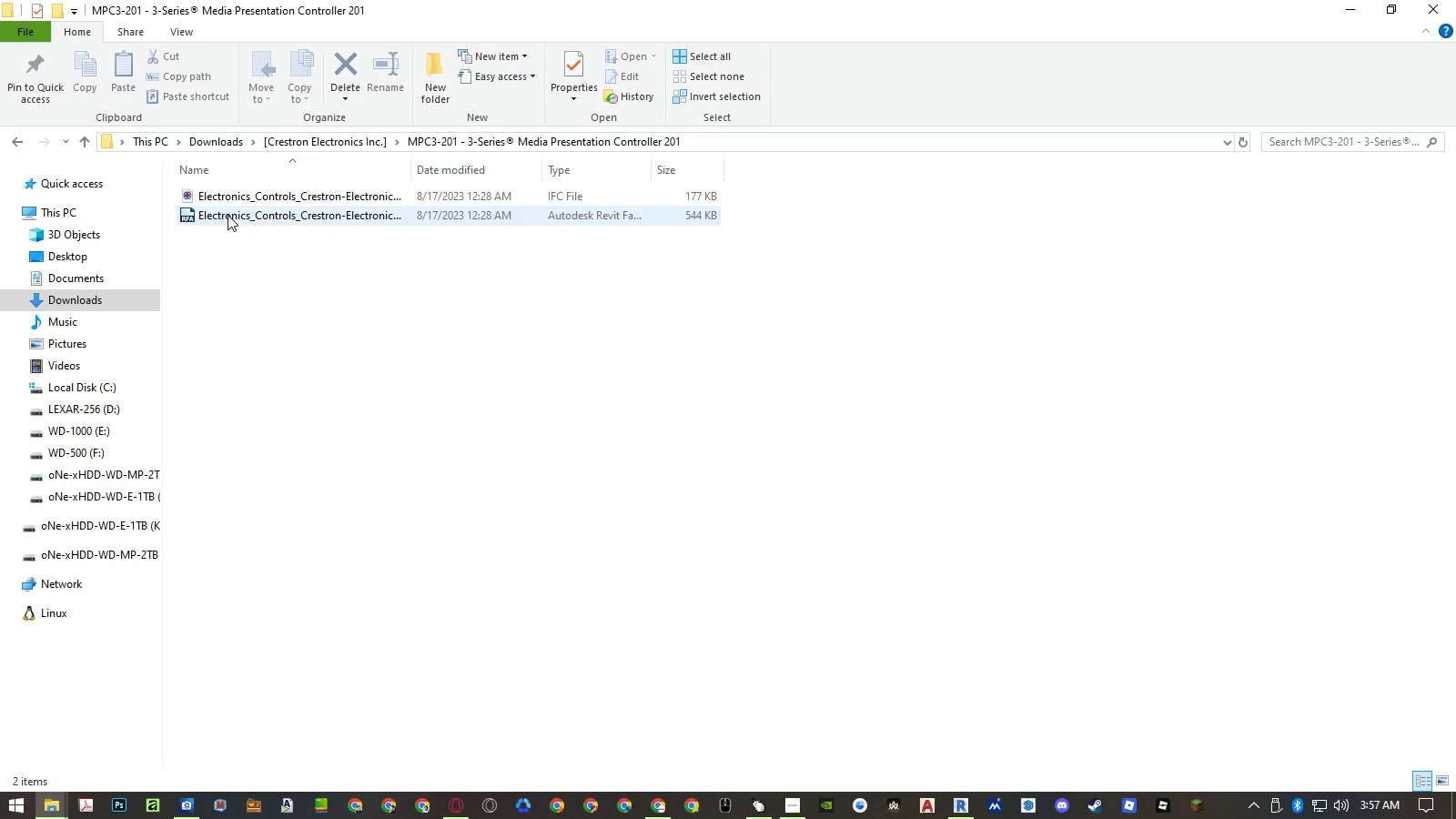 
double_click([228, 215])
 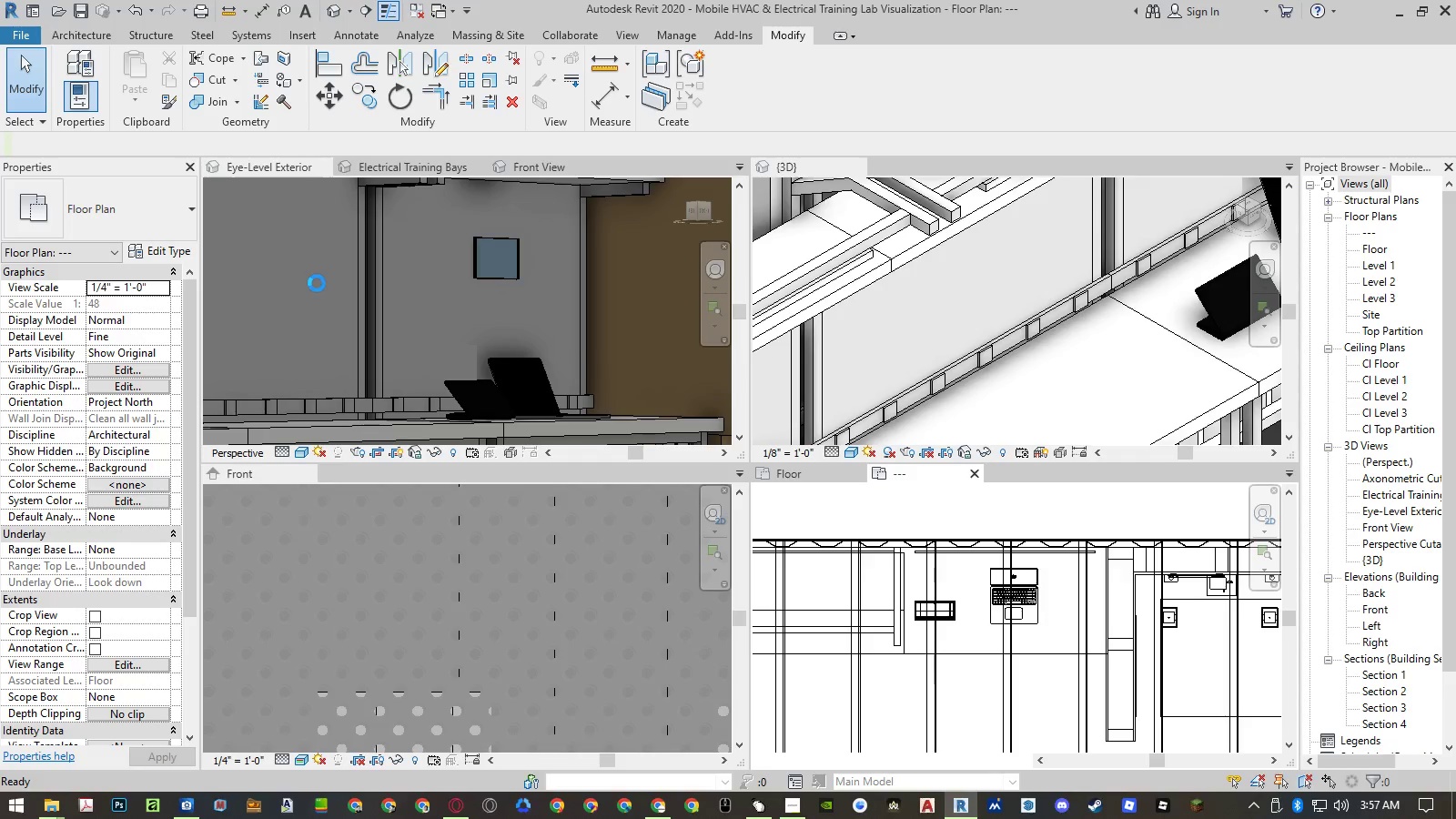 
hold_key(key=AltLeft, duration=1.53)
 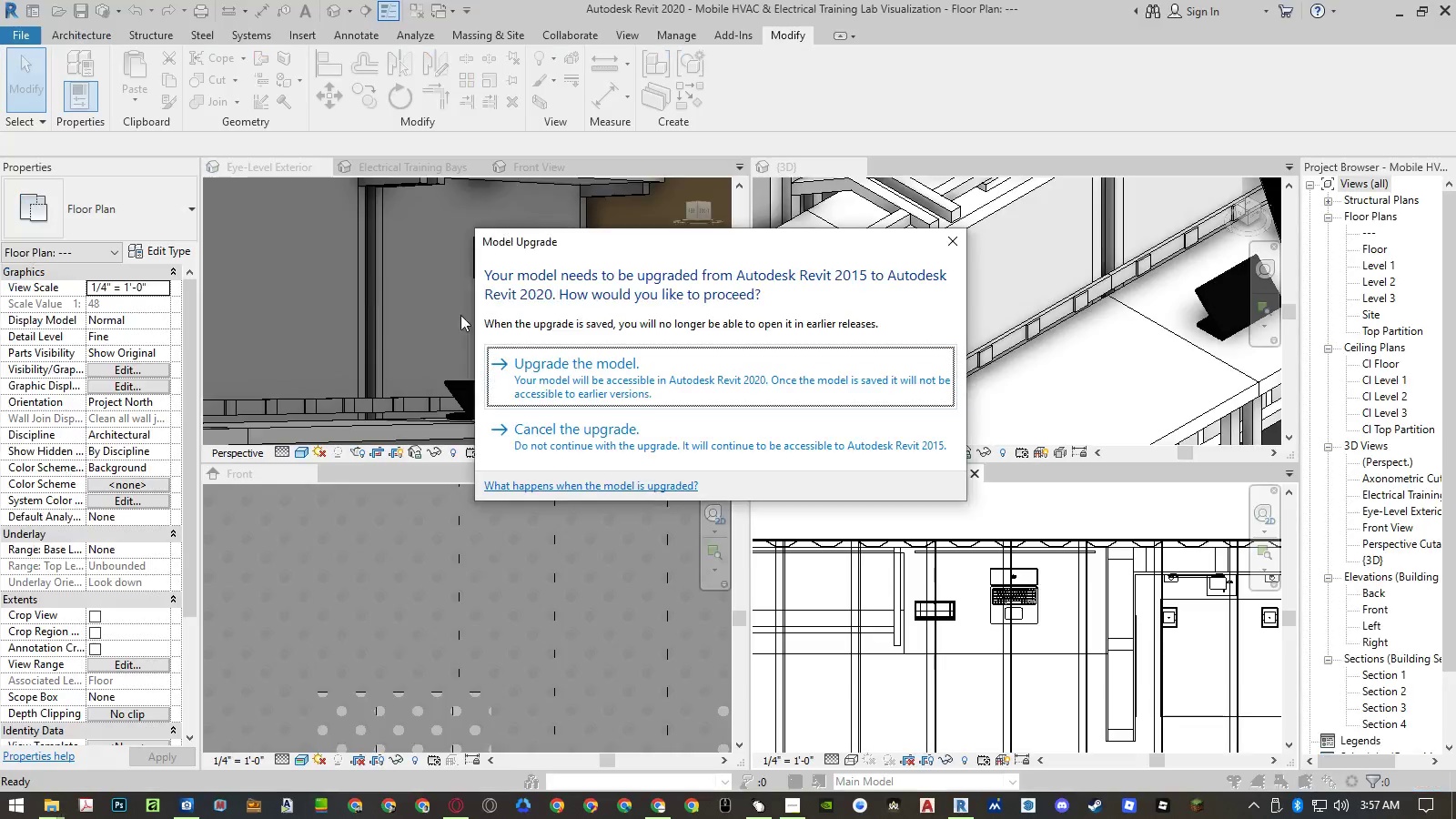 
hold_key(key=Tab, duration=3.02)
 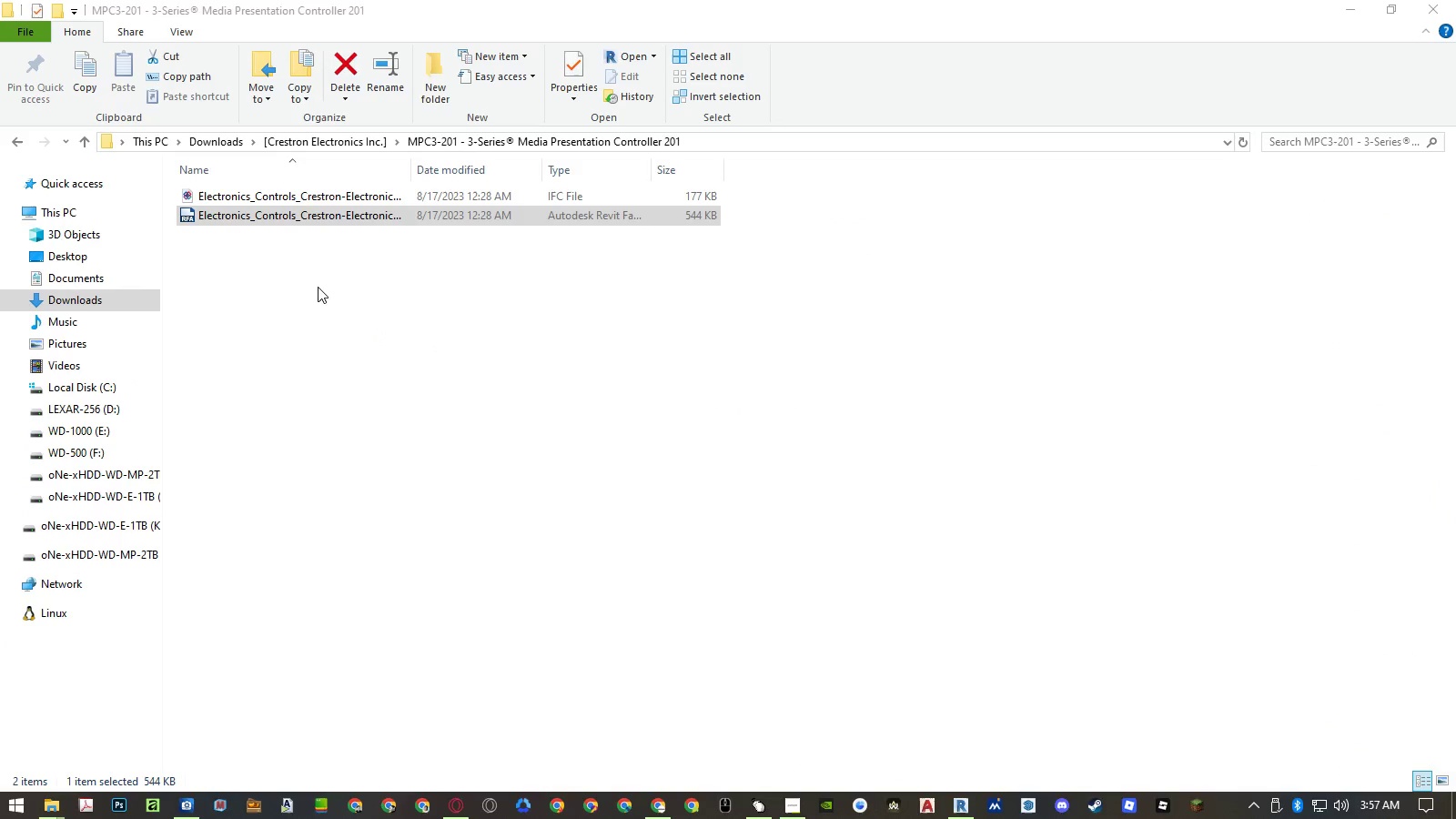 
hold_key(key=AltLeft, duration=1.53)
left_click([680, 377])
 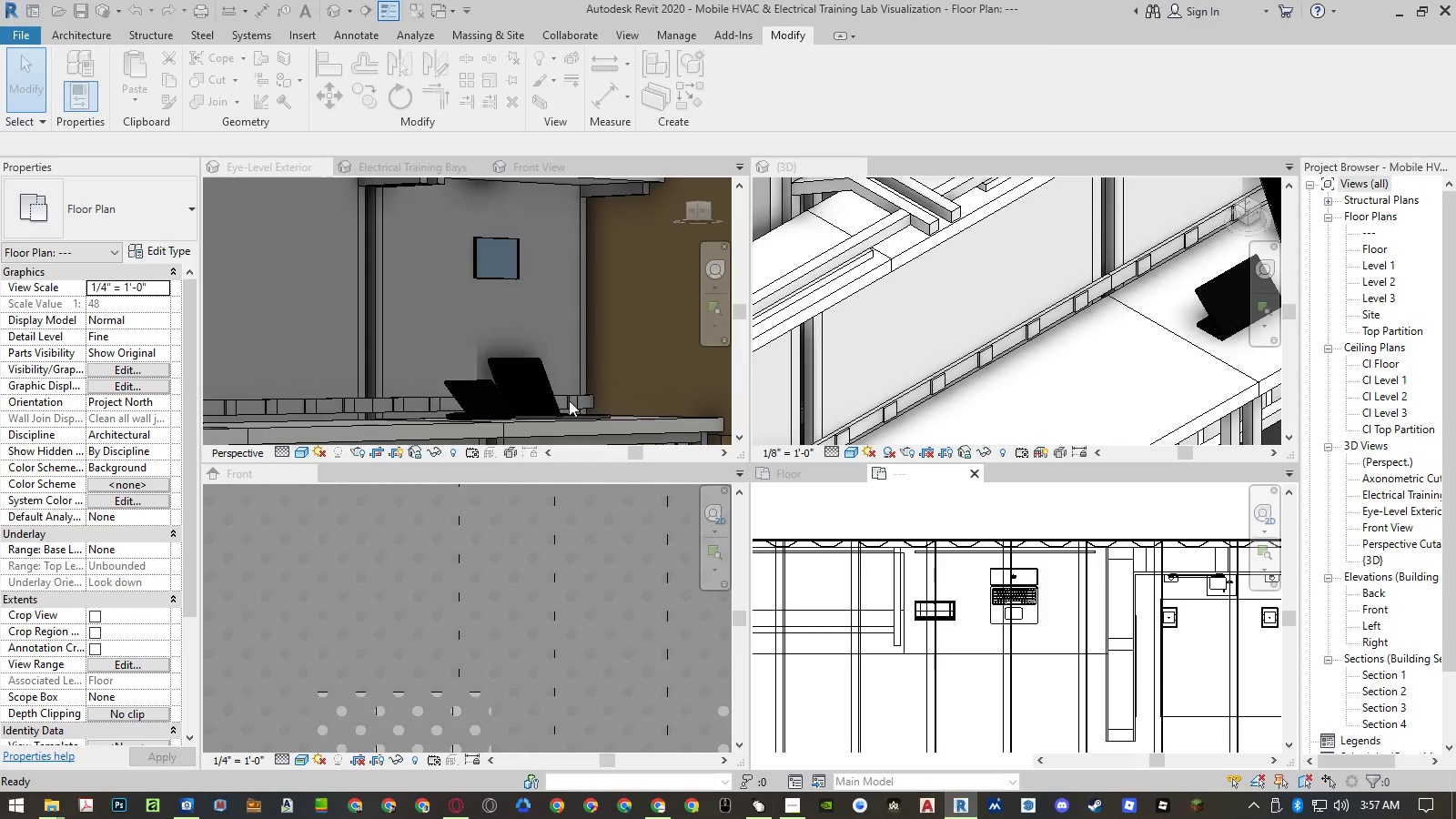 
hold_key(key=AltLeft, duration=4.8)
 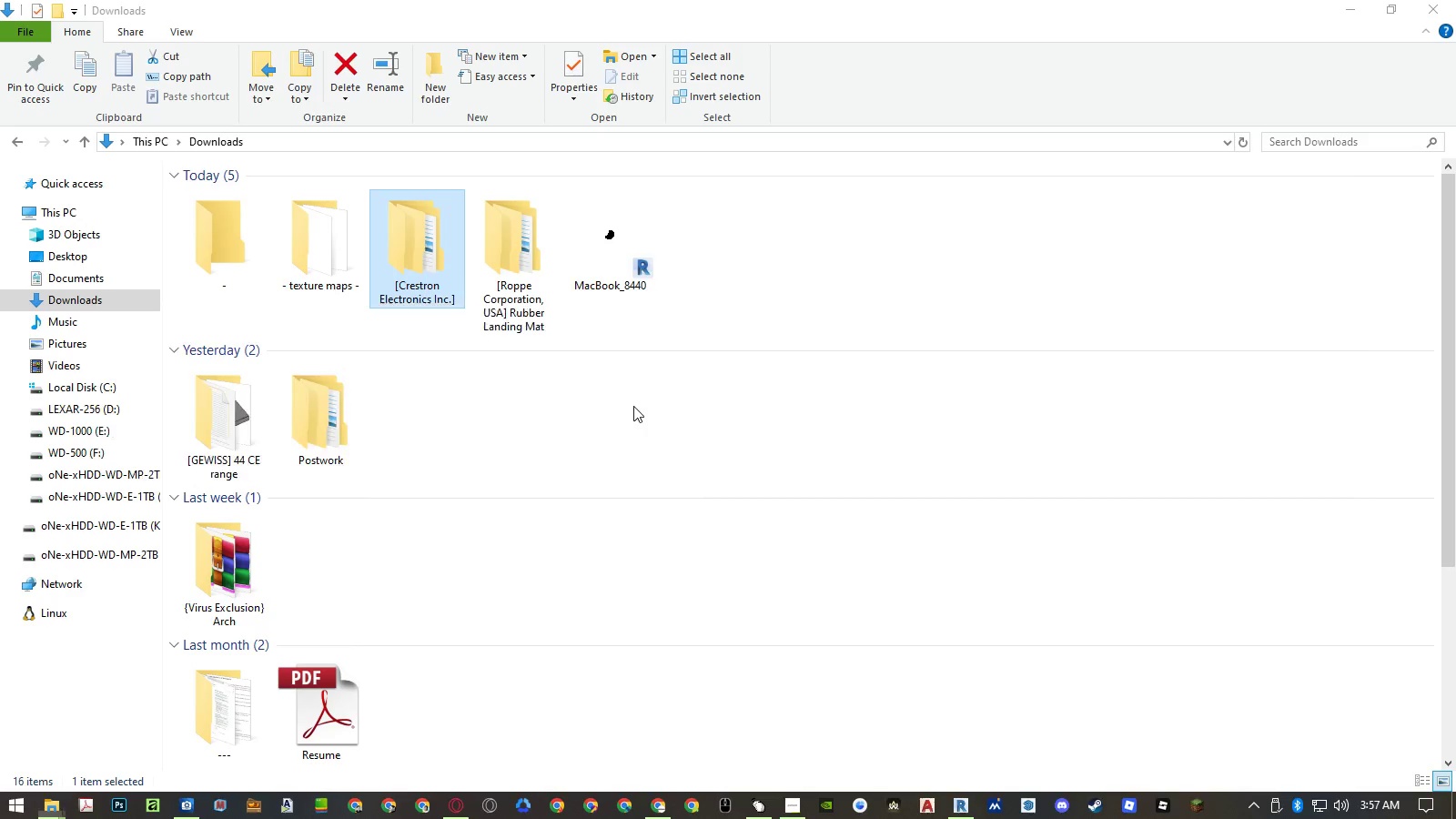 
hold_key(key=Tab, duration=4.84)
 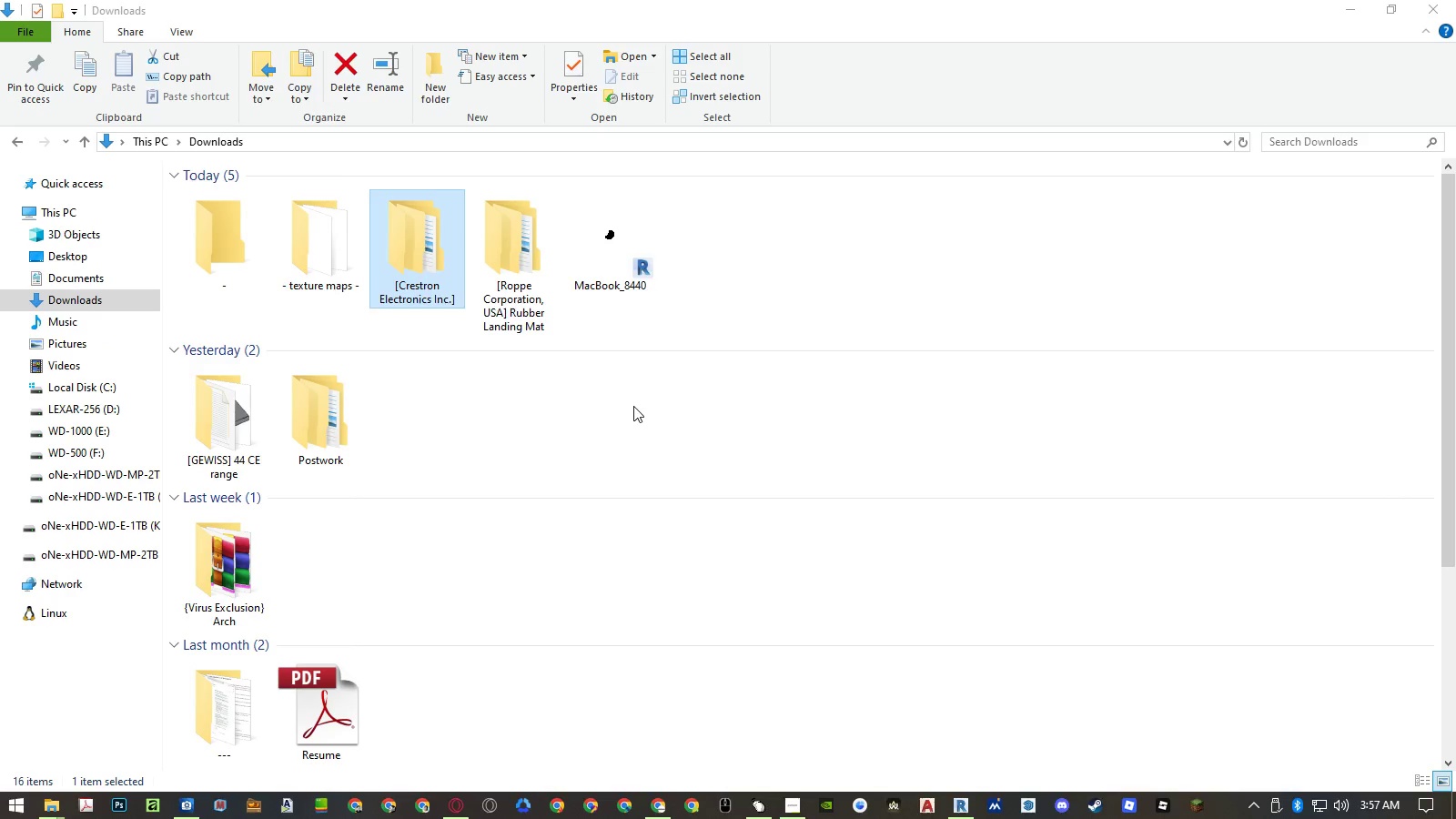 
left_click([230, 146])
 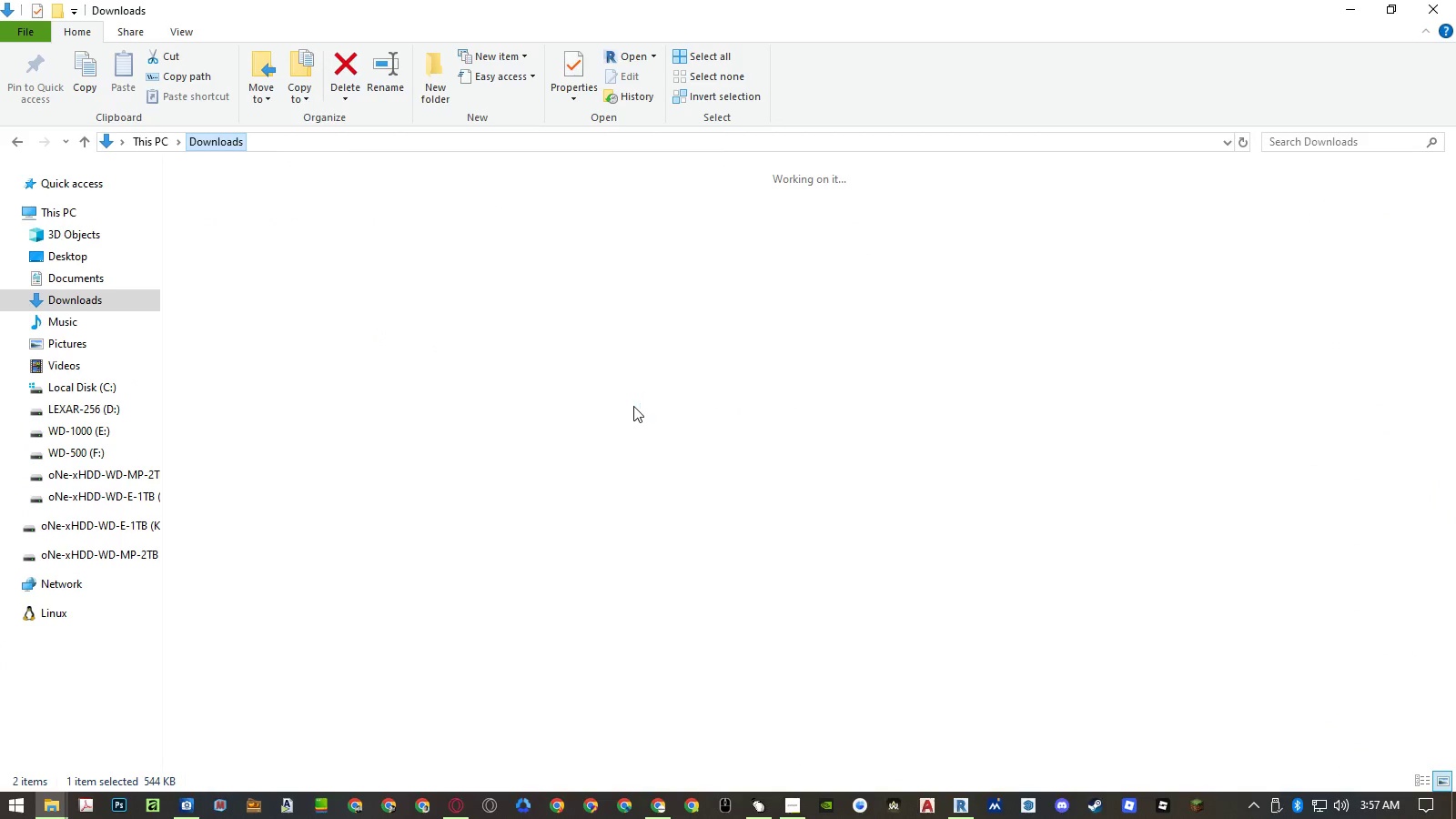 
hold_key(key=AltLeft, duration=3.11)
 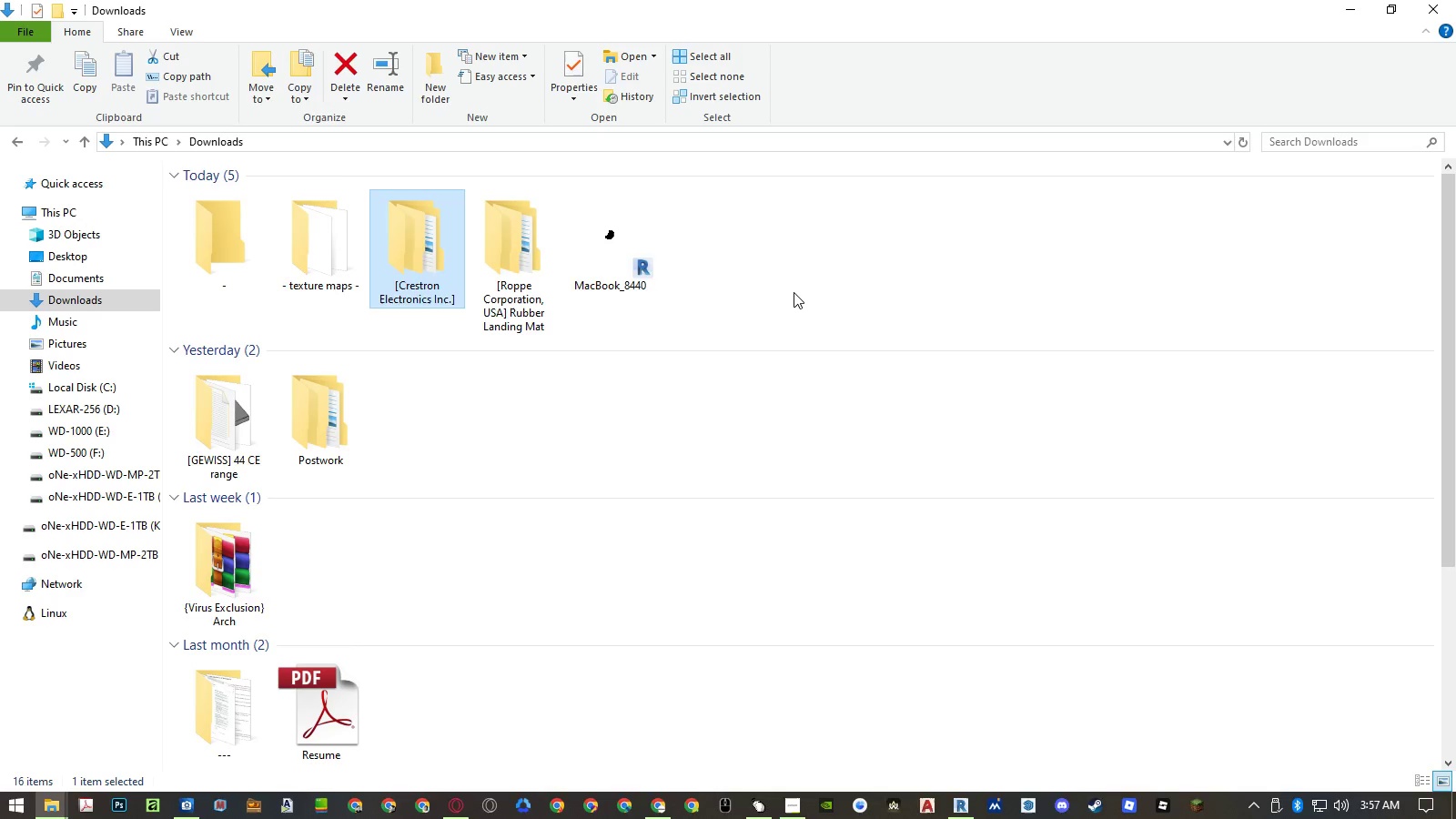 
hold_key(key=Tab, duration=1.5)
 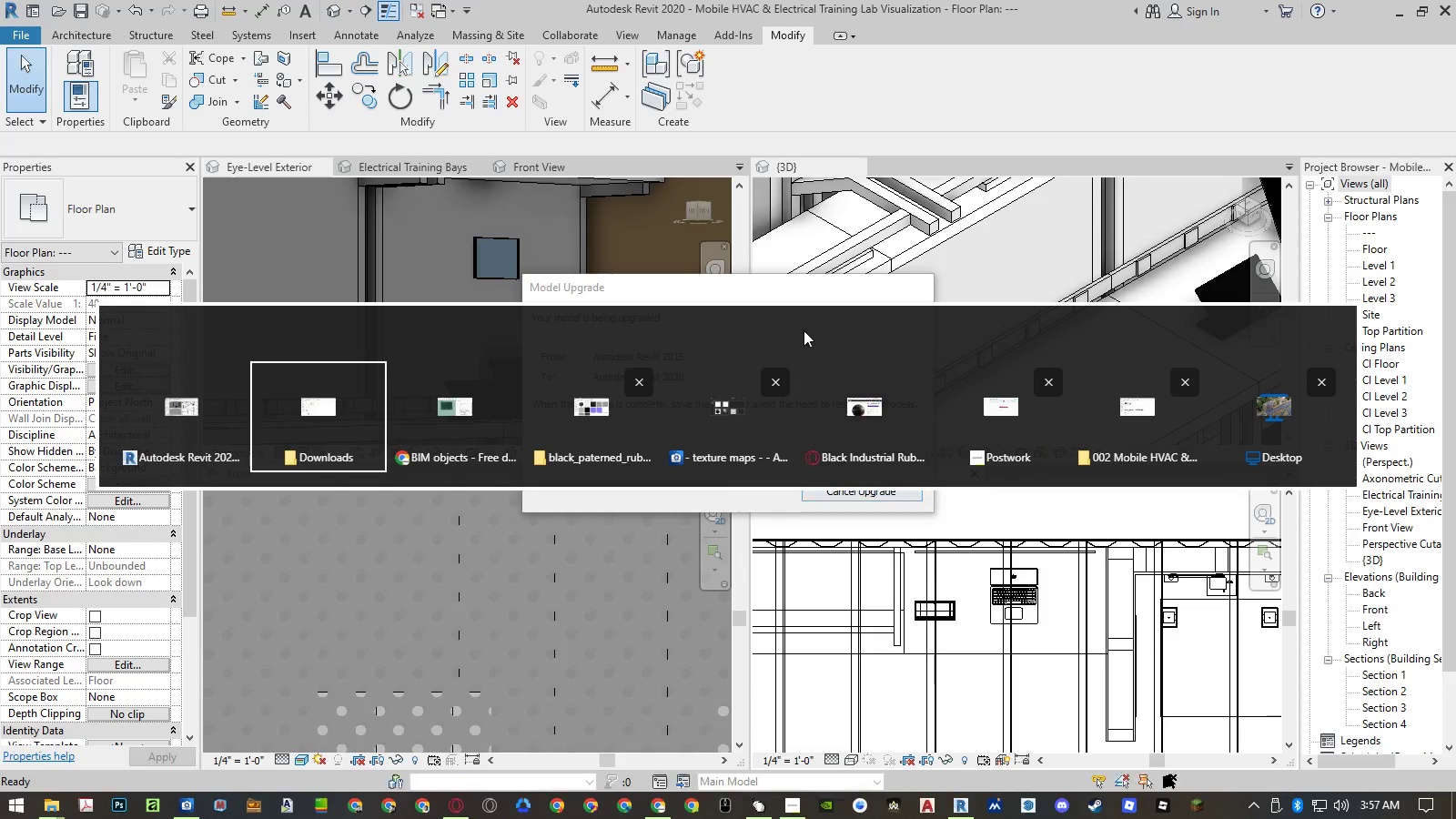 
left_click([794, 292])
 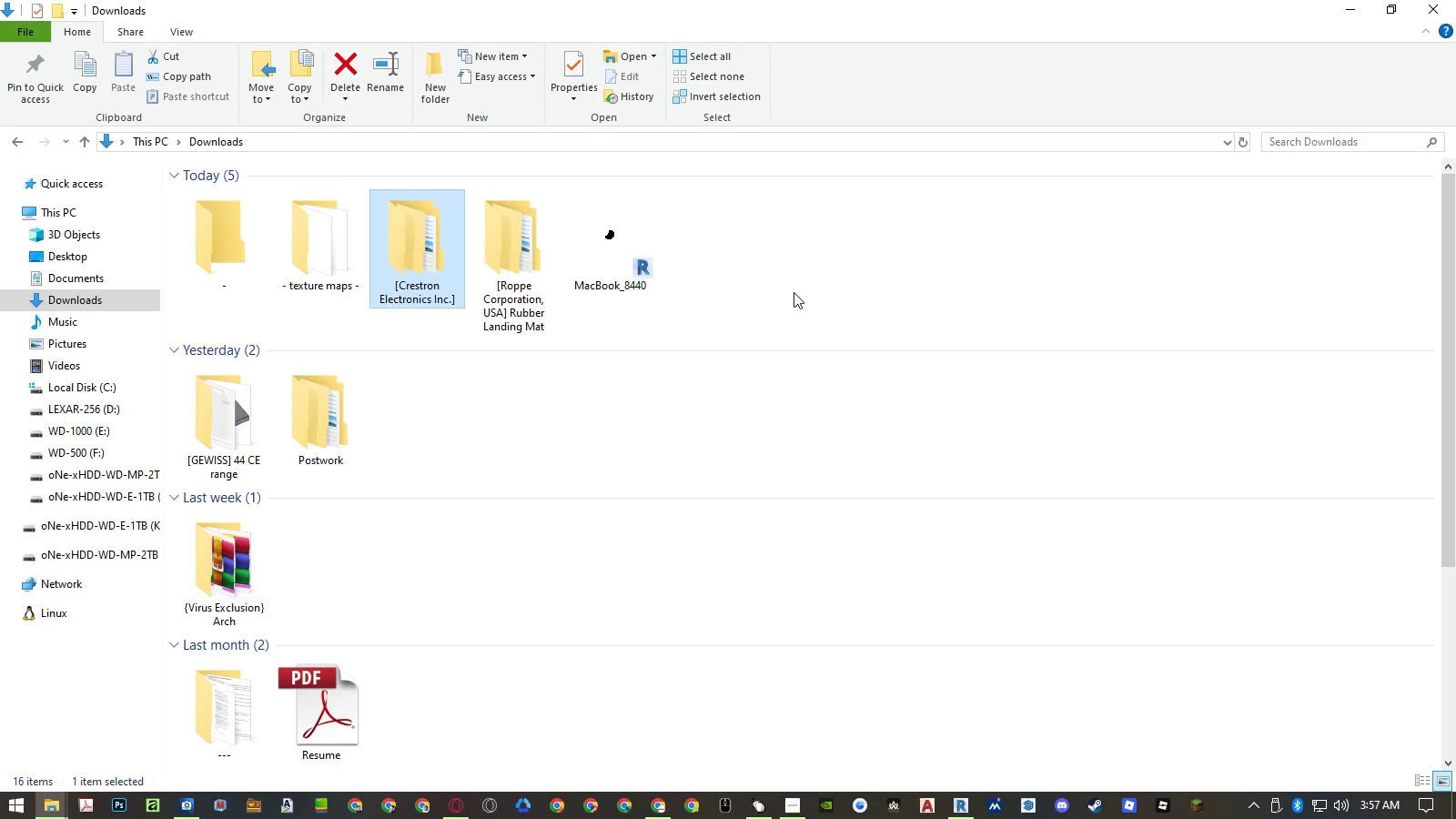 
wait(8.44)
 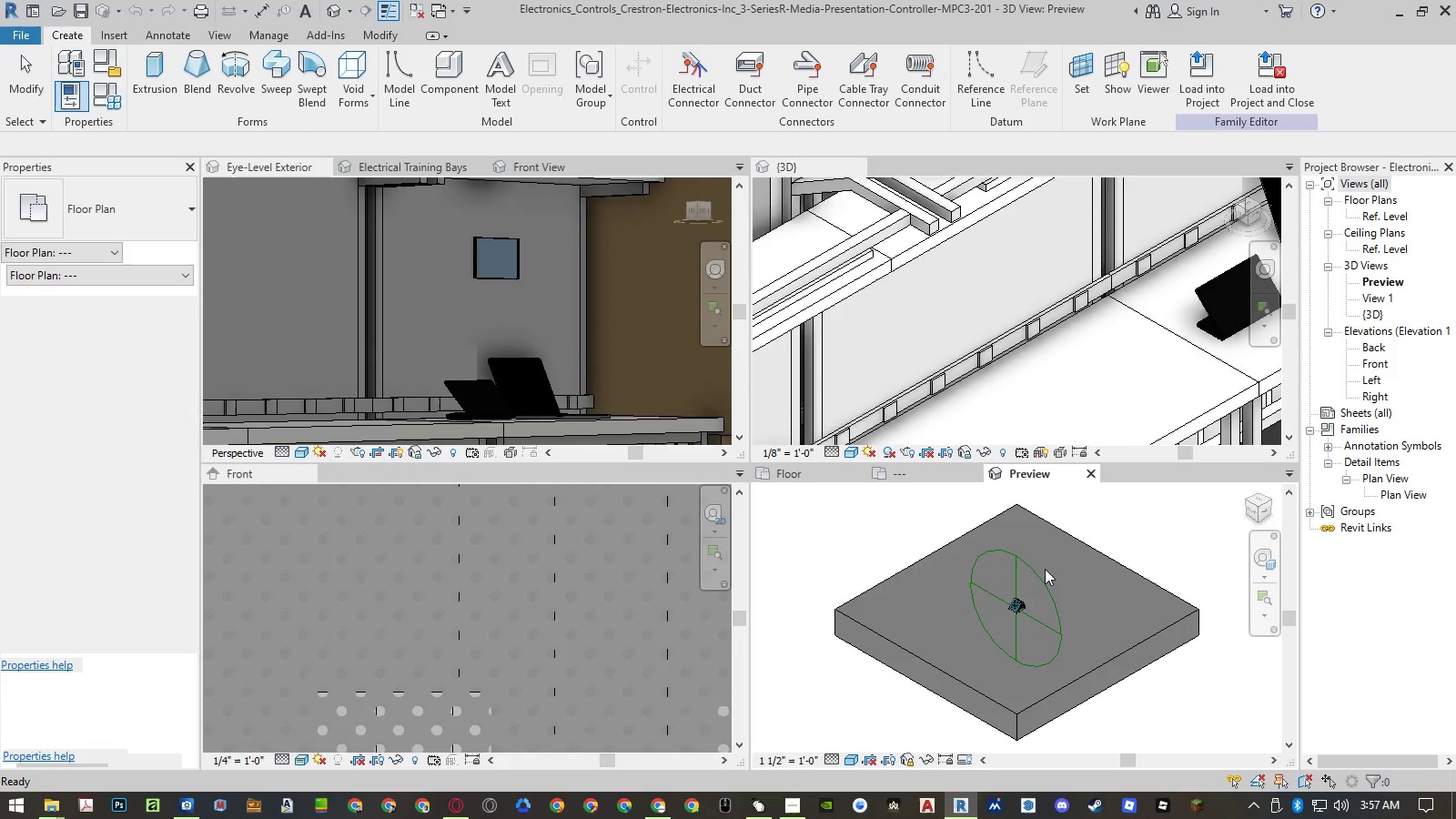 
left_click([1147, 542])
 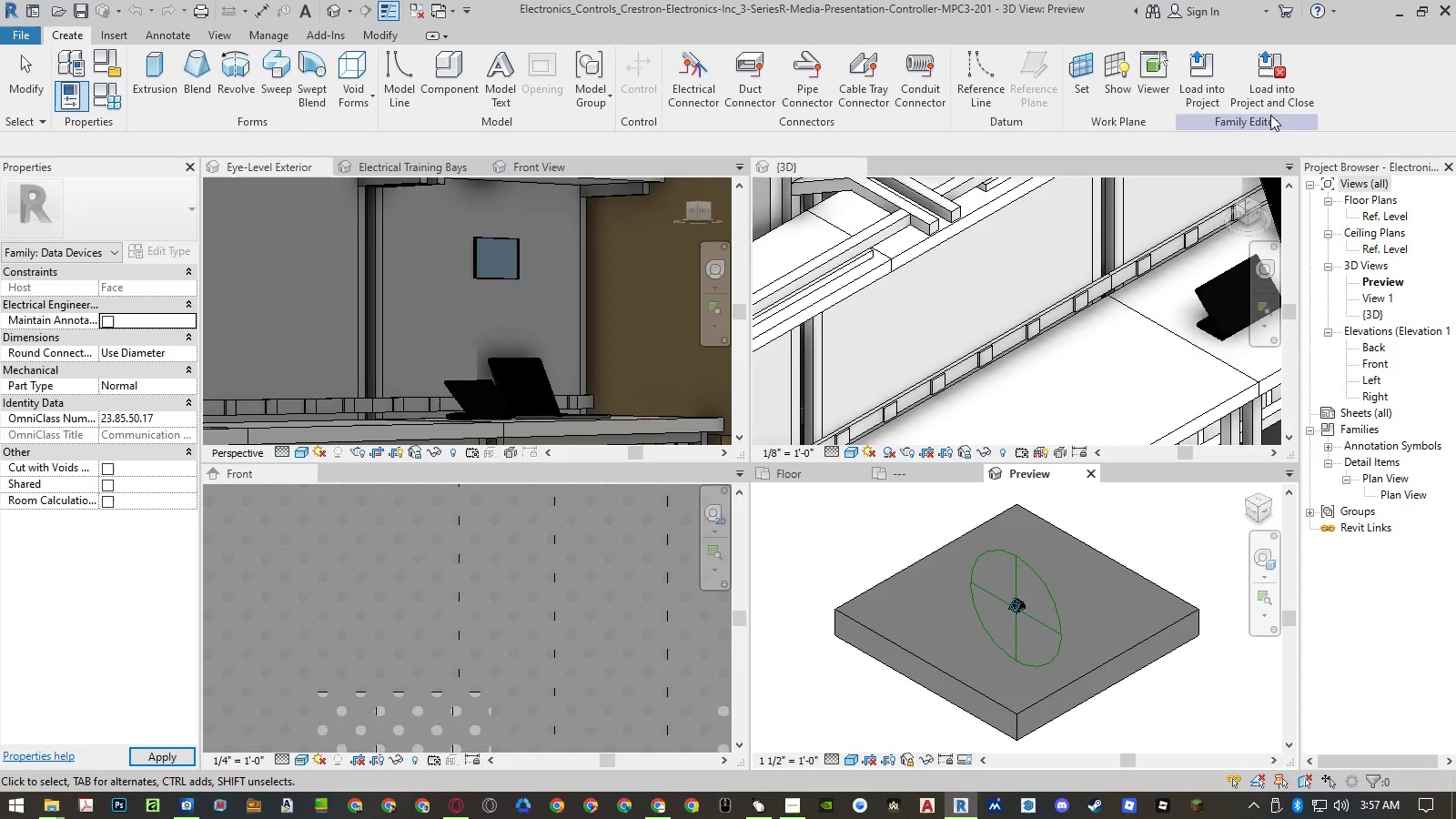 
left_click([1273, 88])
 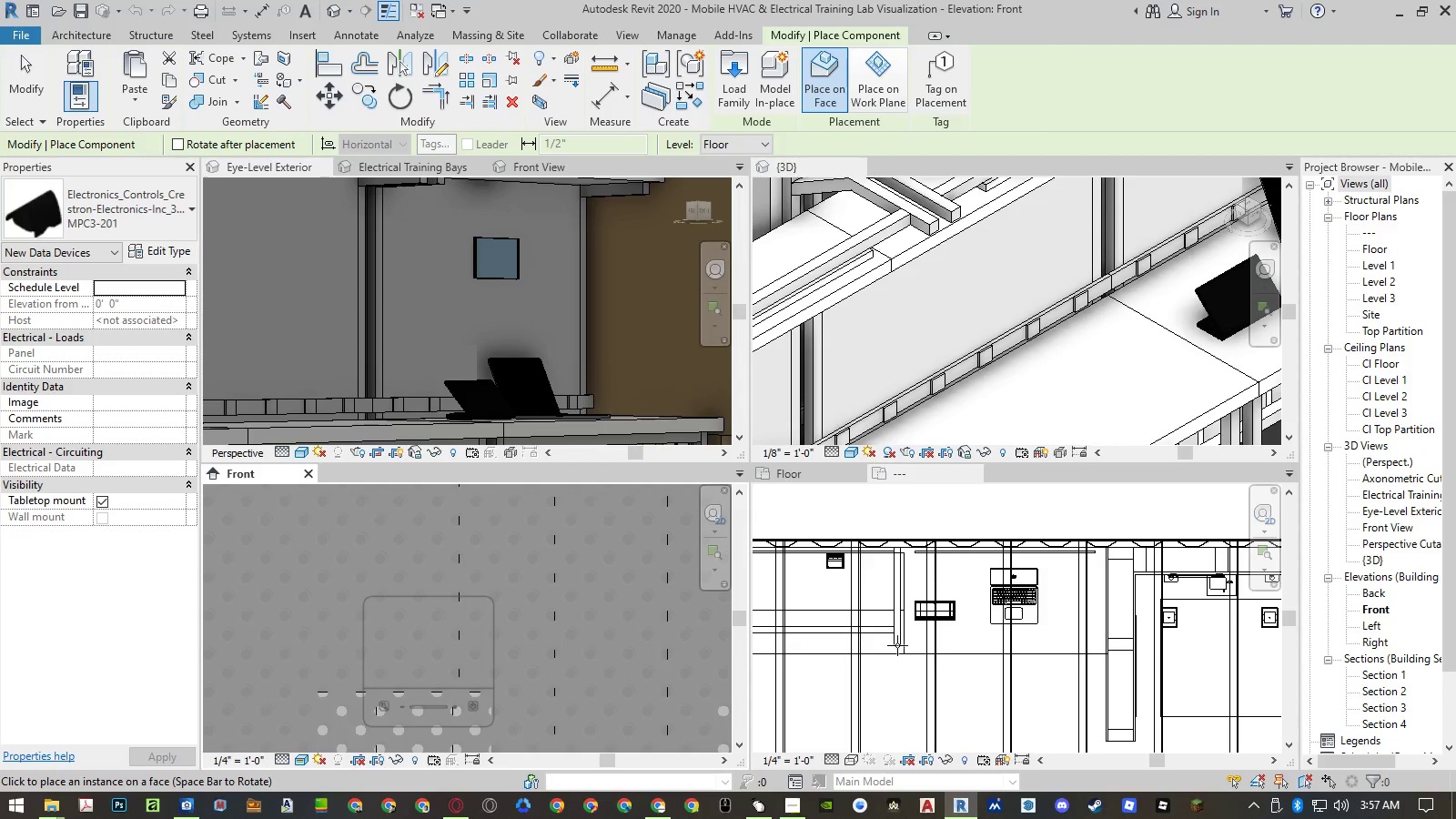 
wait(6.61)
 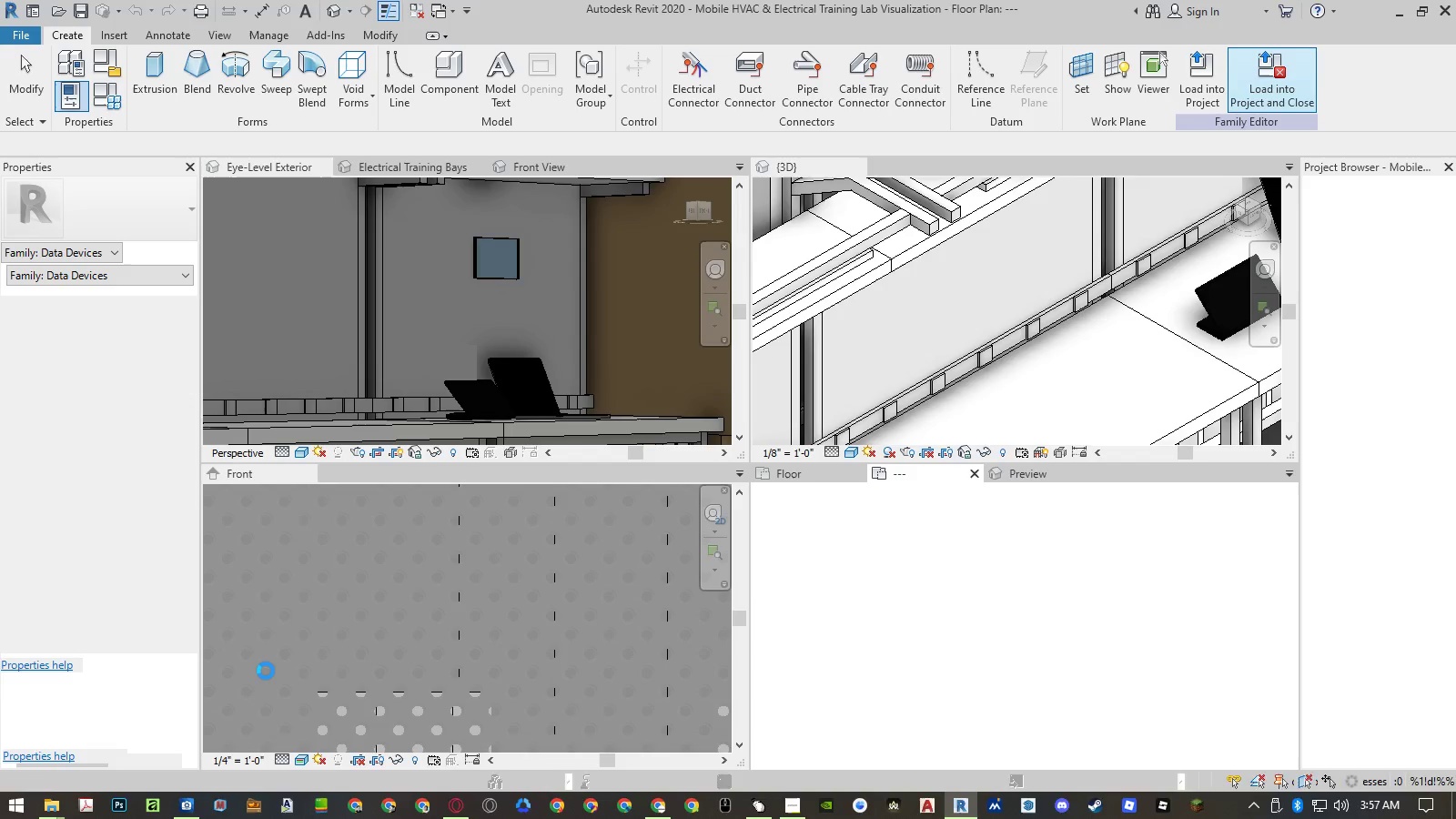 
left_click([1022, 391])
 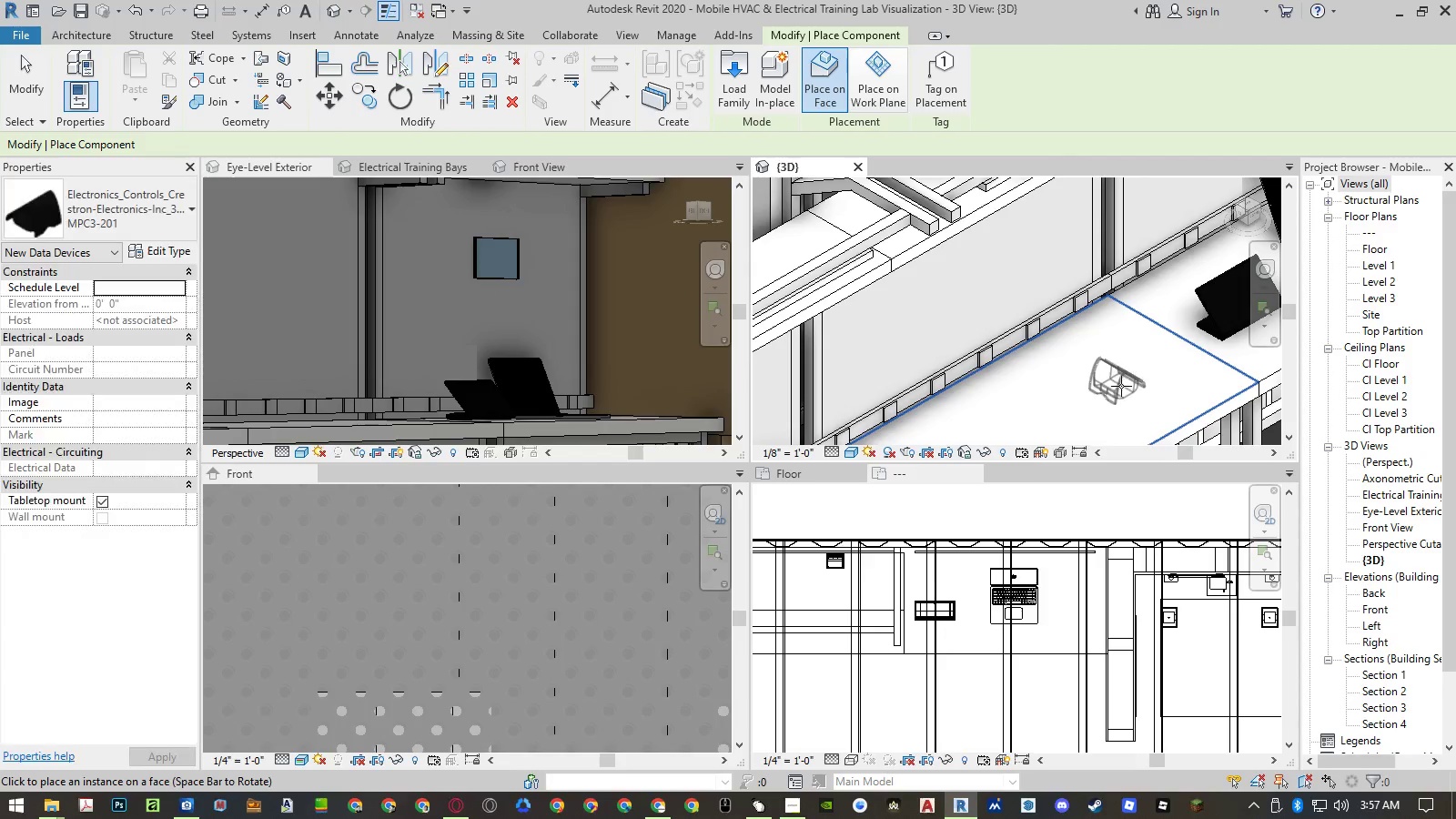 
left_click([1127, 382])
 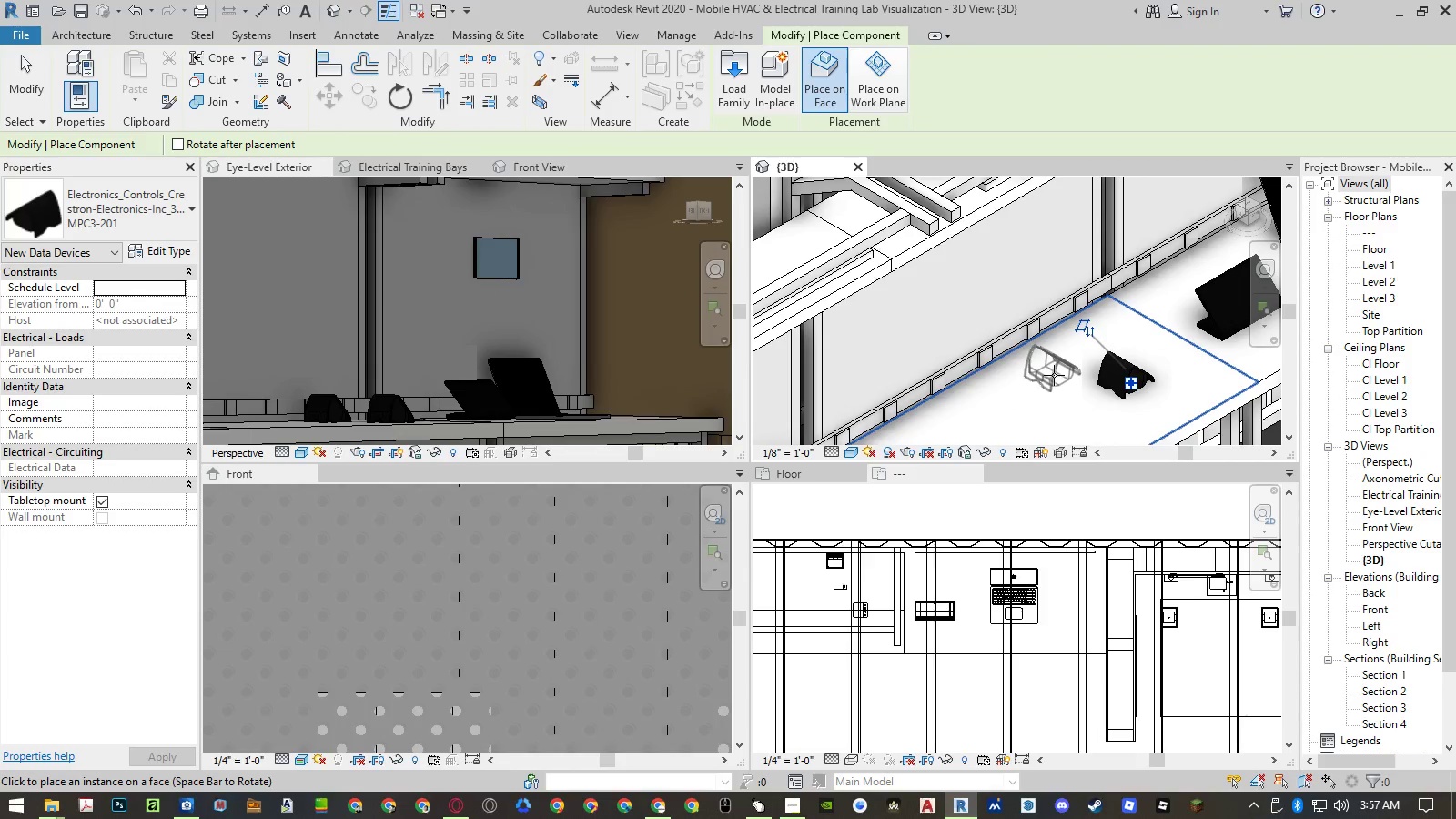 
key(Escape)
 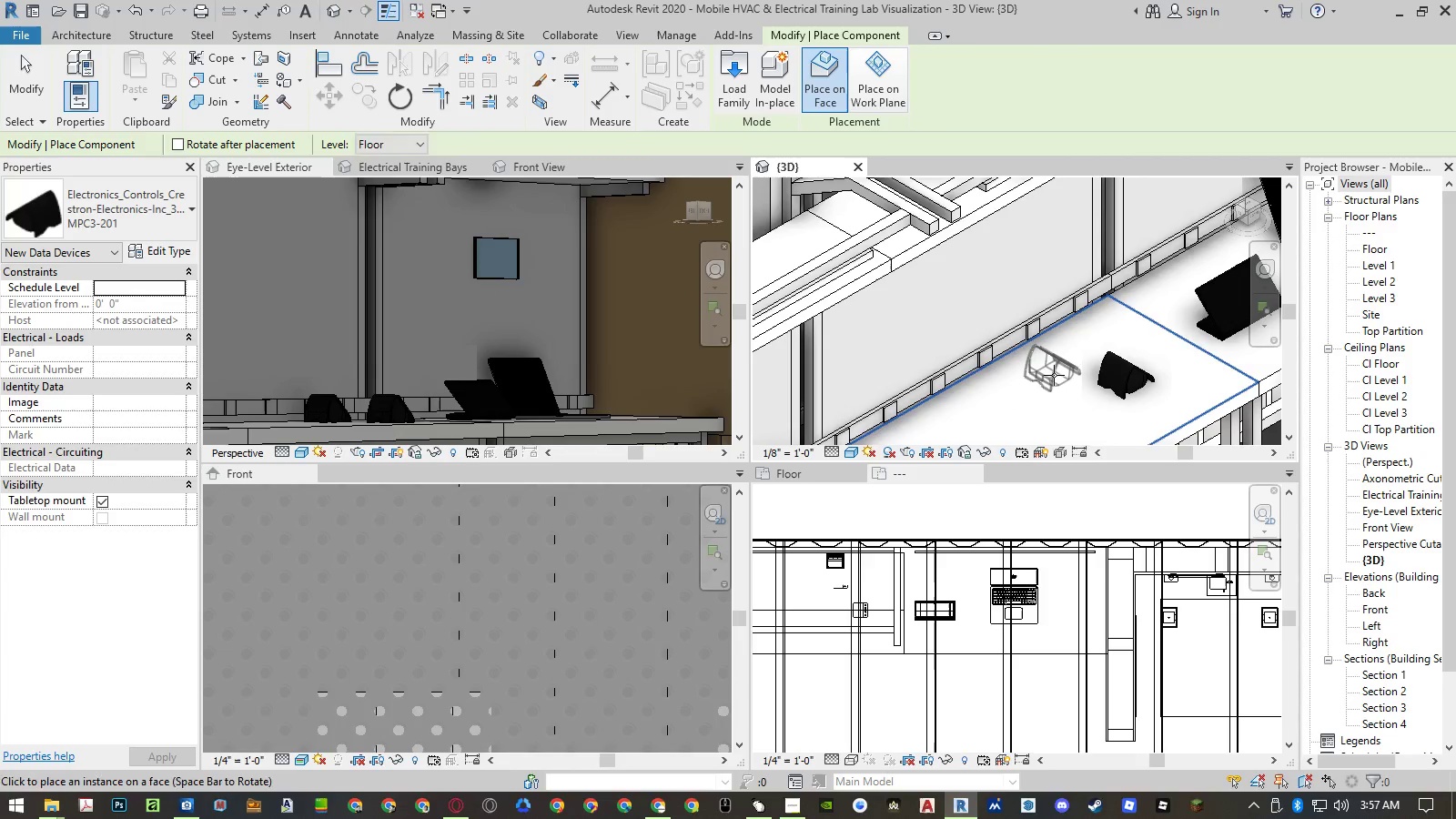 
key(Escape)
 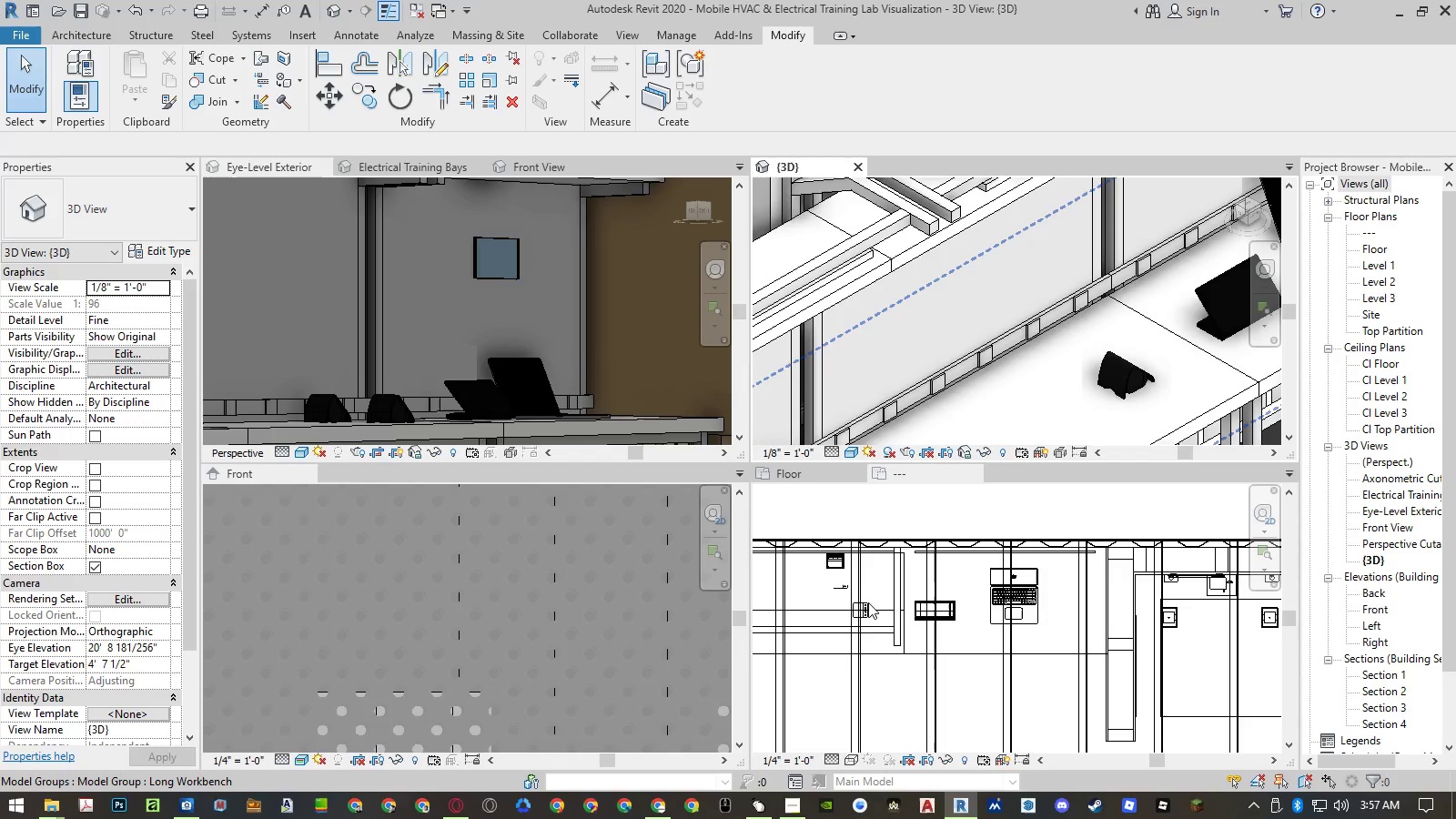 
left_click([1123, 389])
 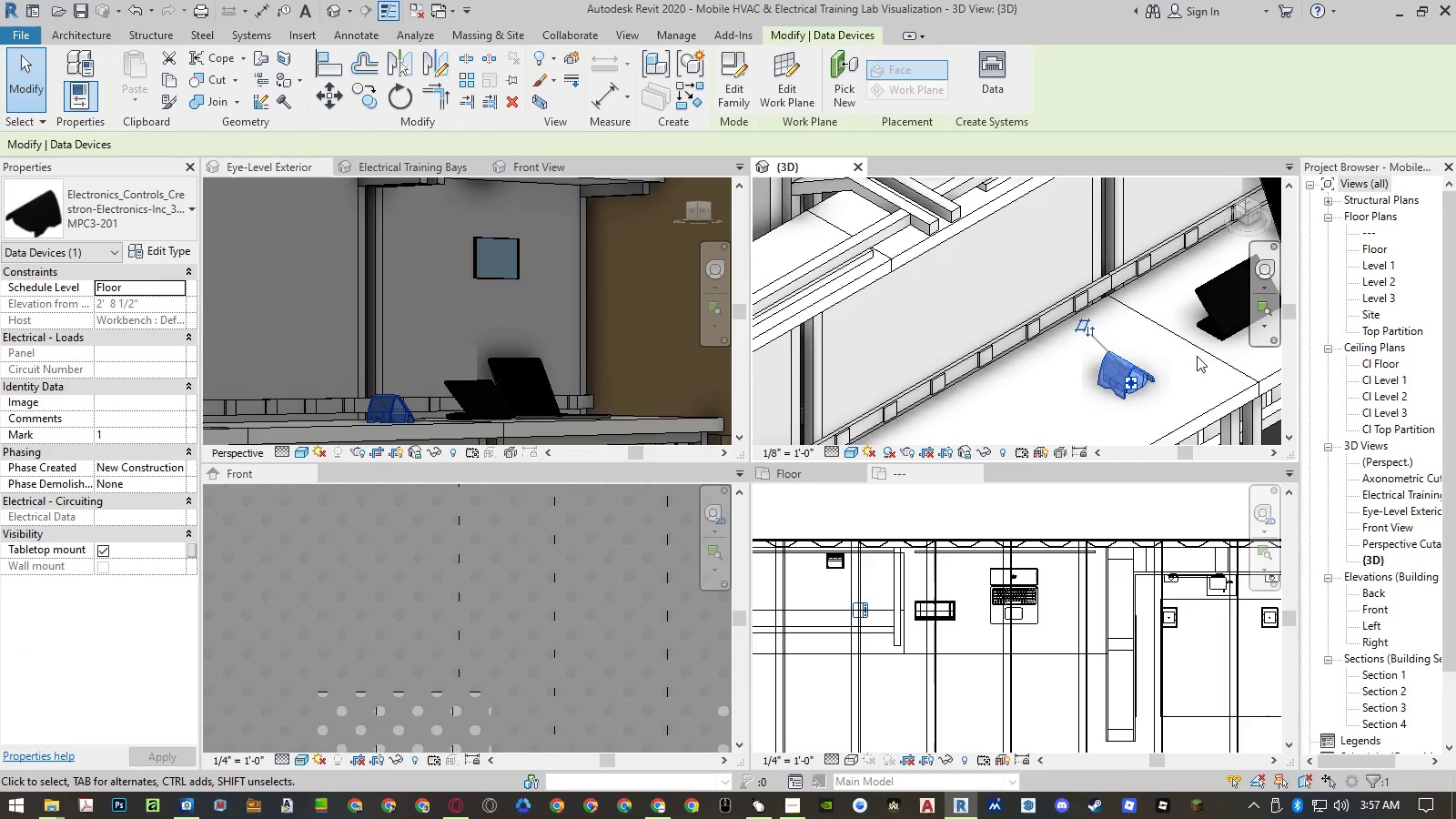 
key(Space)
 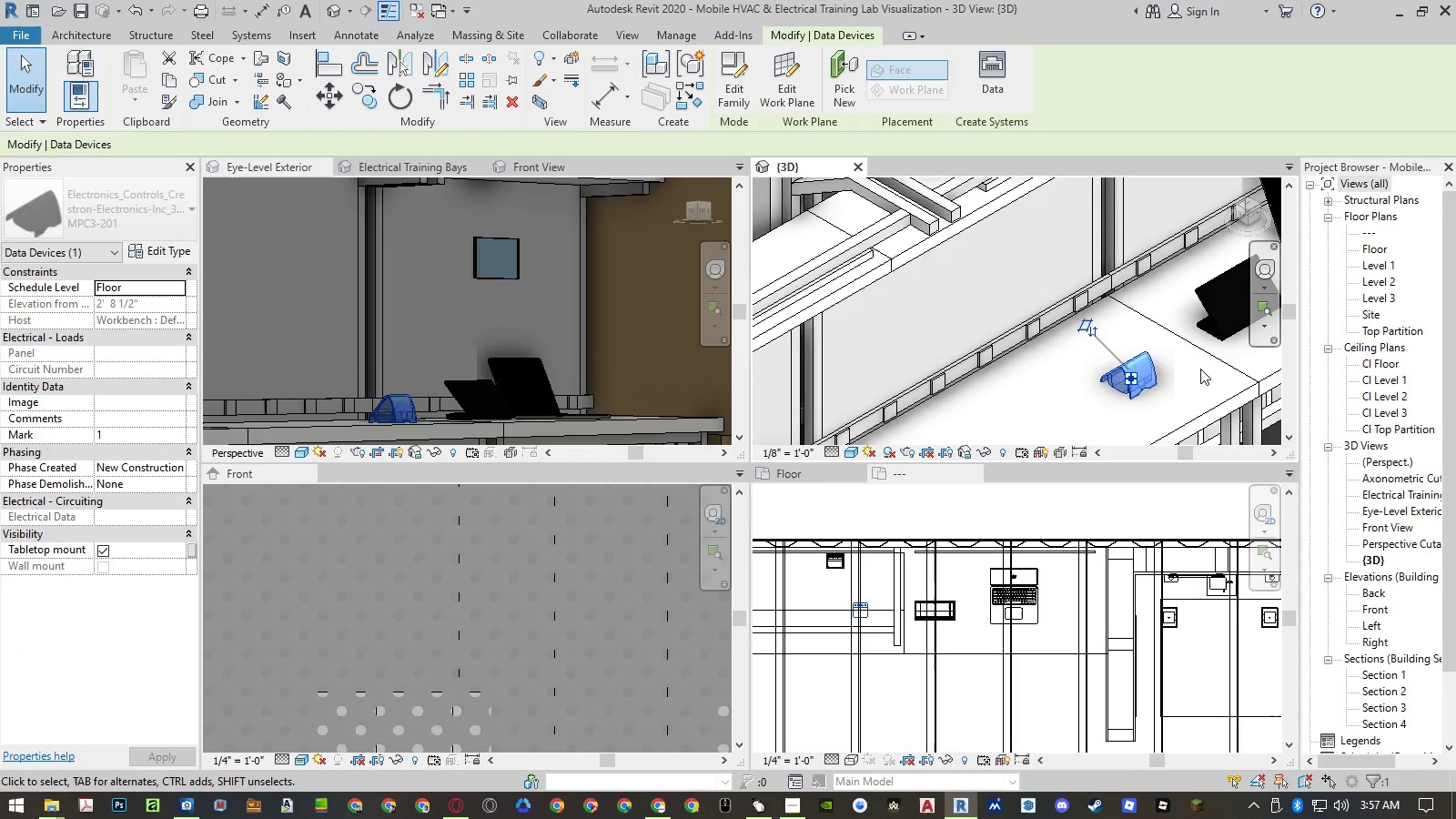 
scroll: coordinate [1207, 394], scroll_direction: up, amount: 4.0
 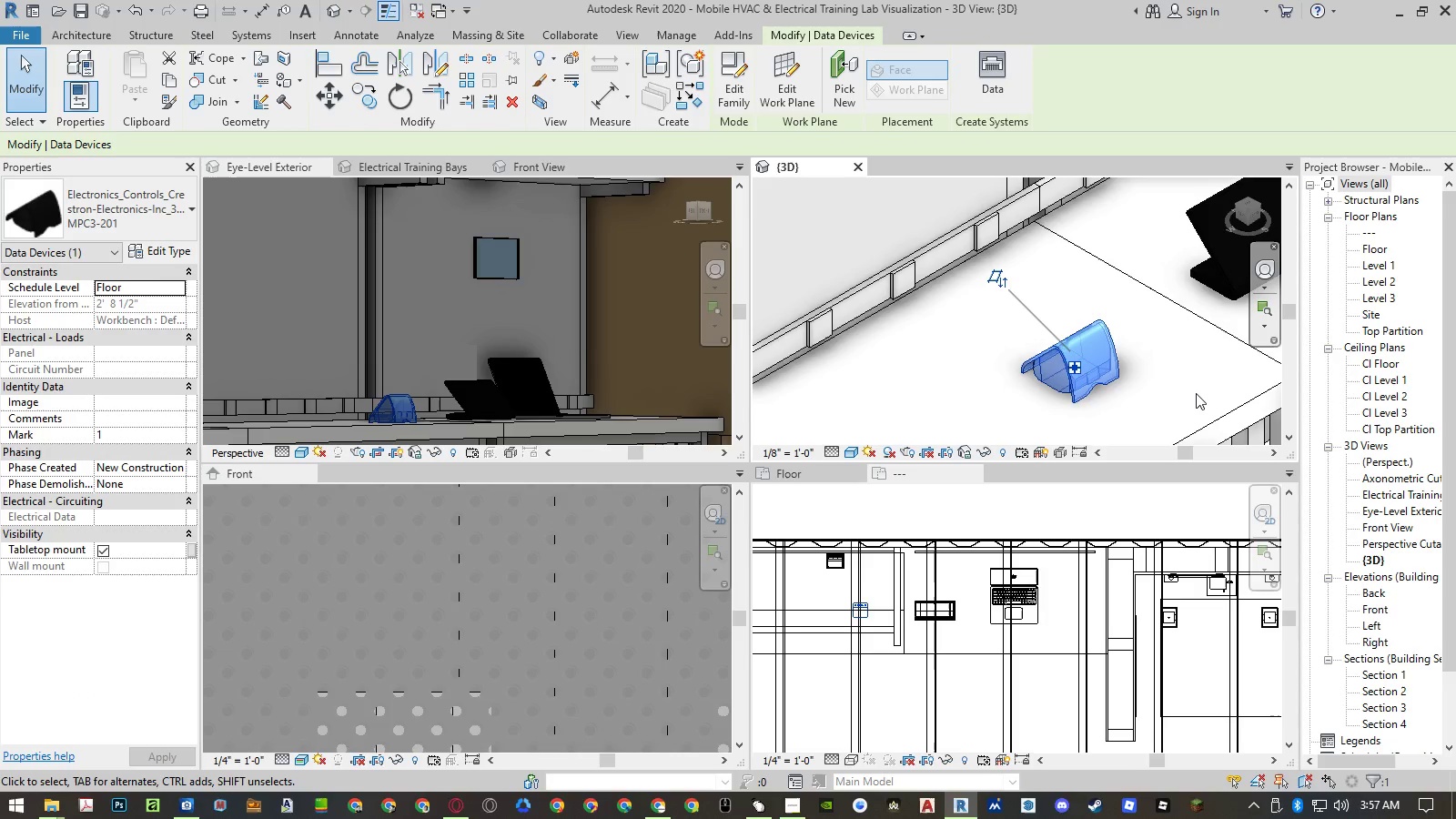 
key(Space)
 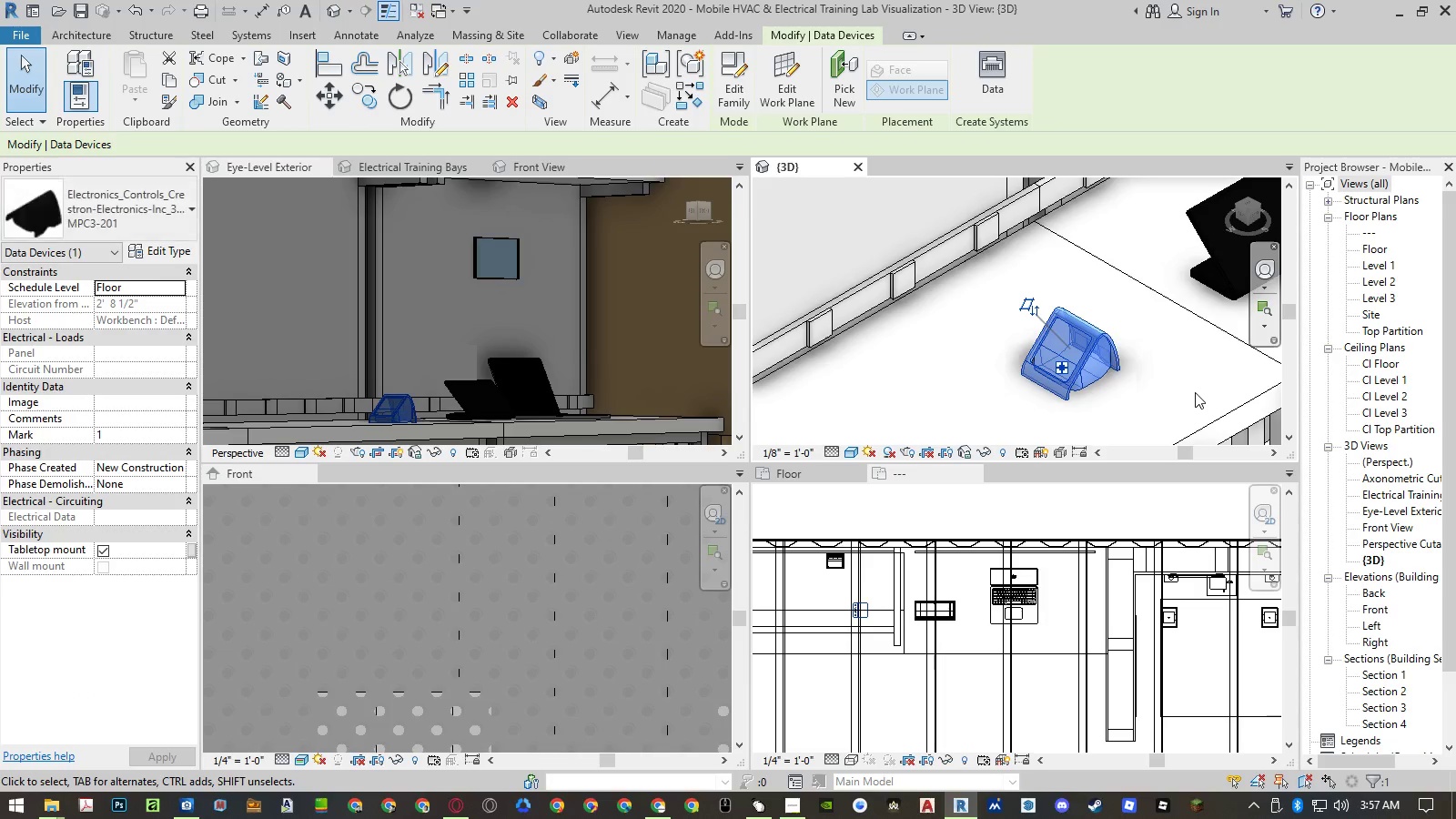 
key(Space)
 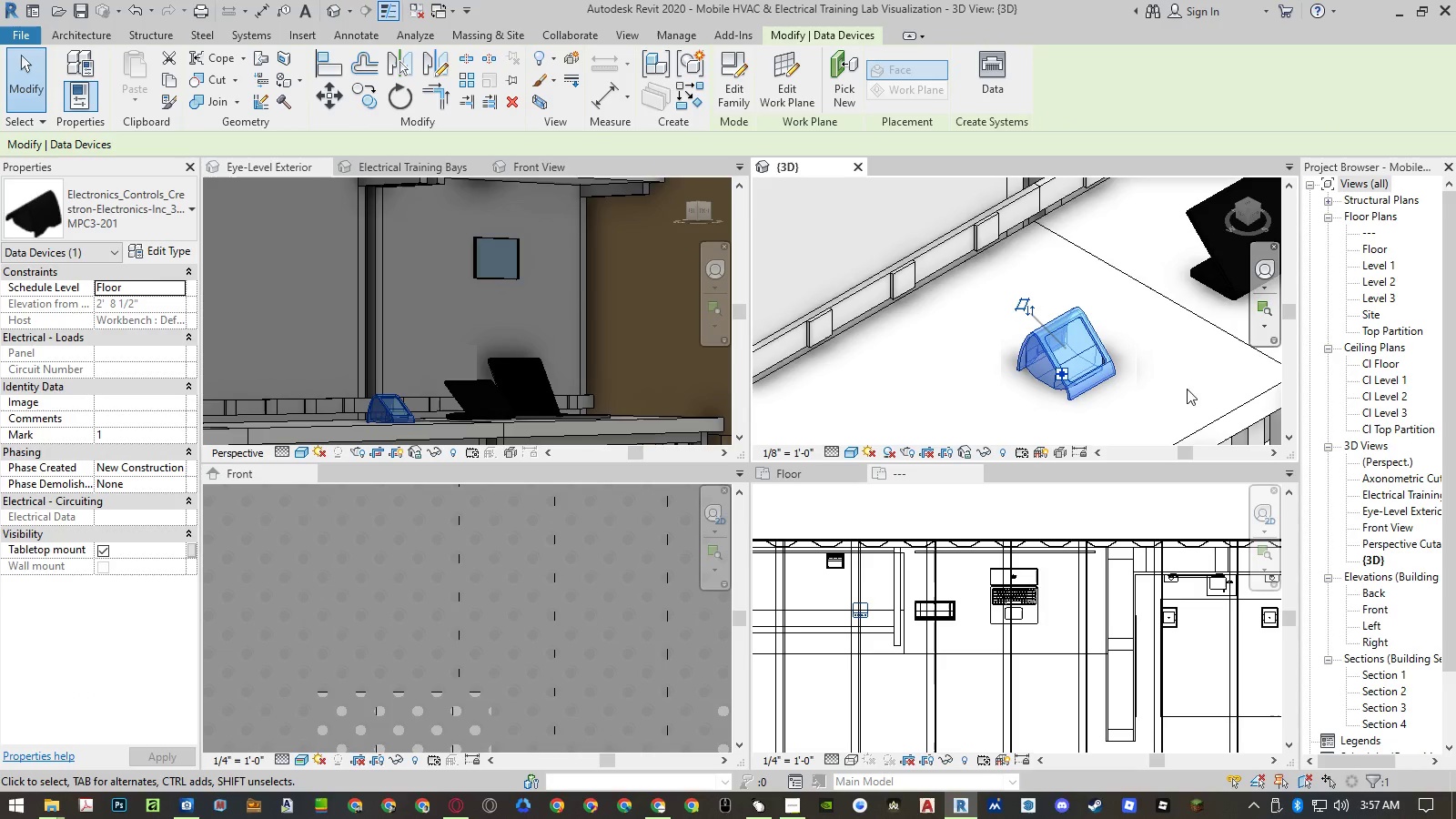 
key(Escape)
 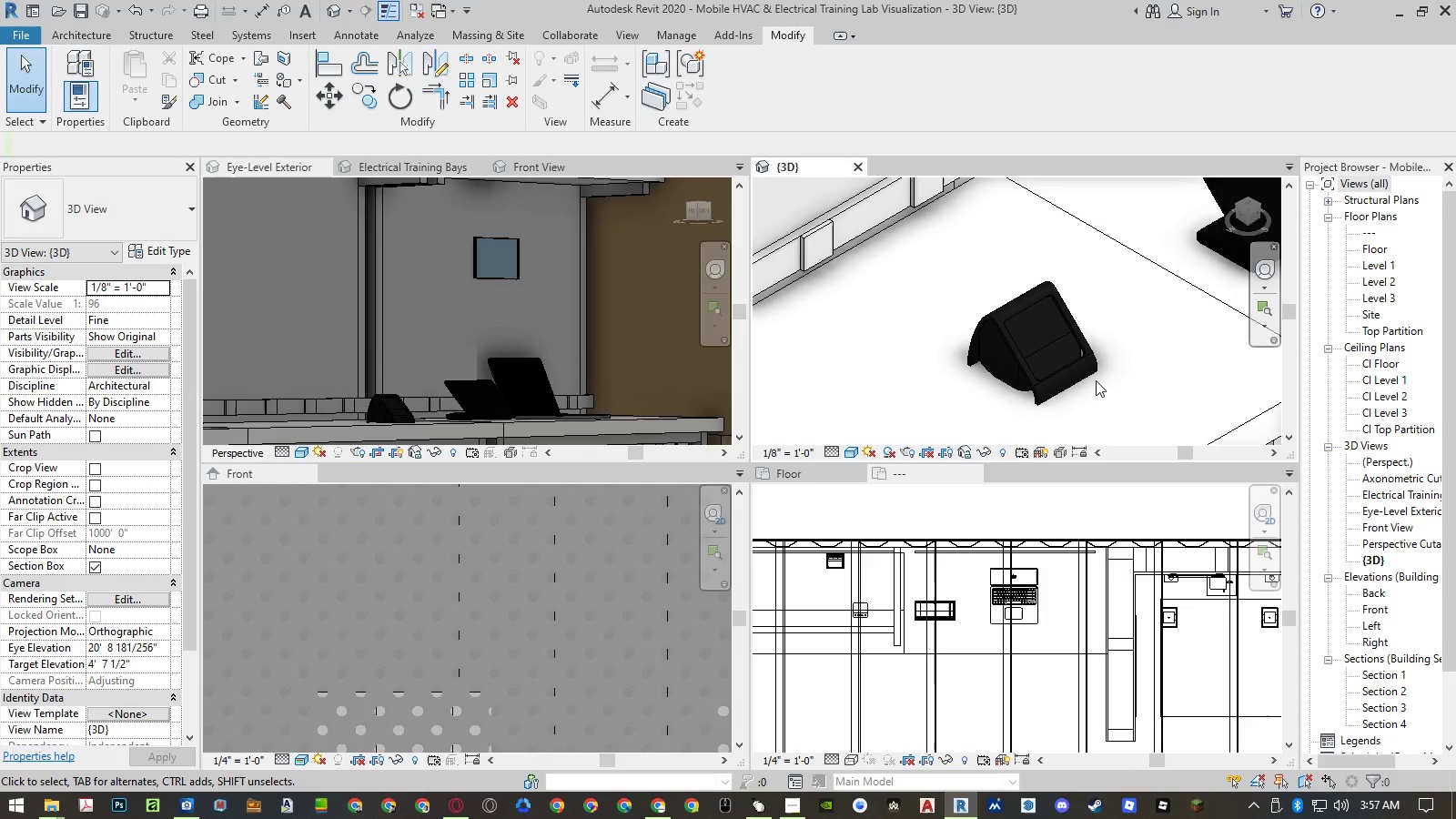 
scroll: coordinate [1068, 377], scroll_direction: up, amount: 5.0
 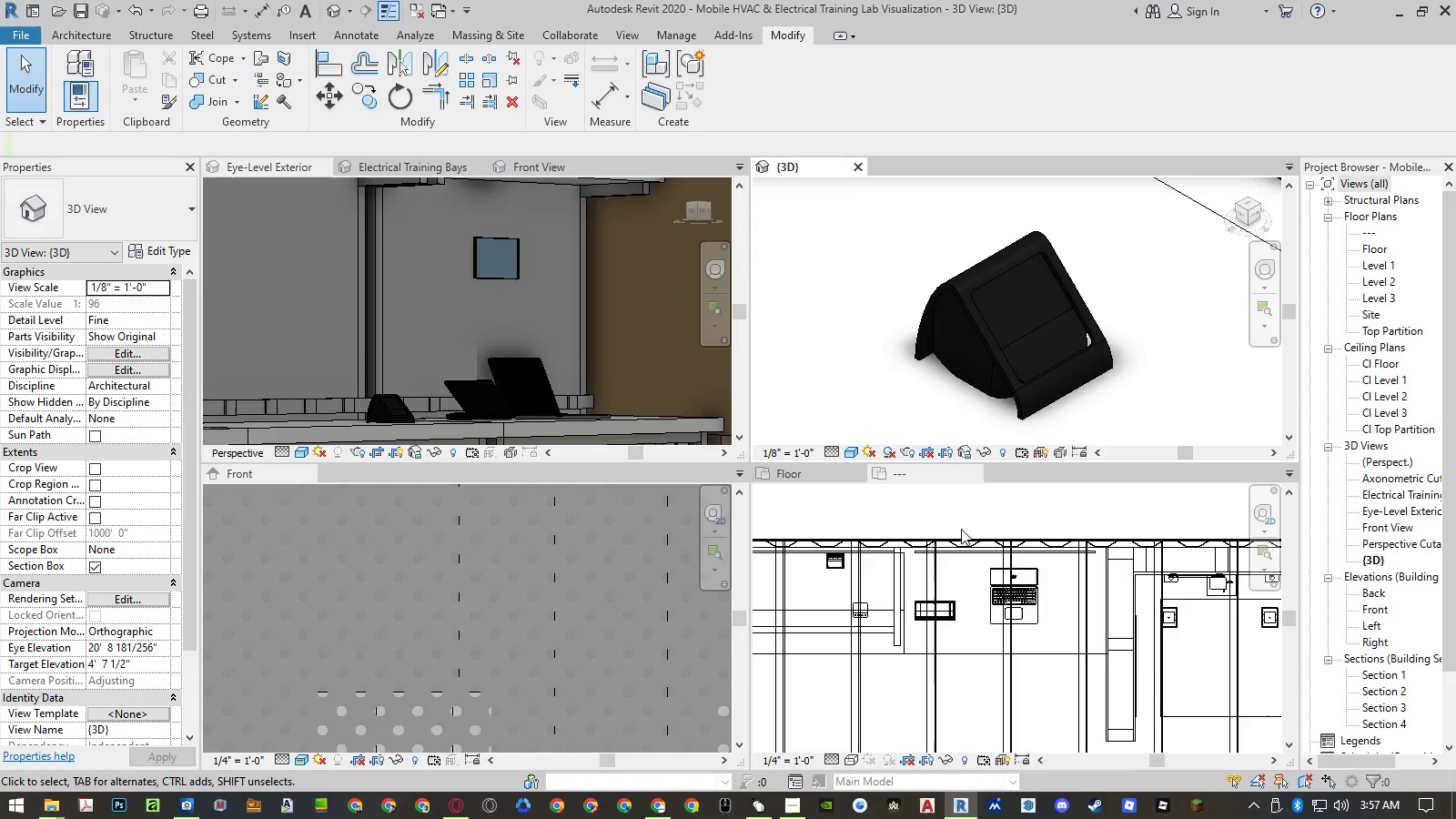 
middle_click([685, 21])
 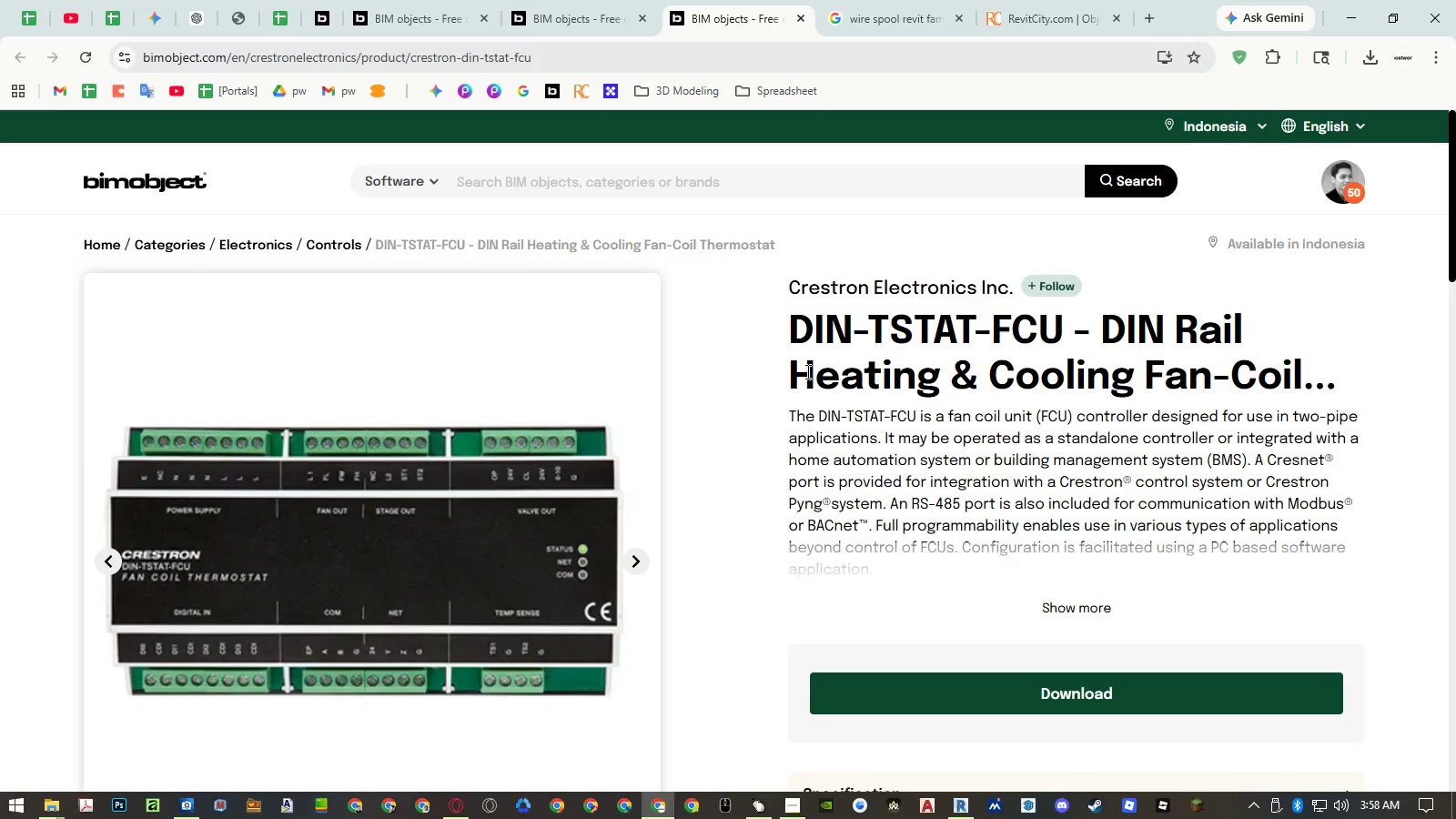 
scroll: coordinate [806, 376], scroll_direction: down, amount: 4.0
 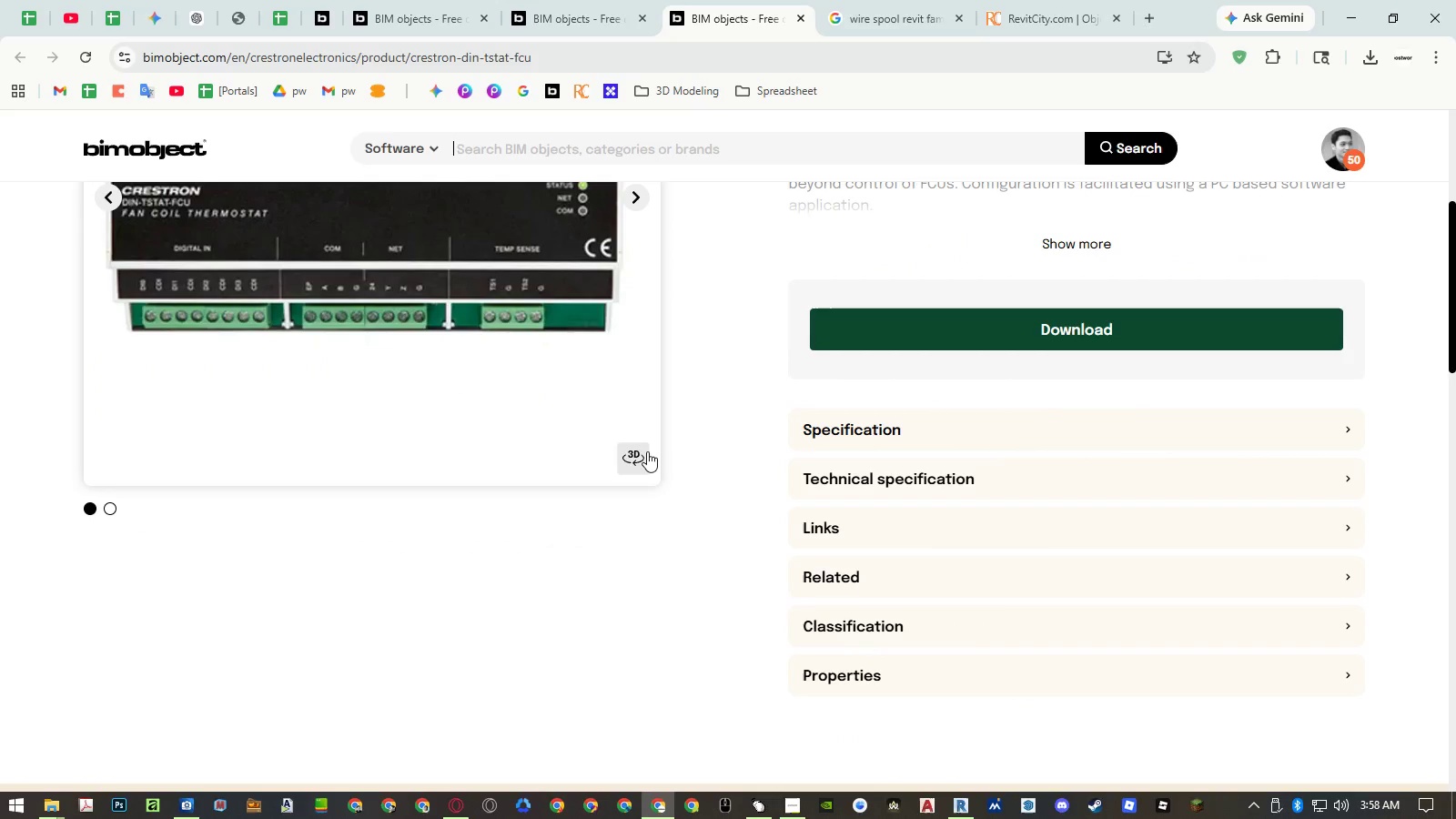 
left_click([645, 452])
 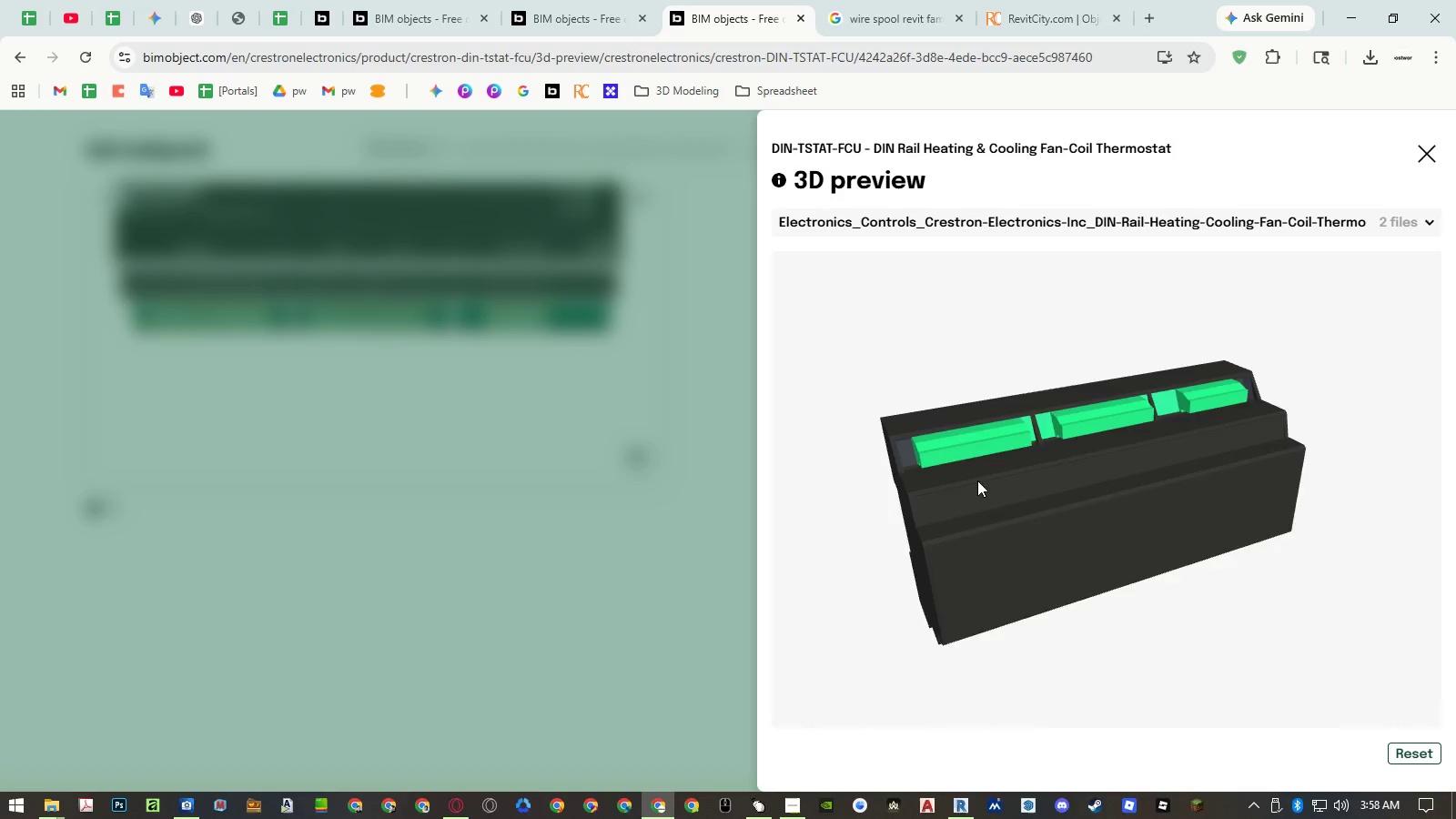 
left_click_drag(start_coordinate=[1043, 592], to_coordinate=[1166, 597])
 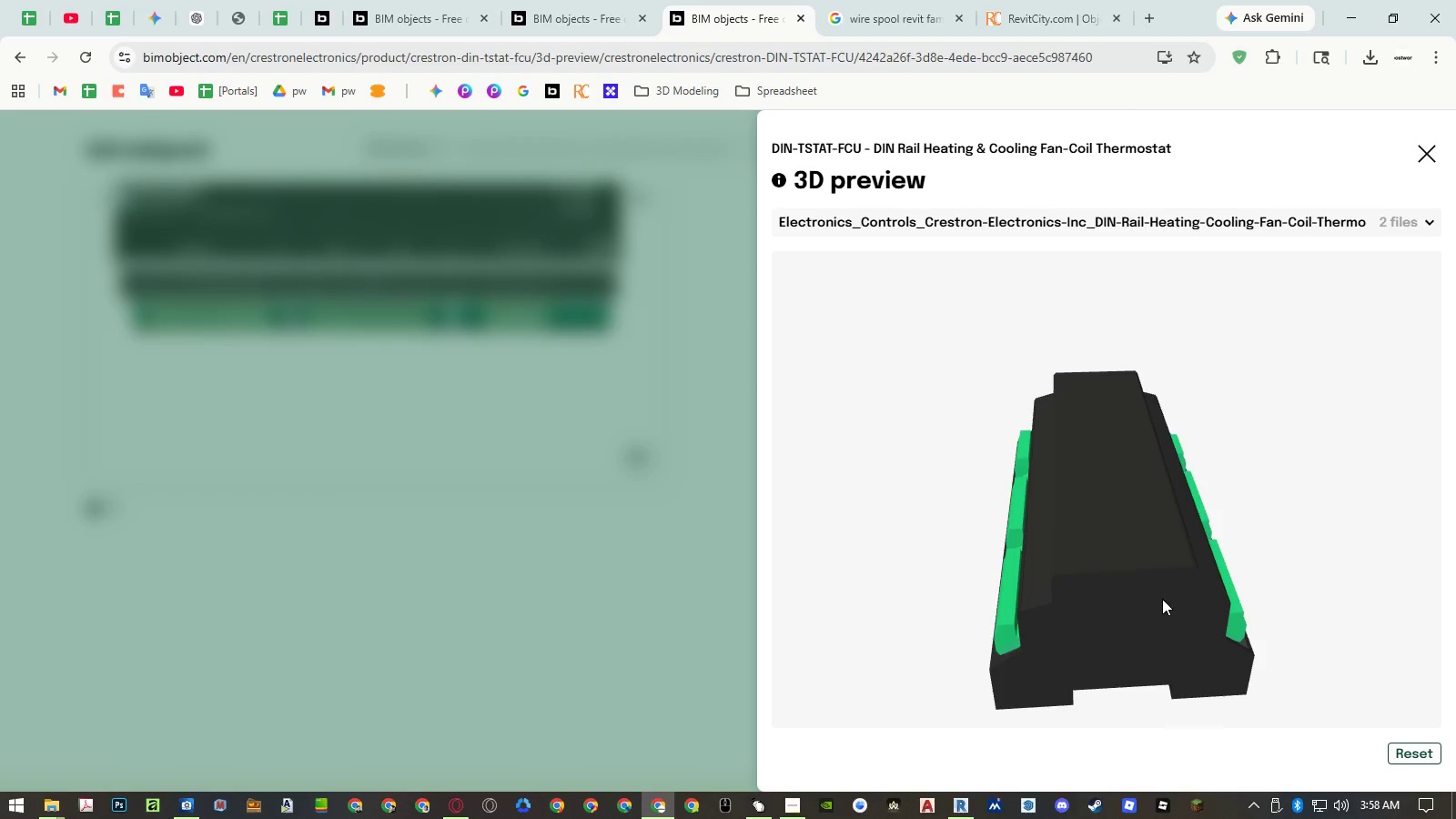 
left_click_drag(start_coordinate=[1162, 599], to_coordinate=[1024, 583])
 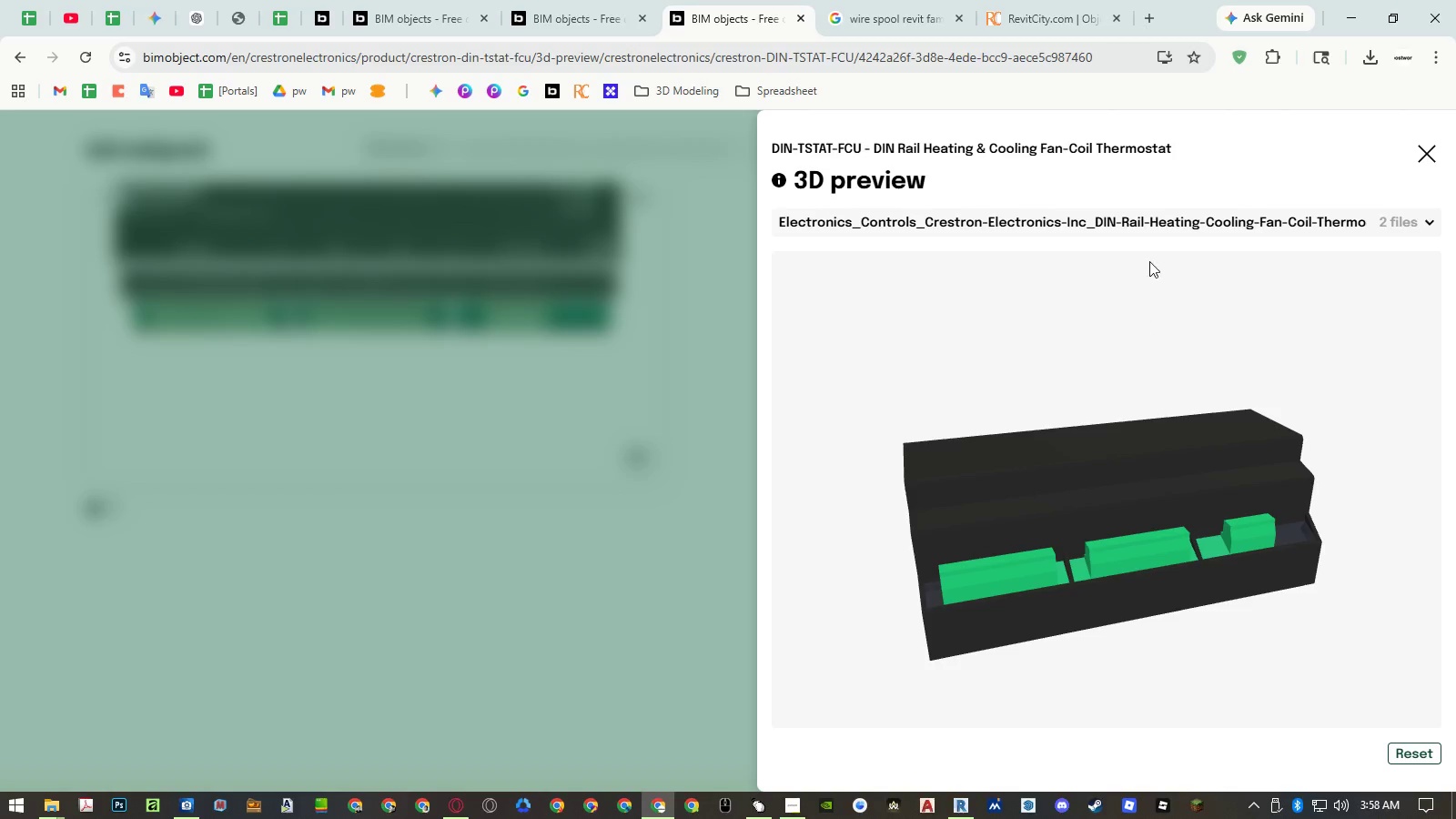 
left_click([1146, 226])
 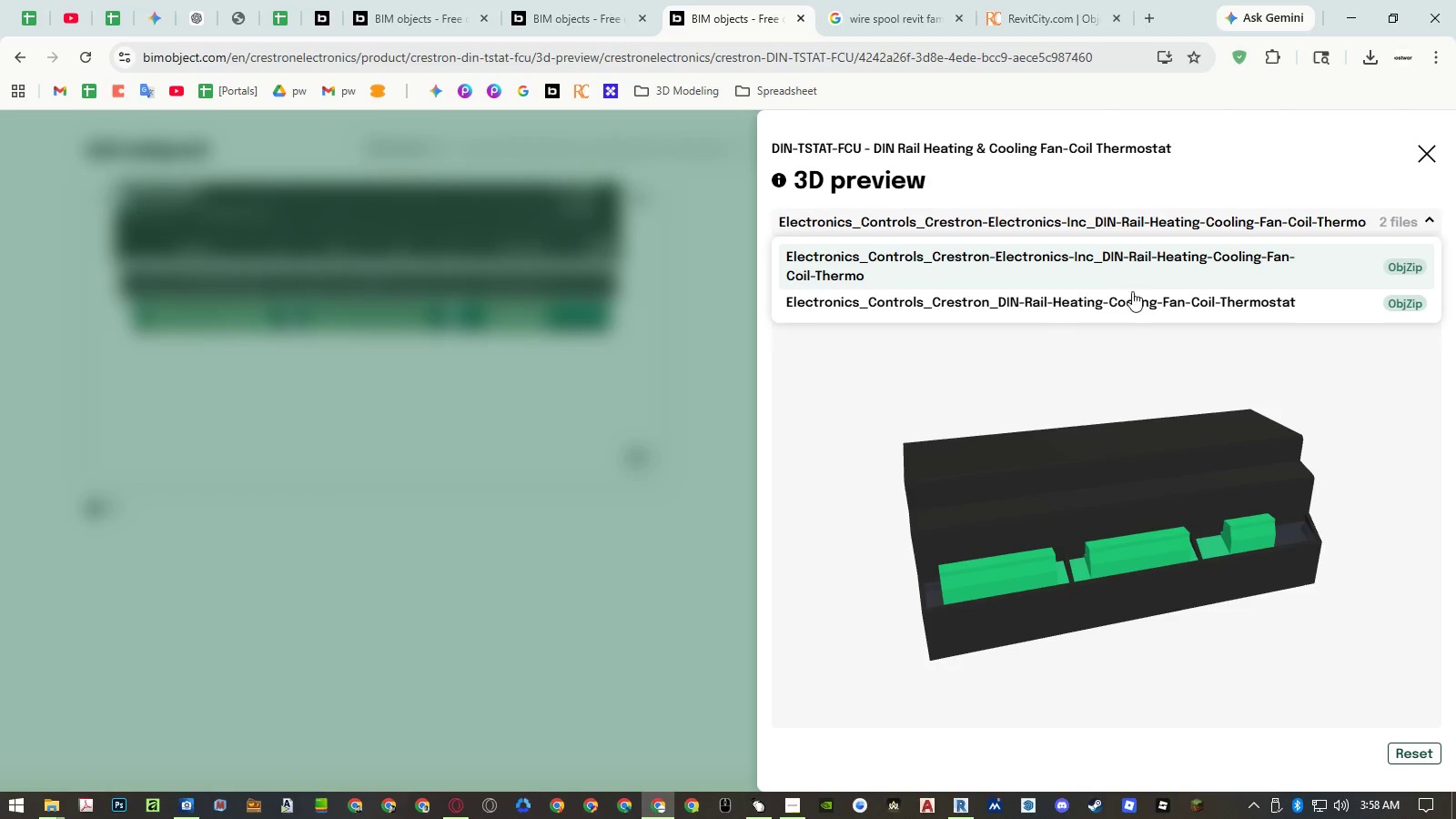 
left_click([1131, 304])
 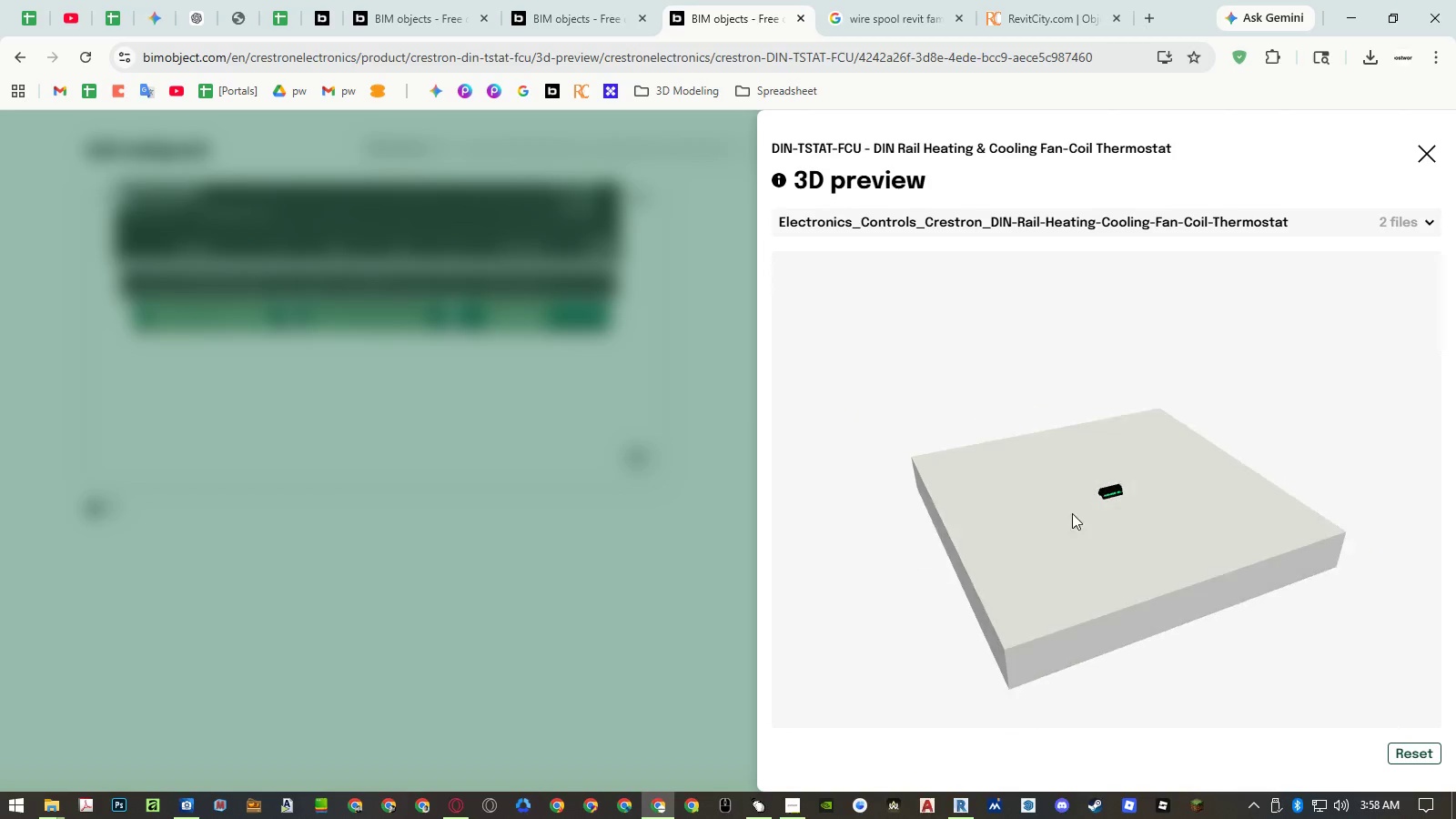 
left_click_drag(start_coordinate=[1029, 487], to_coordinate=[1133, 522])
 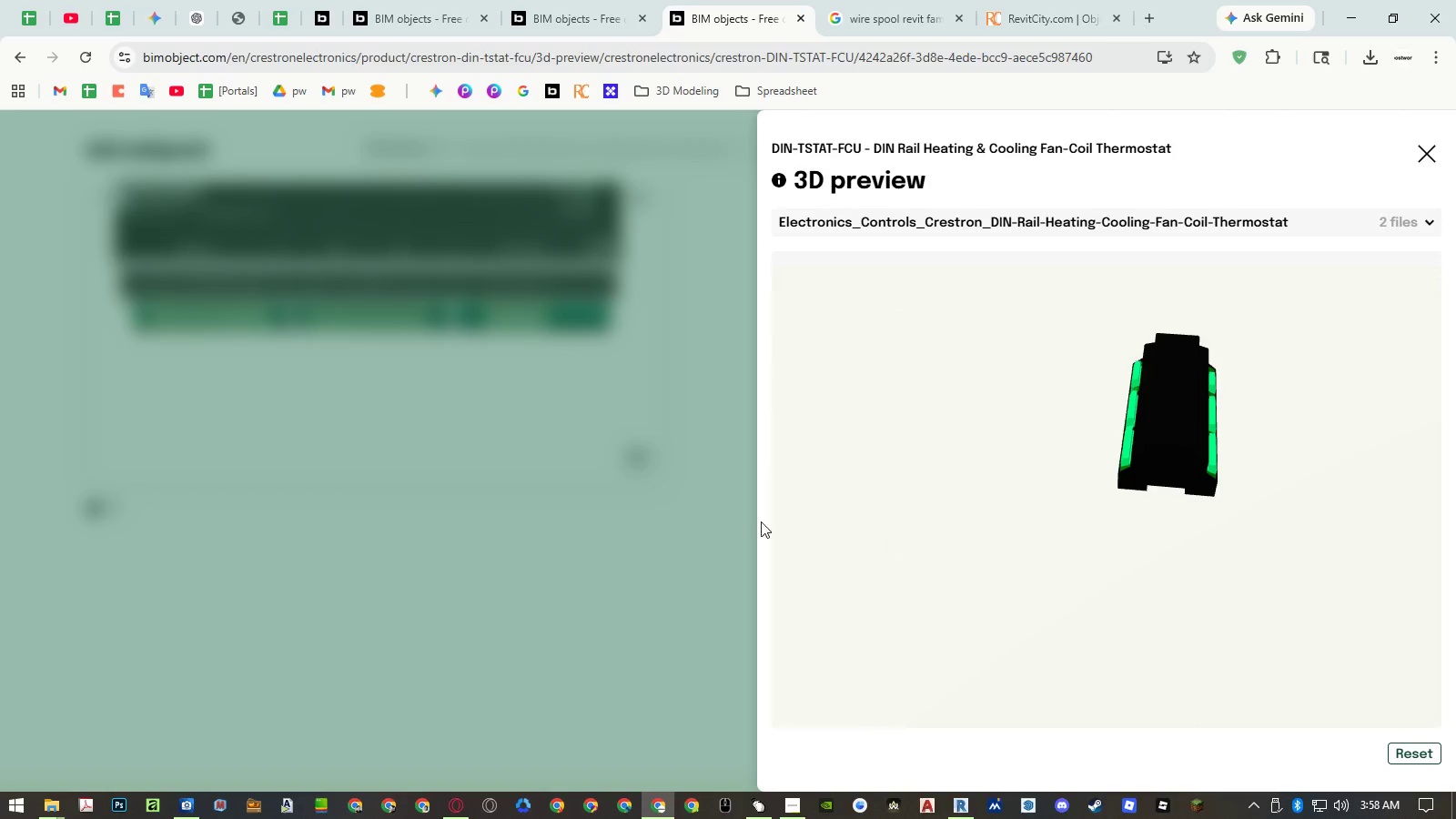 
scroll: coordinate [1112, 474], scroll_direction: up, amount: 18.0
 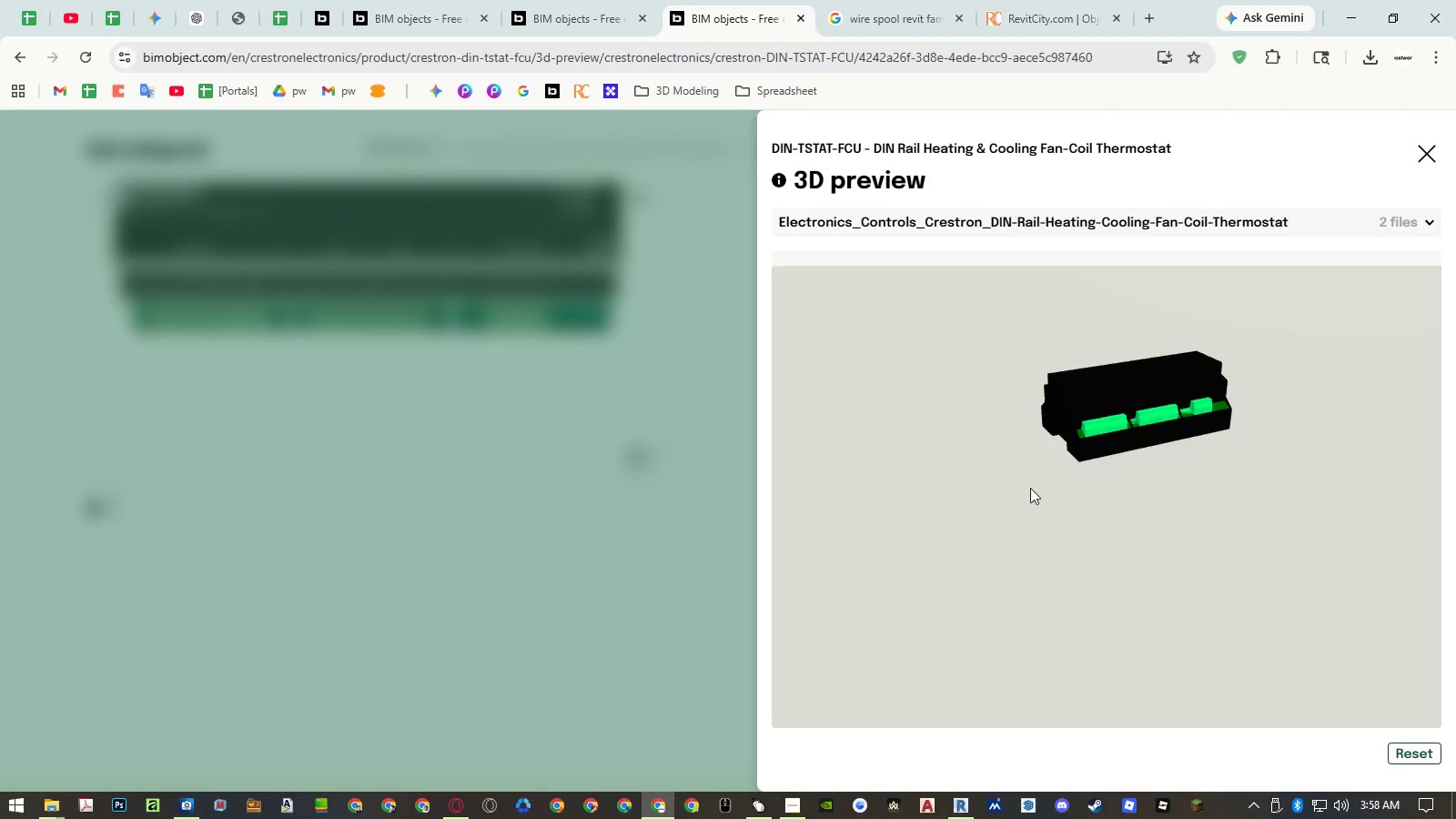 
key(Escape)
 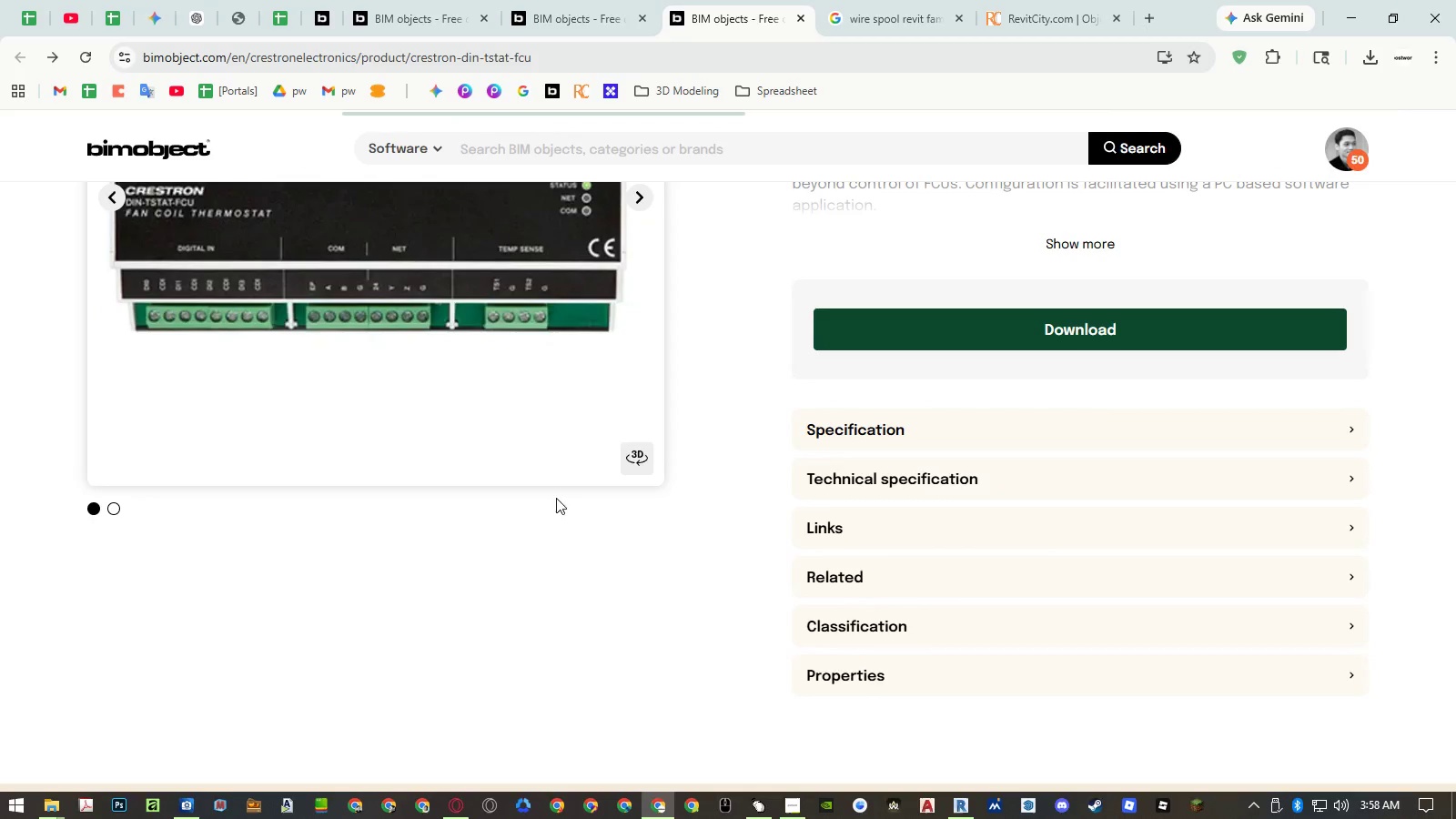 
scroll: coordinate [709, 356], scroll_direction: up, amount: 3.0
 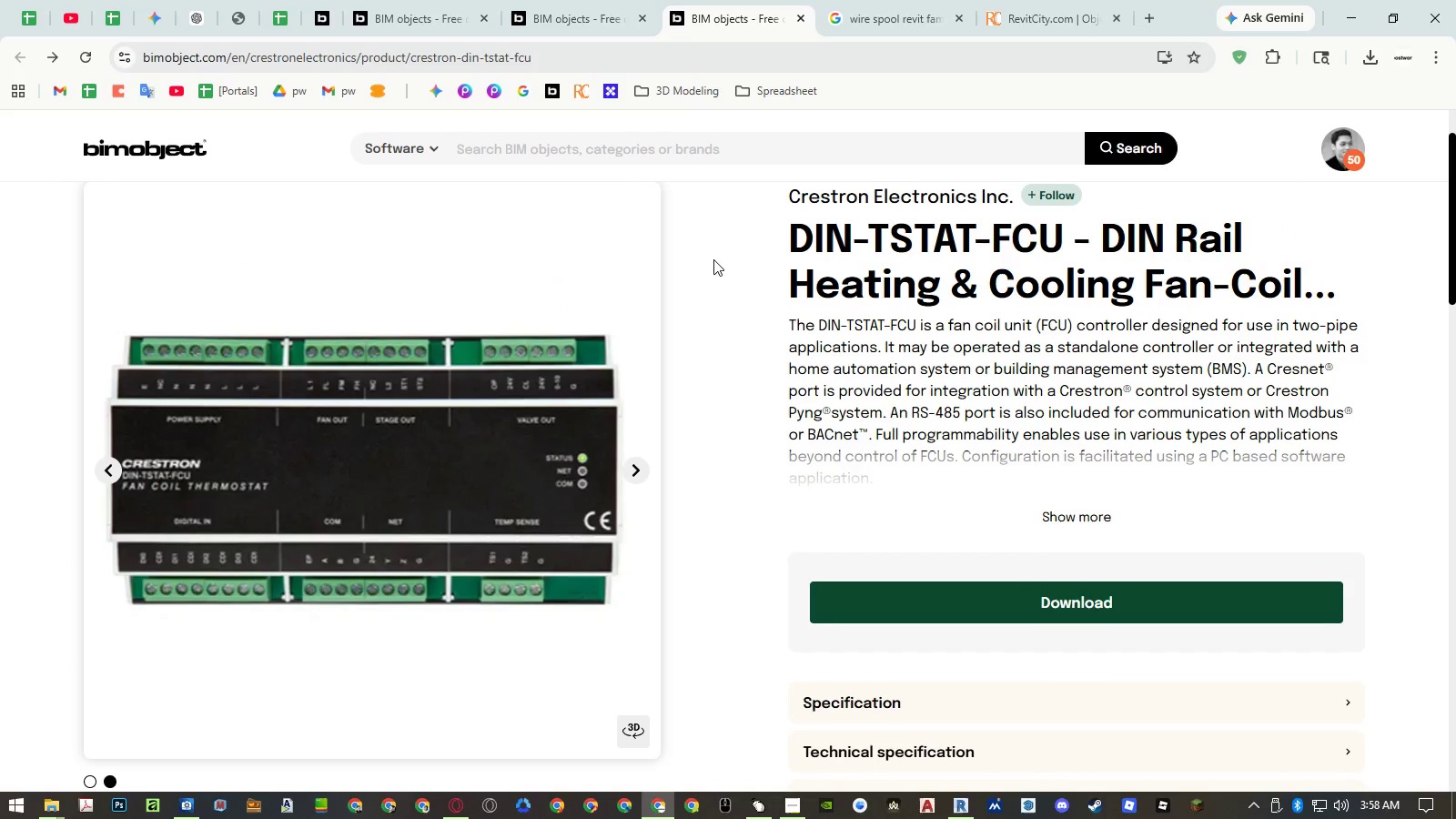 
left_click([1026, 594])
 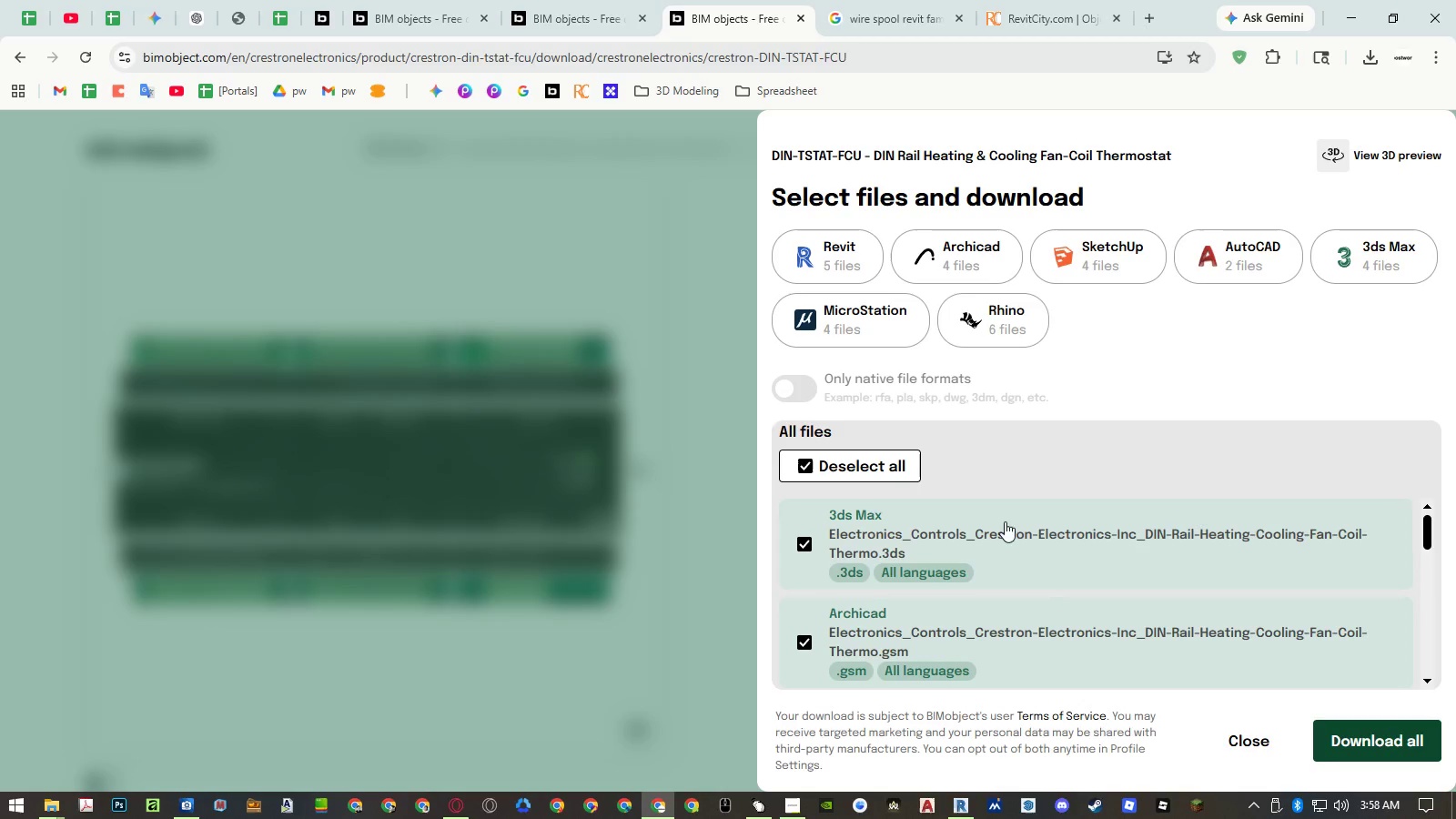 
left_click([810, 244])
 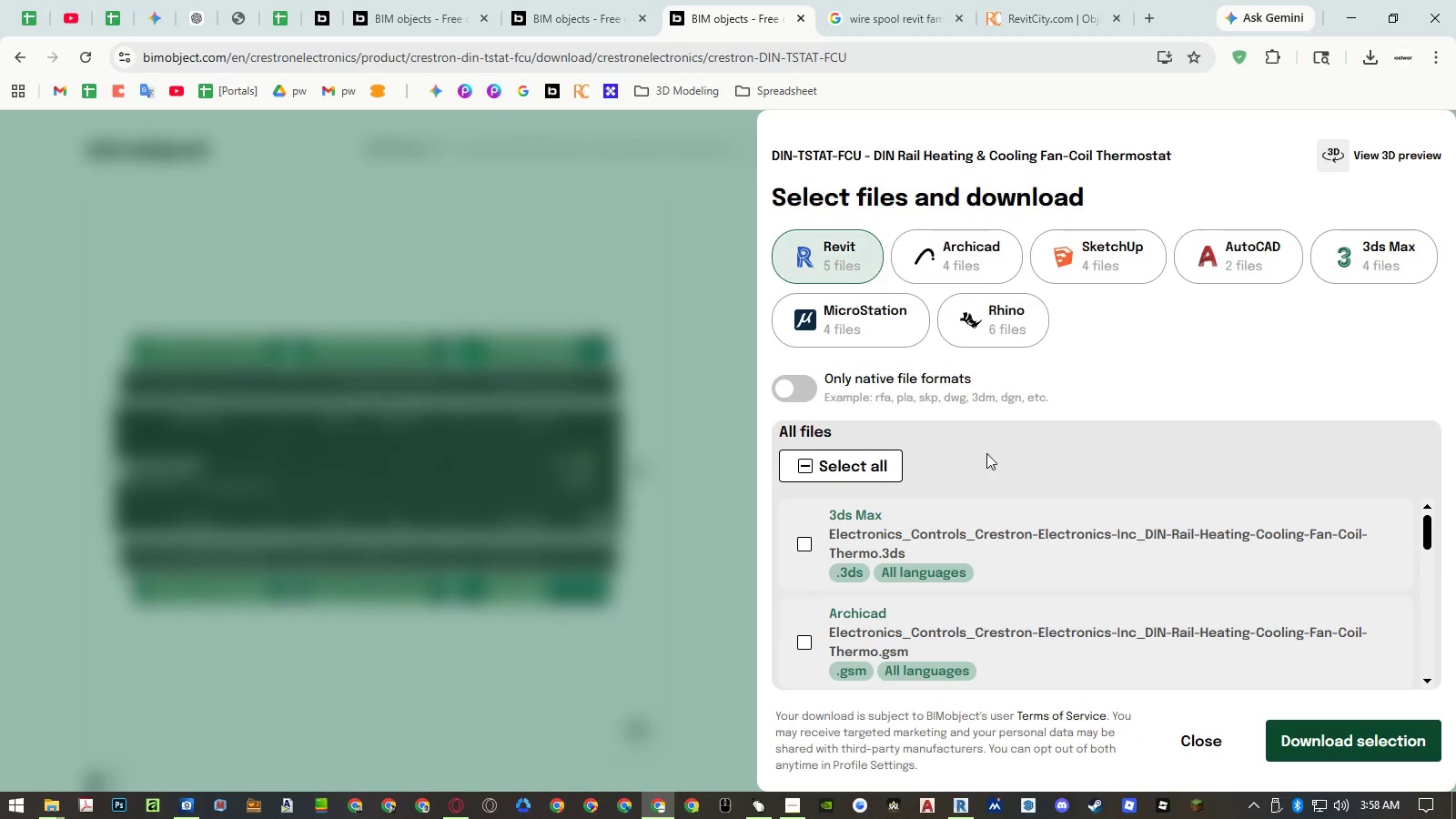 
scroll: coordinate [1034, 500], scroll_direction: down, amount: 2.0
 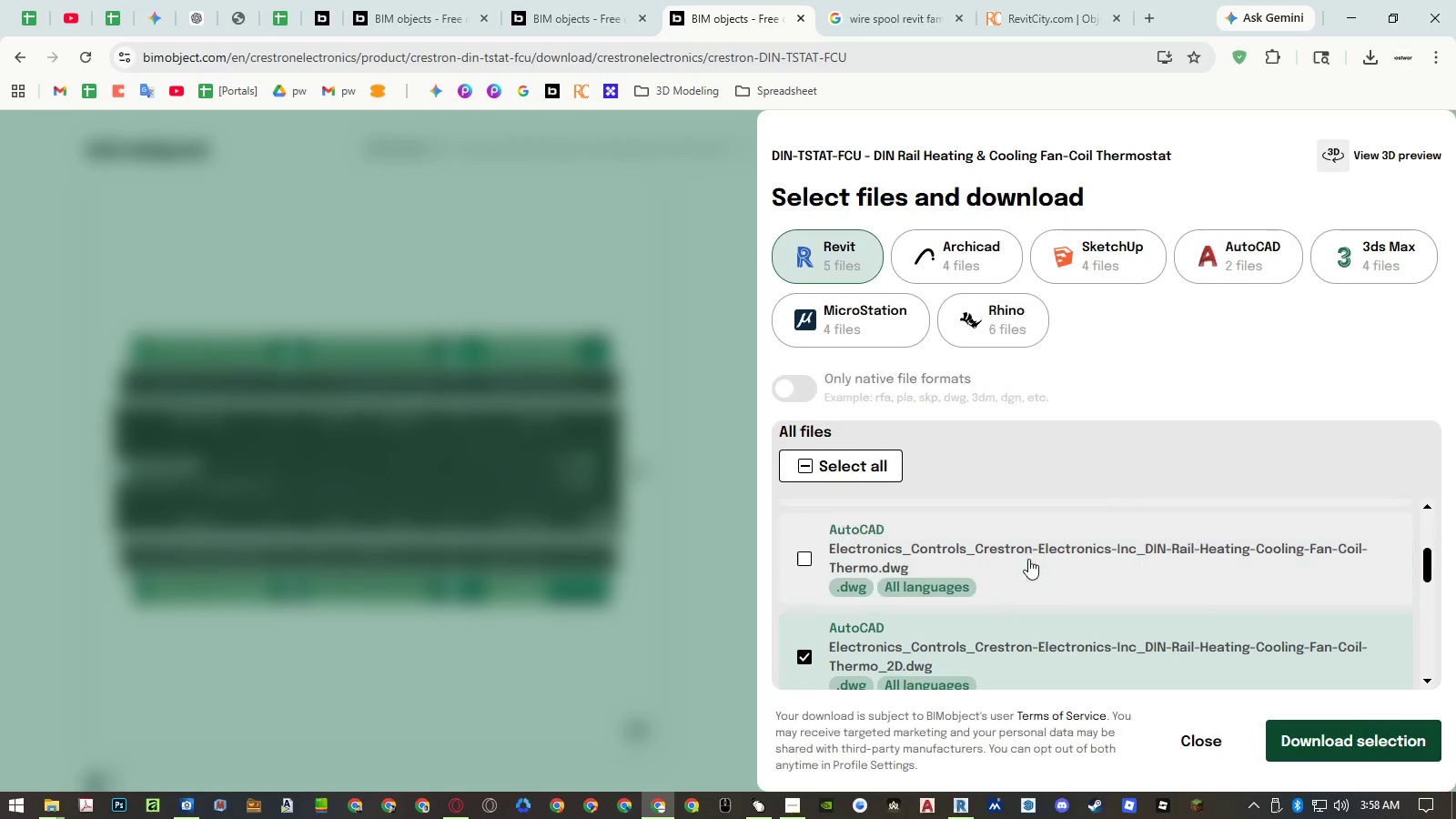 
double_click([1030, 639])
 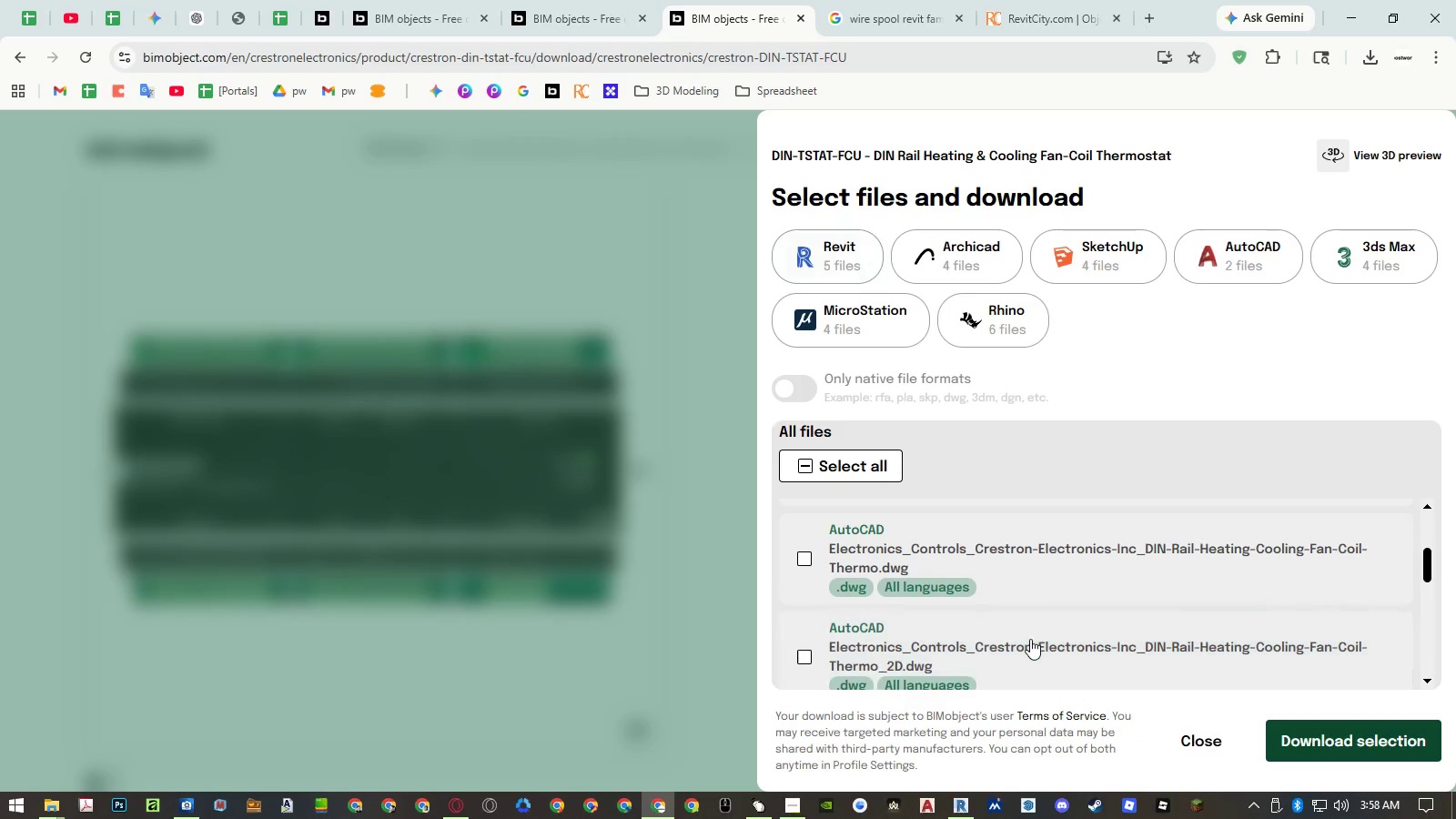 
scroll: coordinate [1027, 652], scroll_direction: down, amount: 5.0
 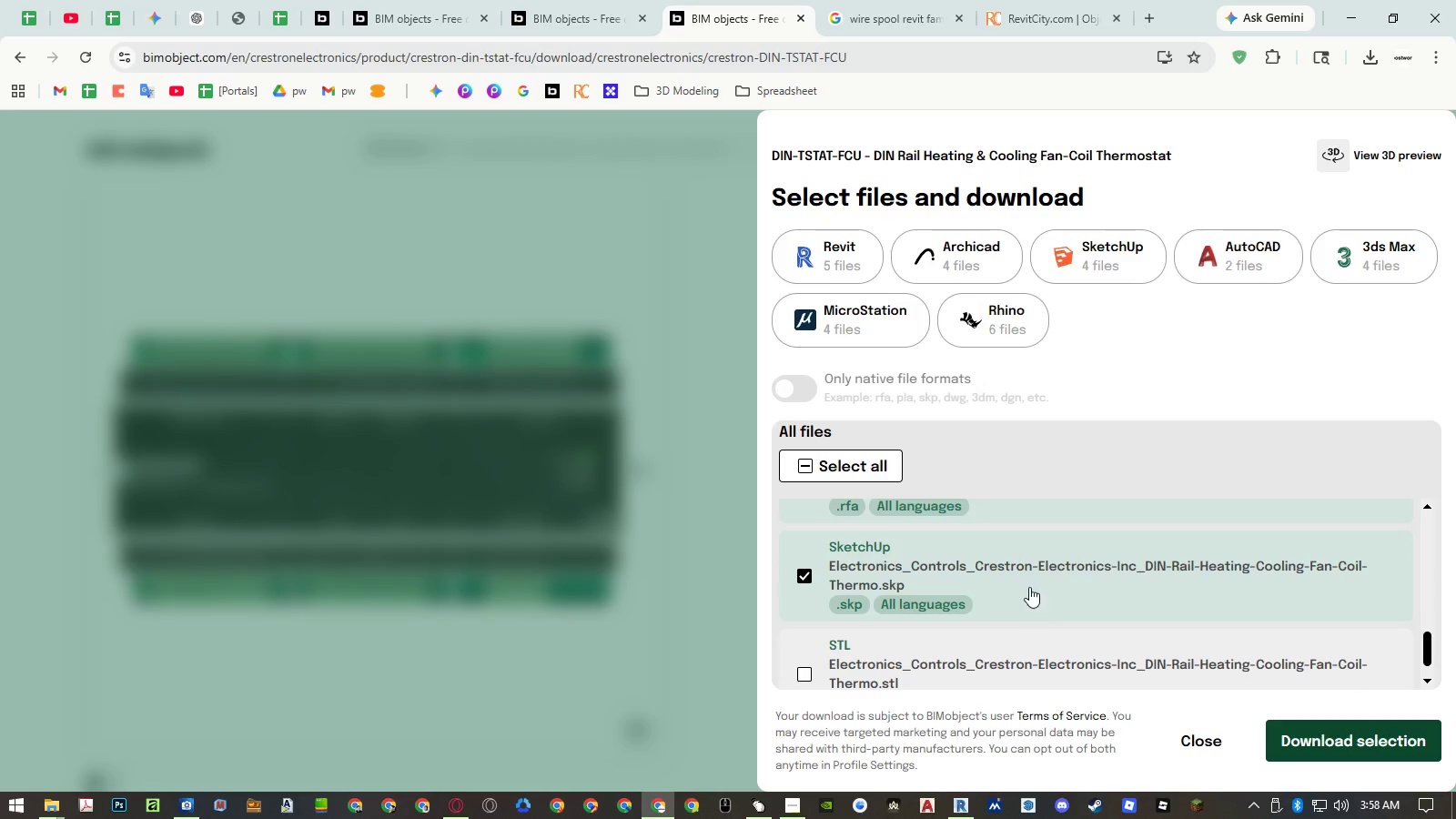 
left_click([1029, 577])
 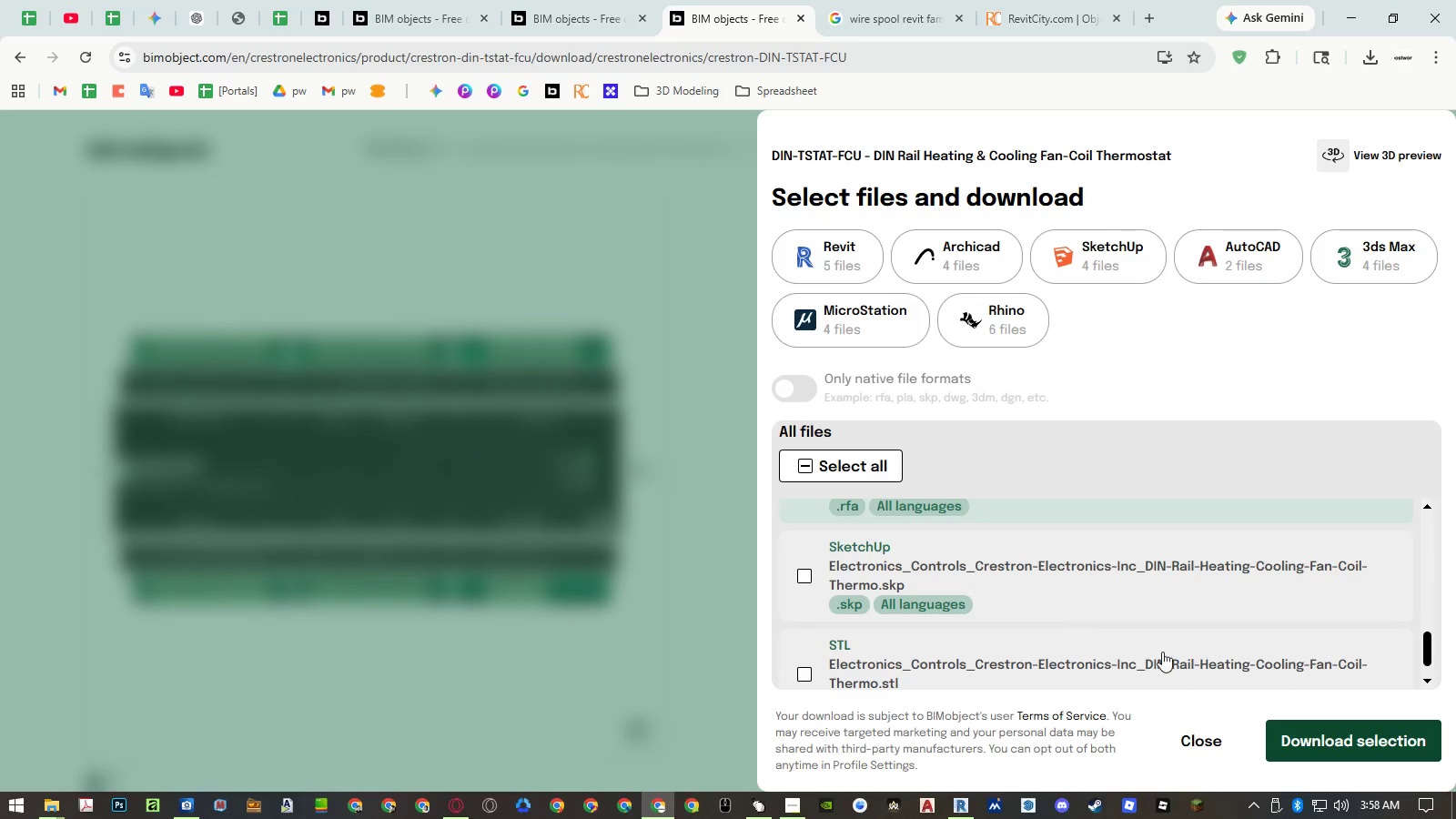 
scroll: coordinate [1163, 651], scroll_direction: down, amount: 3.0
 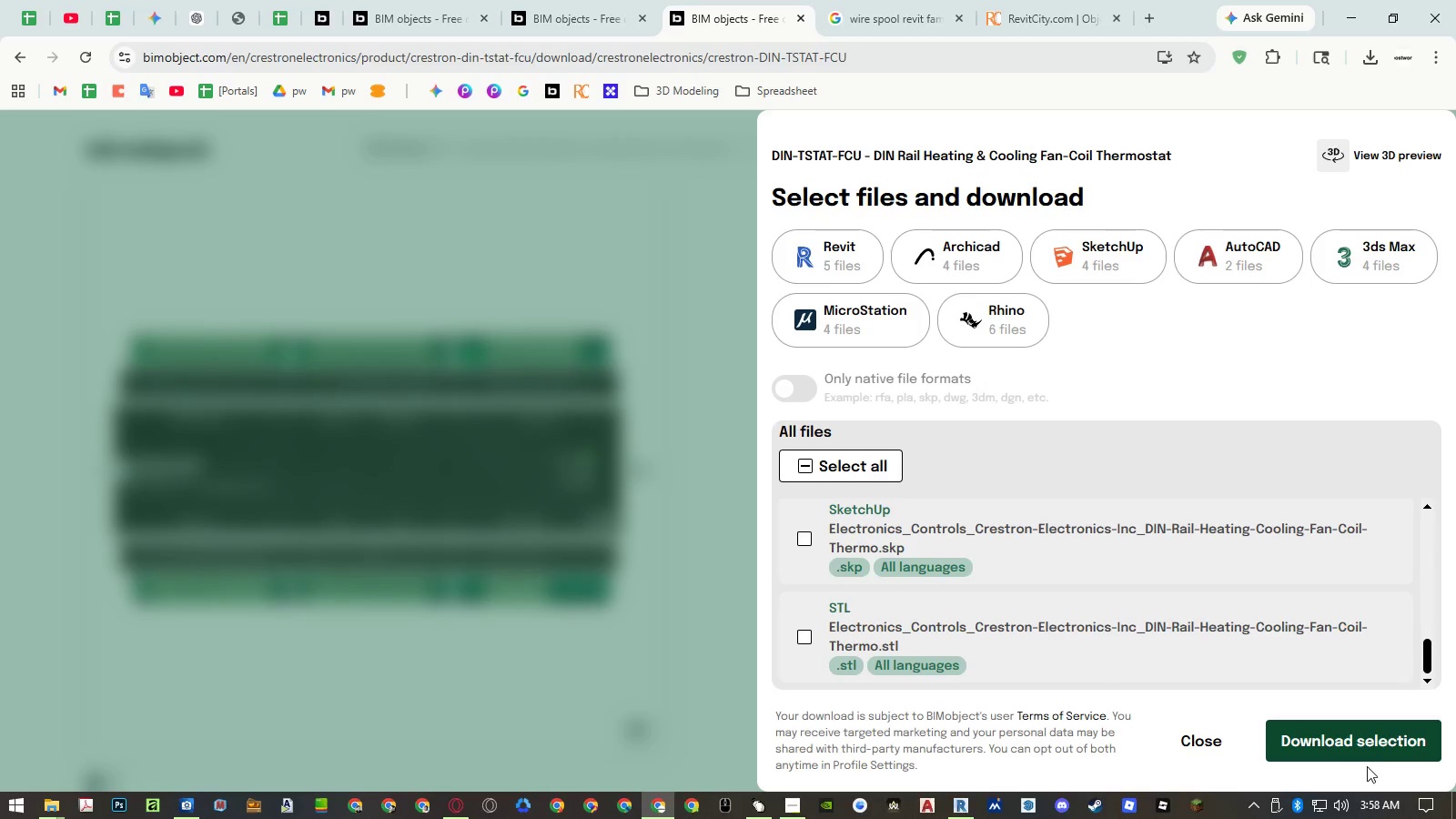 
left_click([1369, 753])
 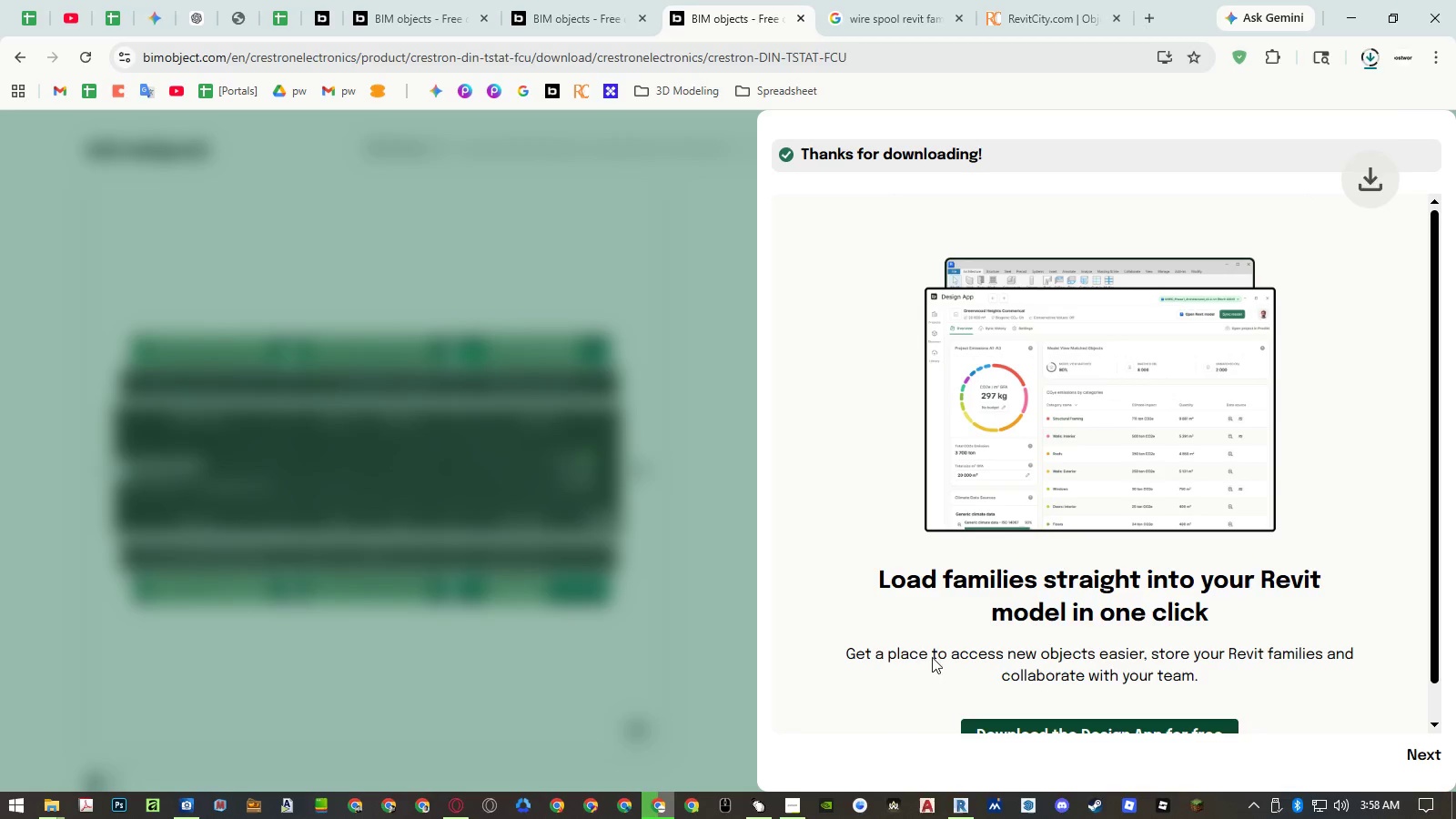 
left_click([606, 598])
 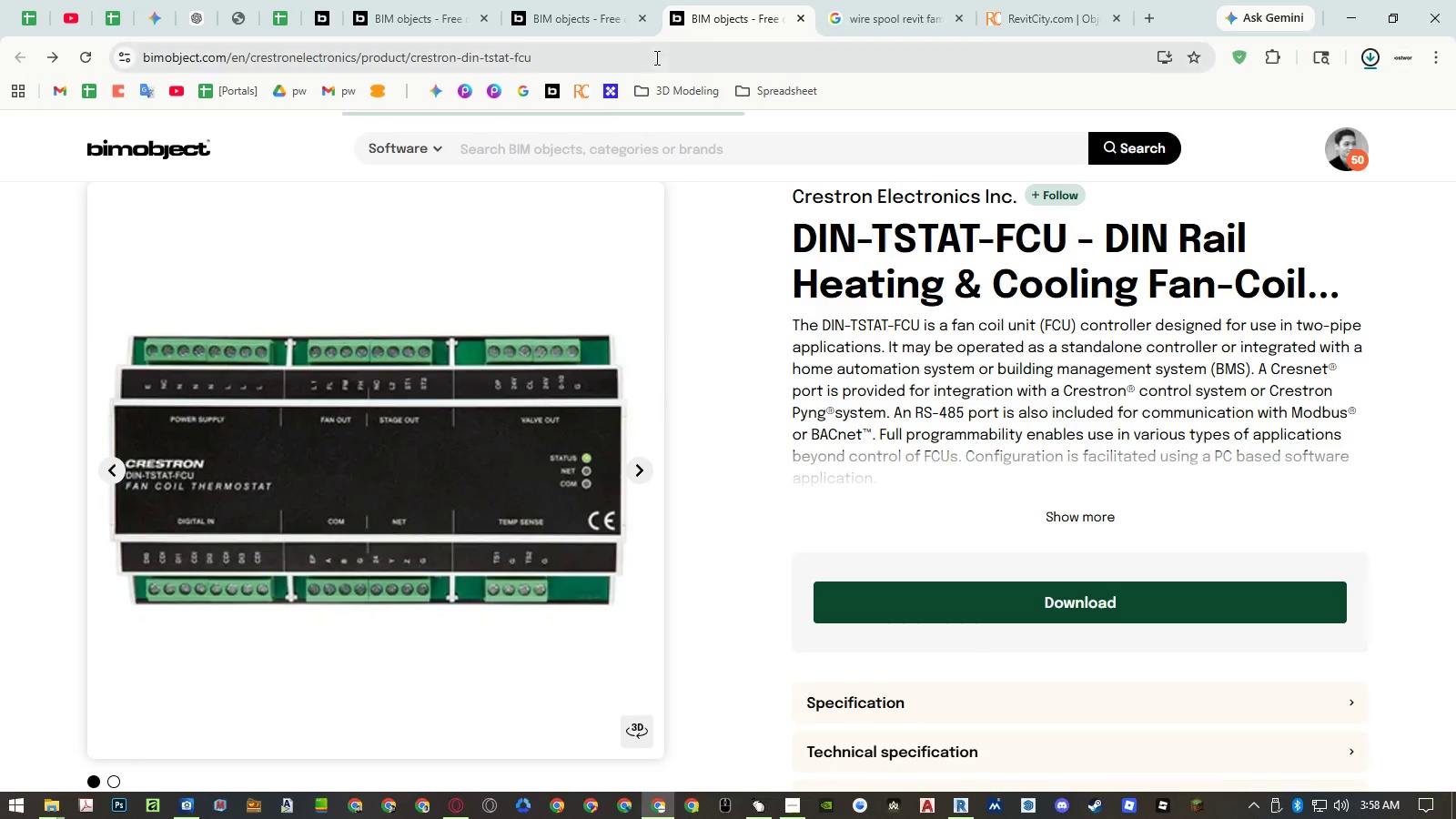 
middle_click([720, 25])
 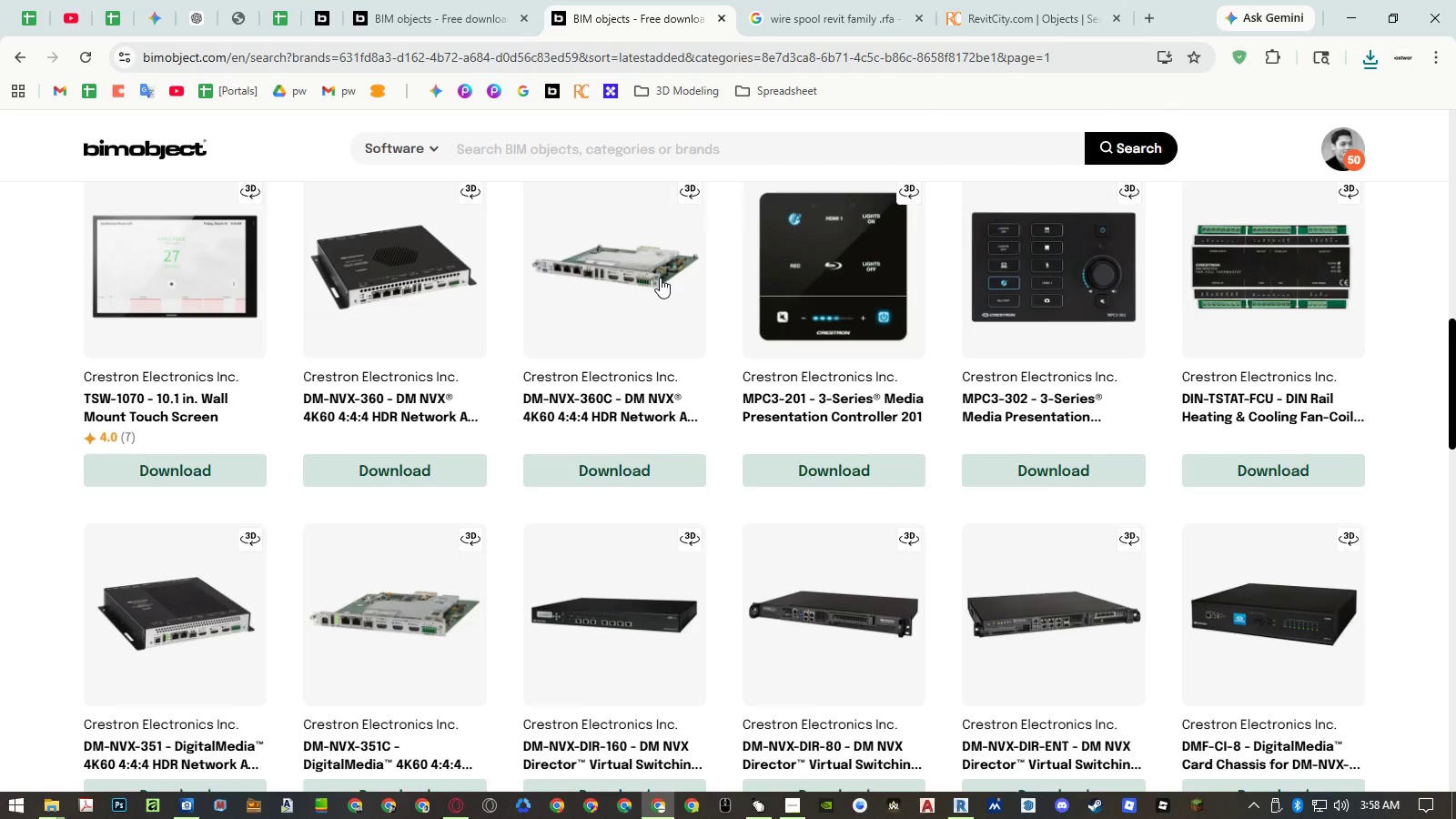 
left_click([57, 805])
 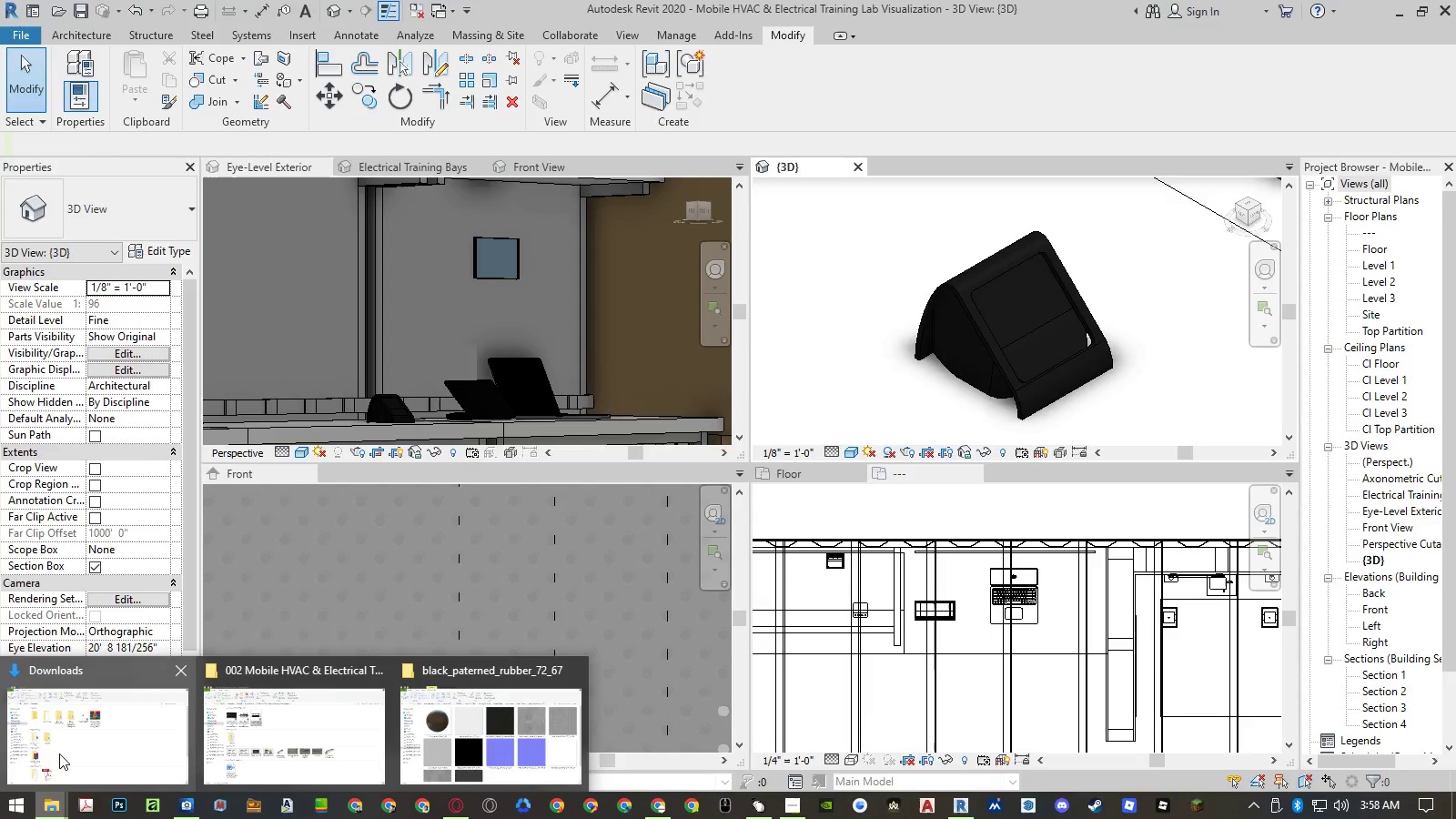 
left_click([59, 753])
 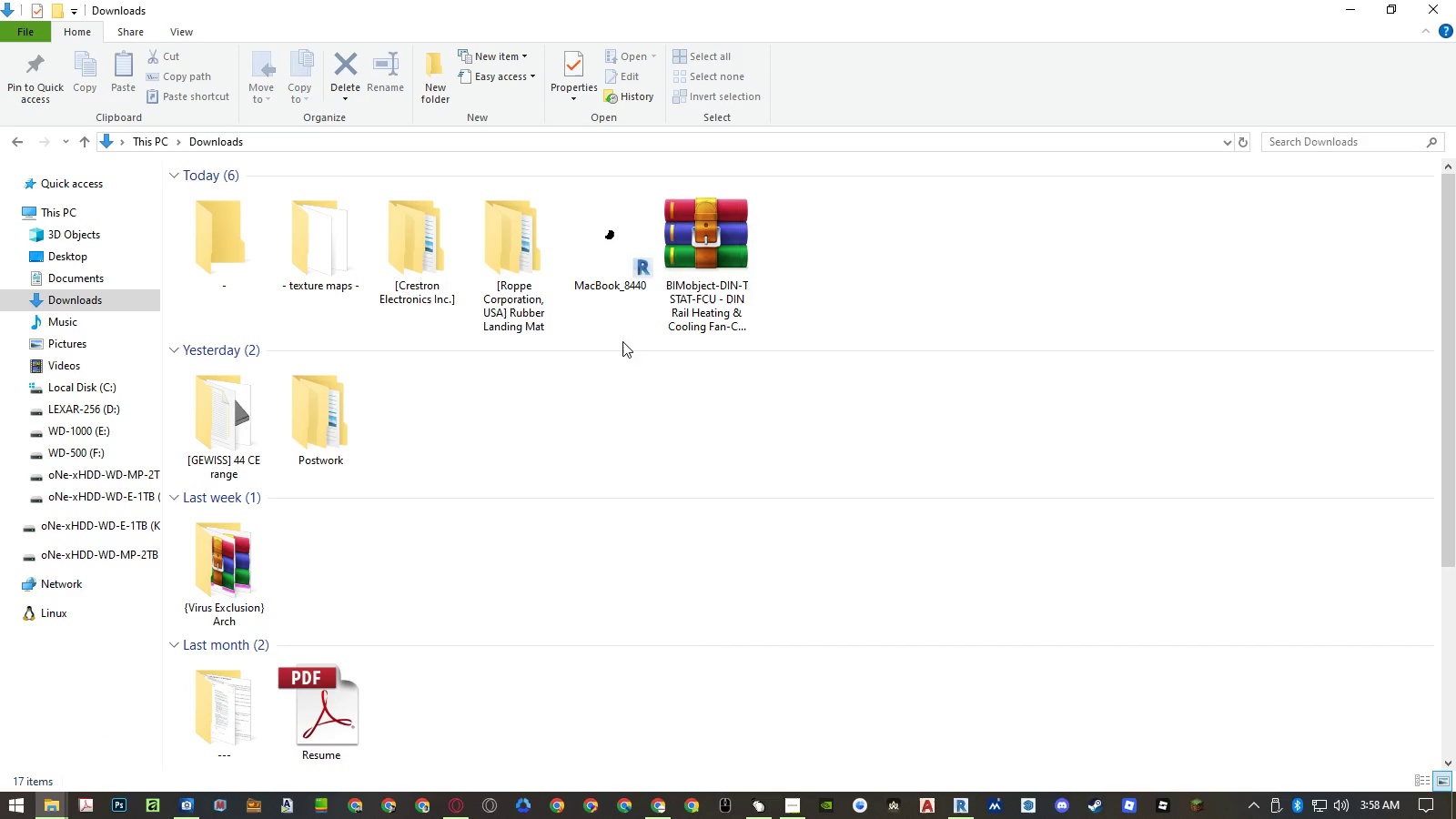 
left_click([686, 248])
 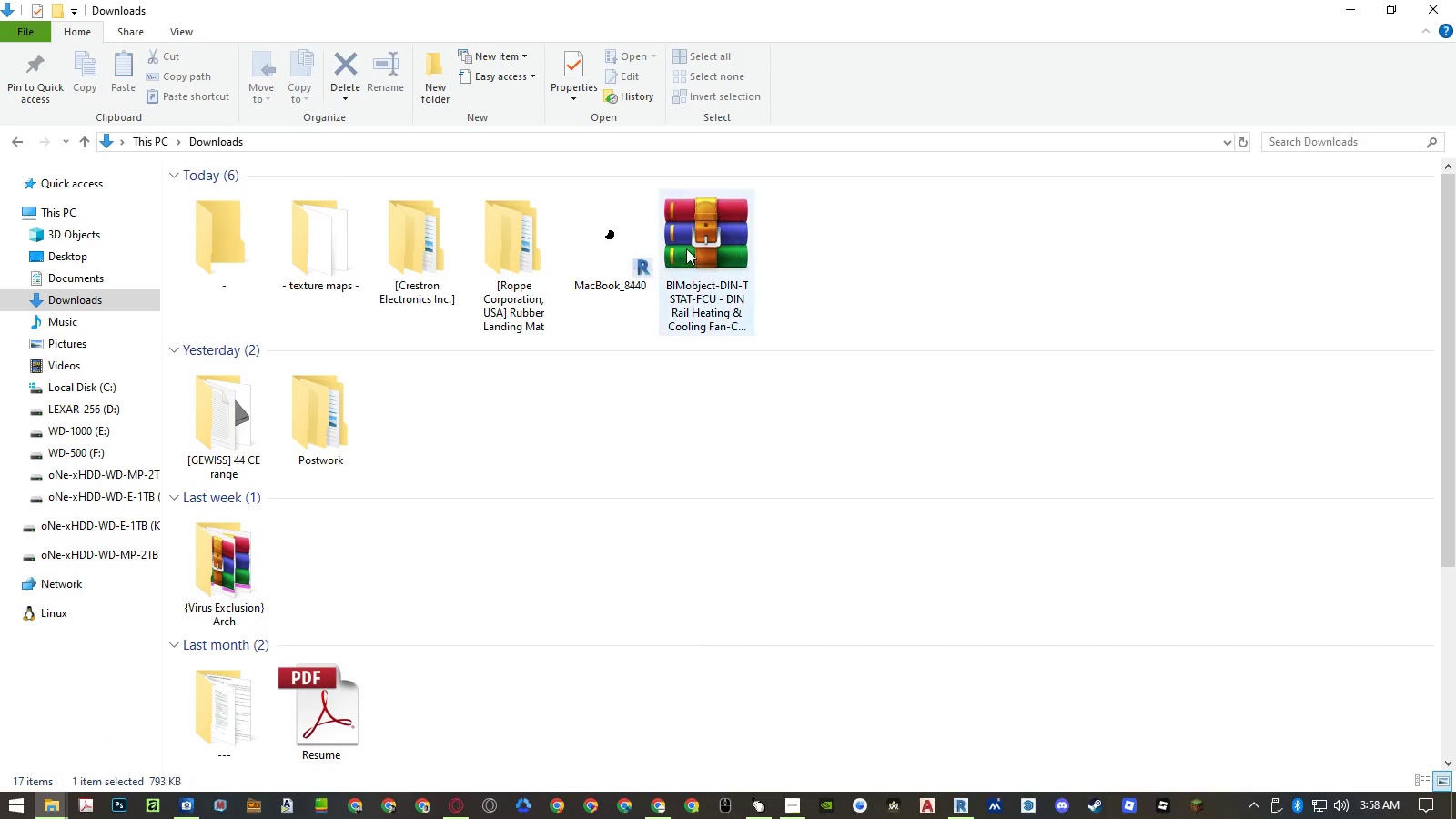 
right_click([686, 248])
 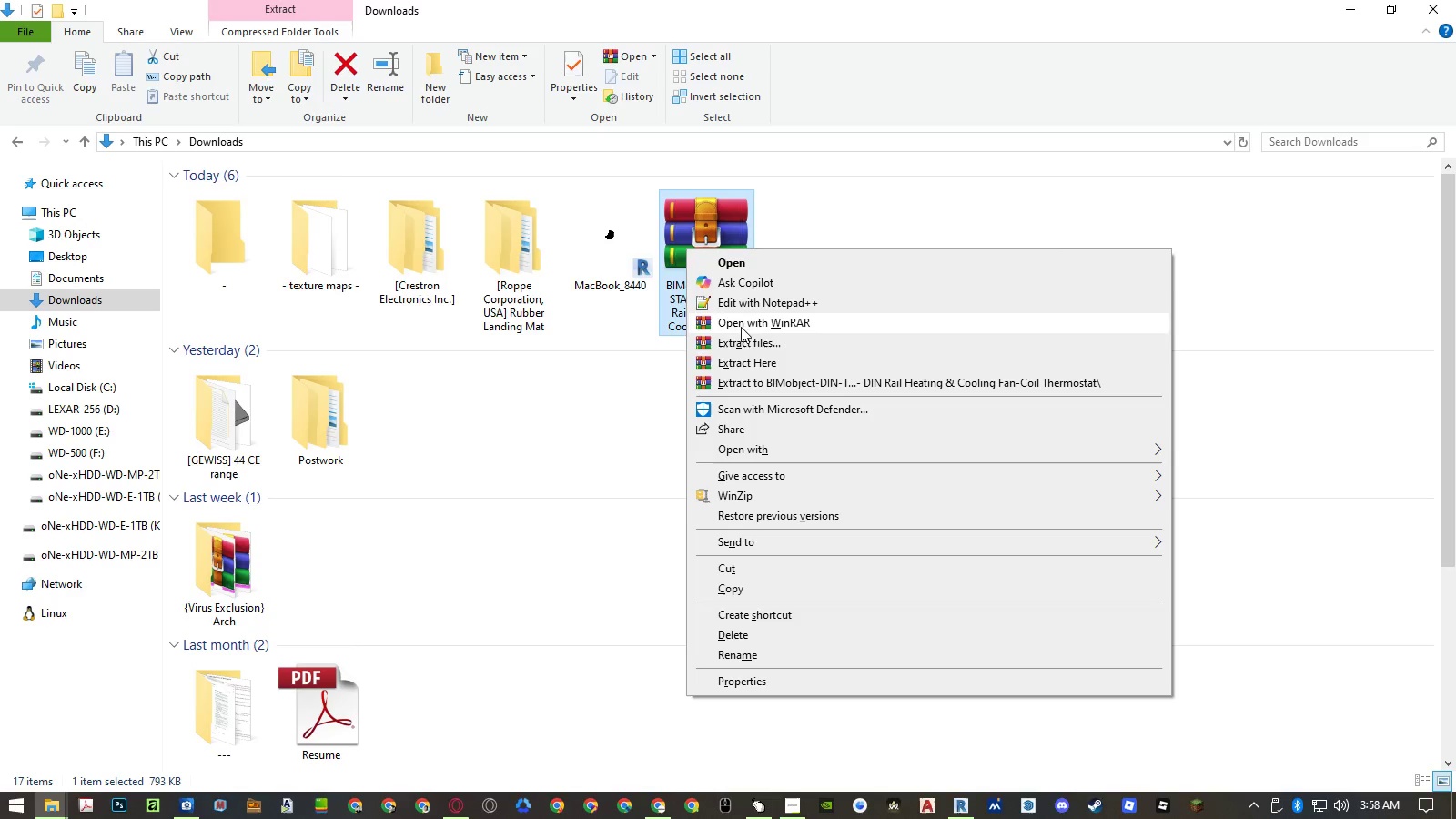 
left_click([745, 363])
 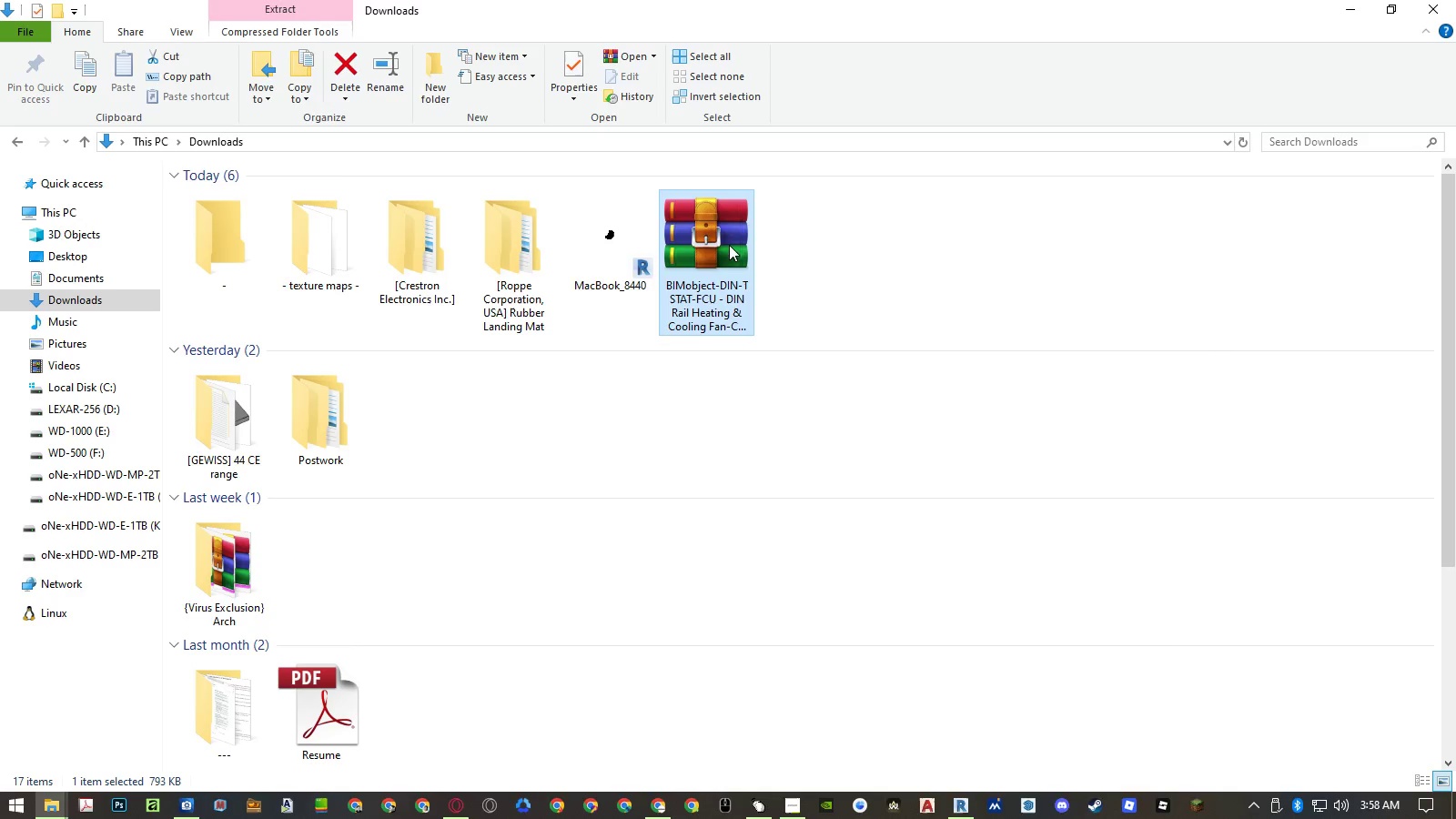 
left_click([722, 235])
 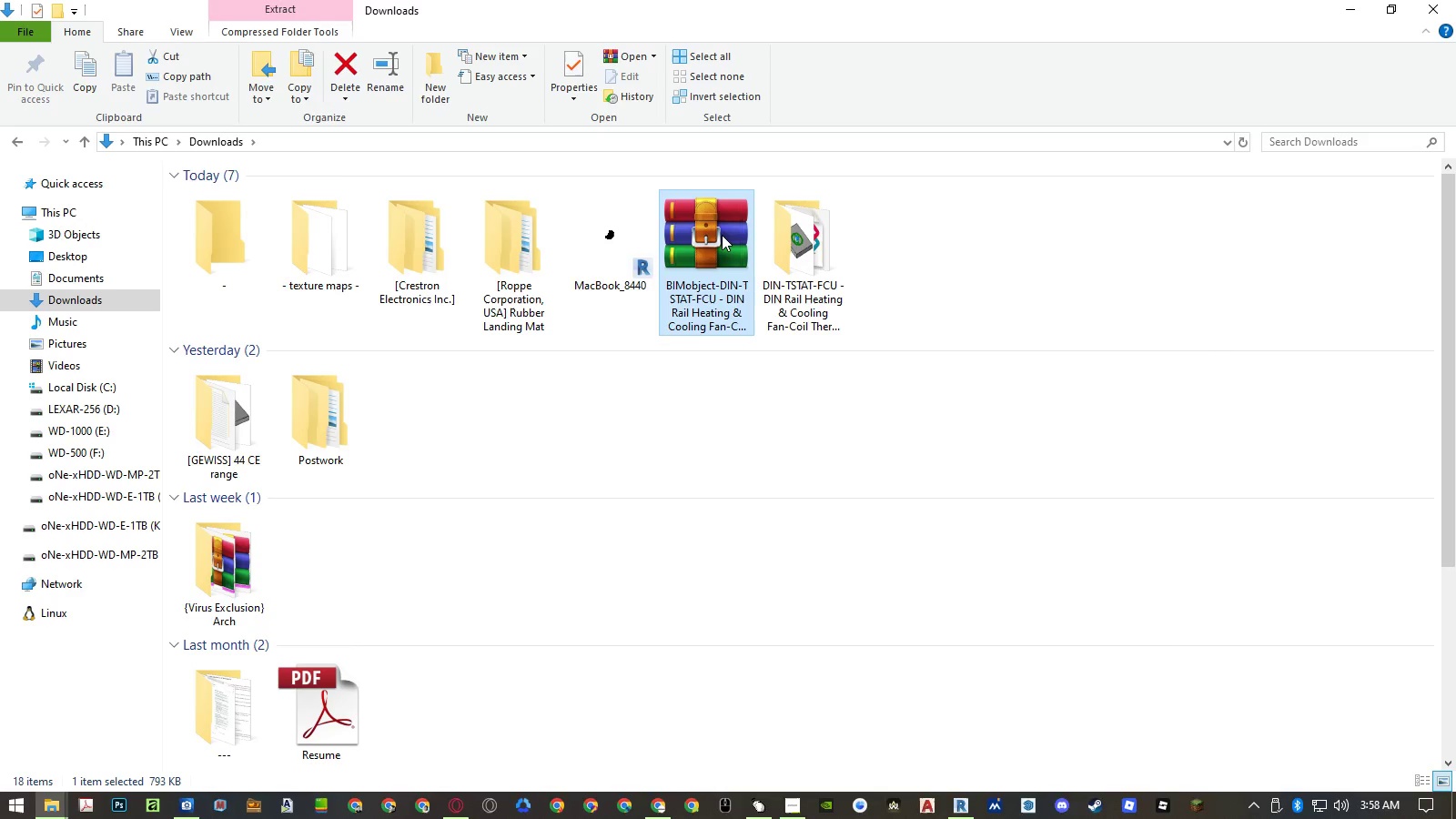 
key(Delete)
 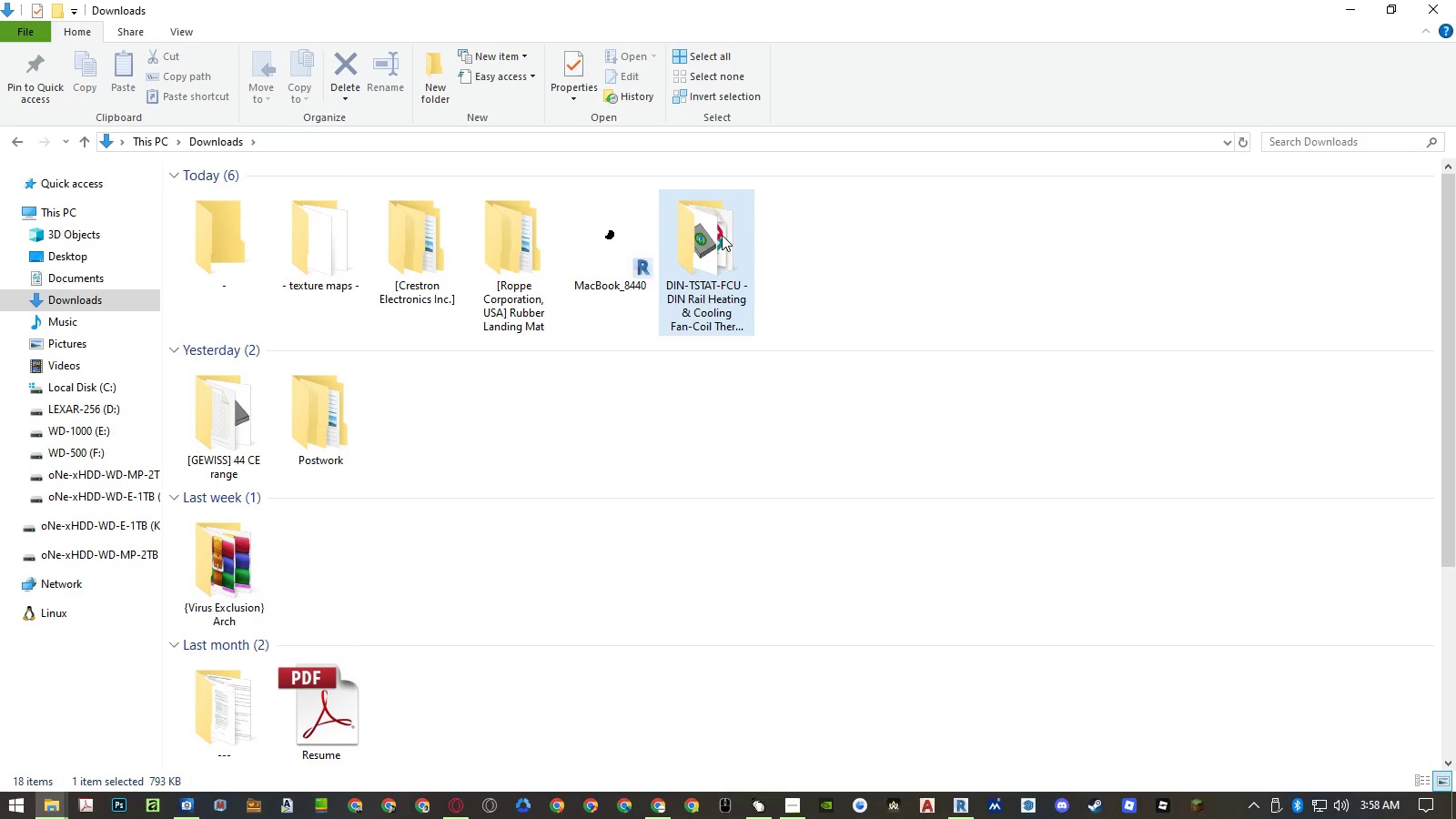 
left_click([715, 238])
 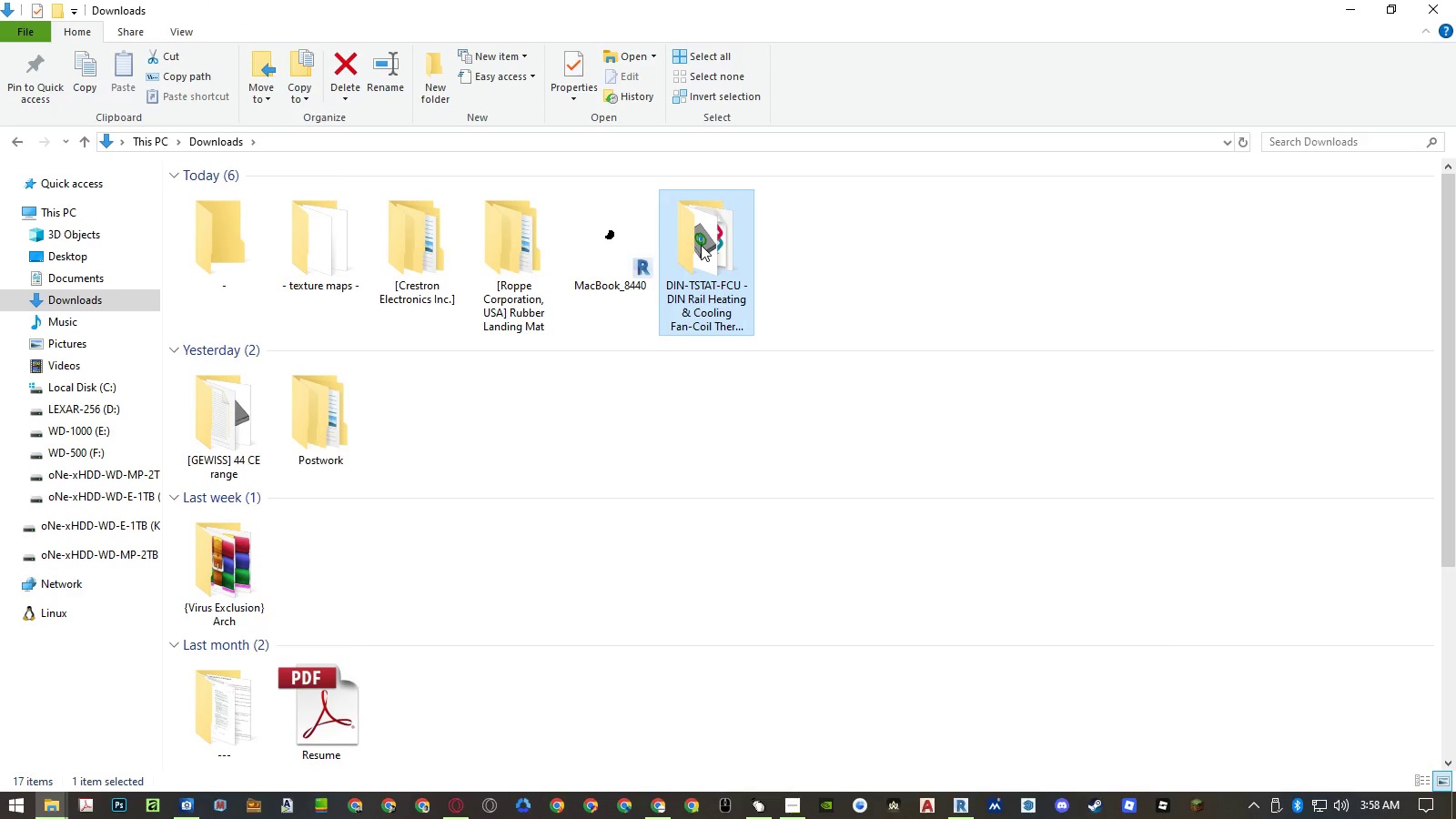 
left_click_drag(start_coordinate=[701, 245], to_coordinate=[433, 255])
 